 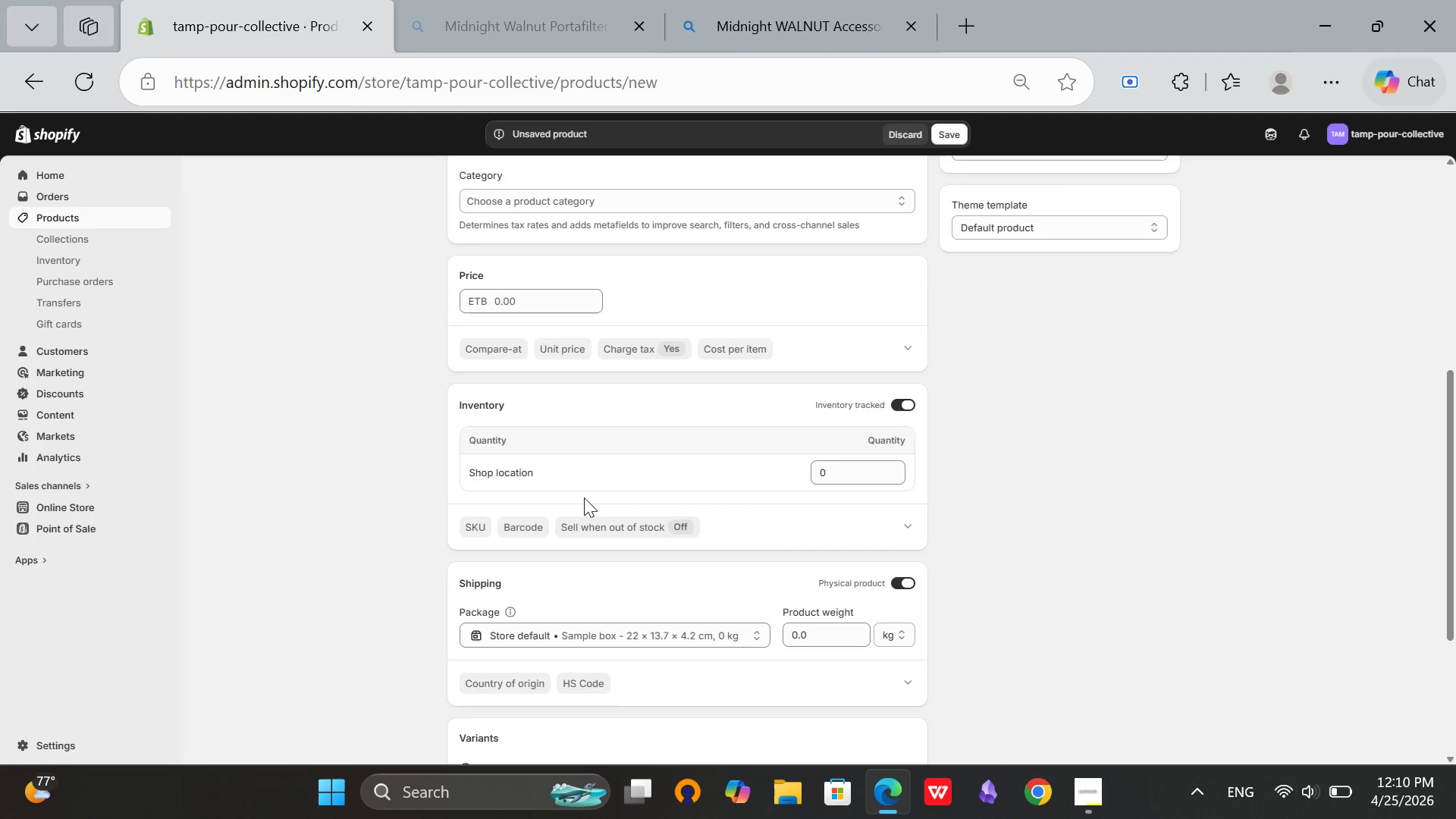 
scroll: coordinate [583, 496], scroll_direction: up, amount: 9.0
 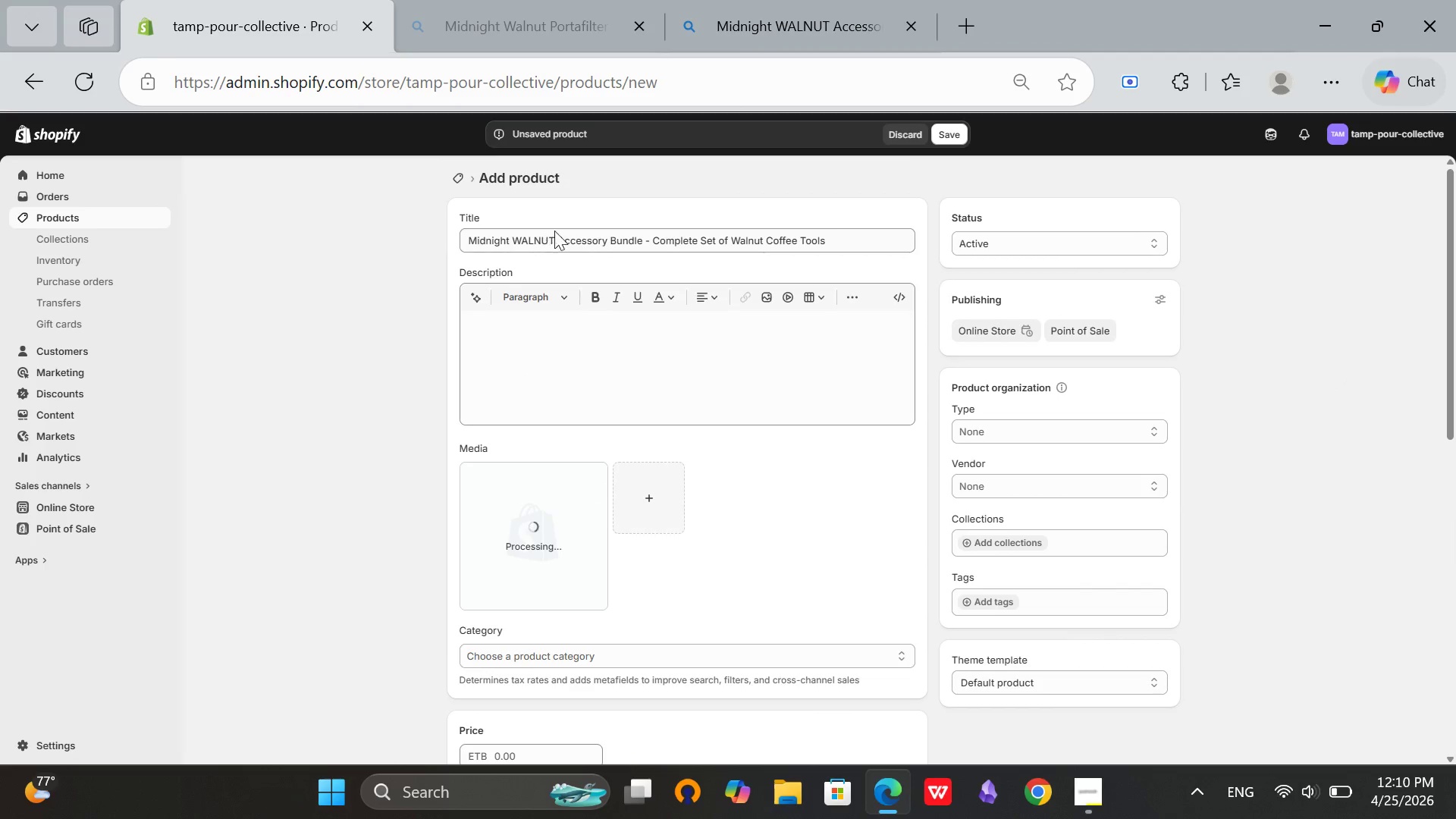 
left_click([556, 230])
 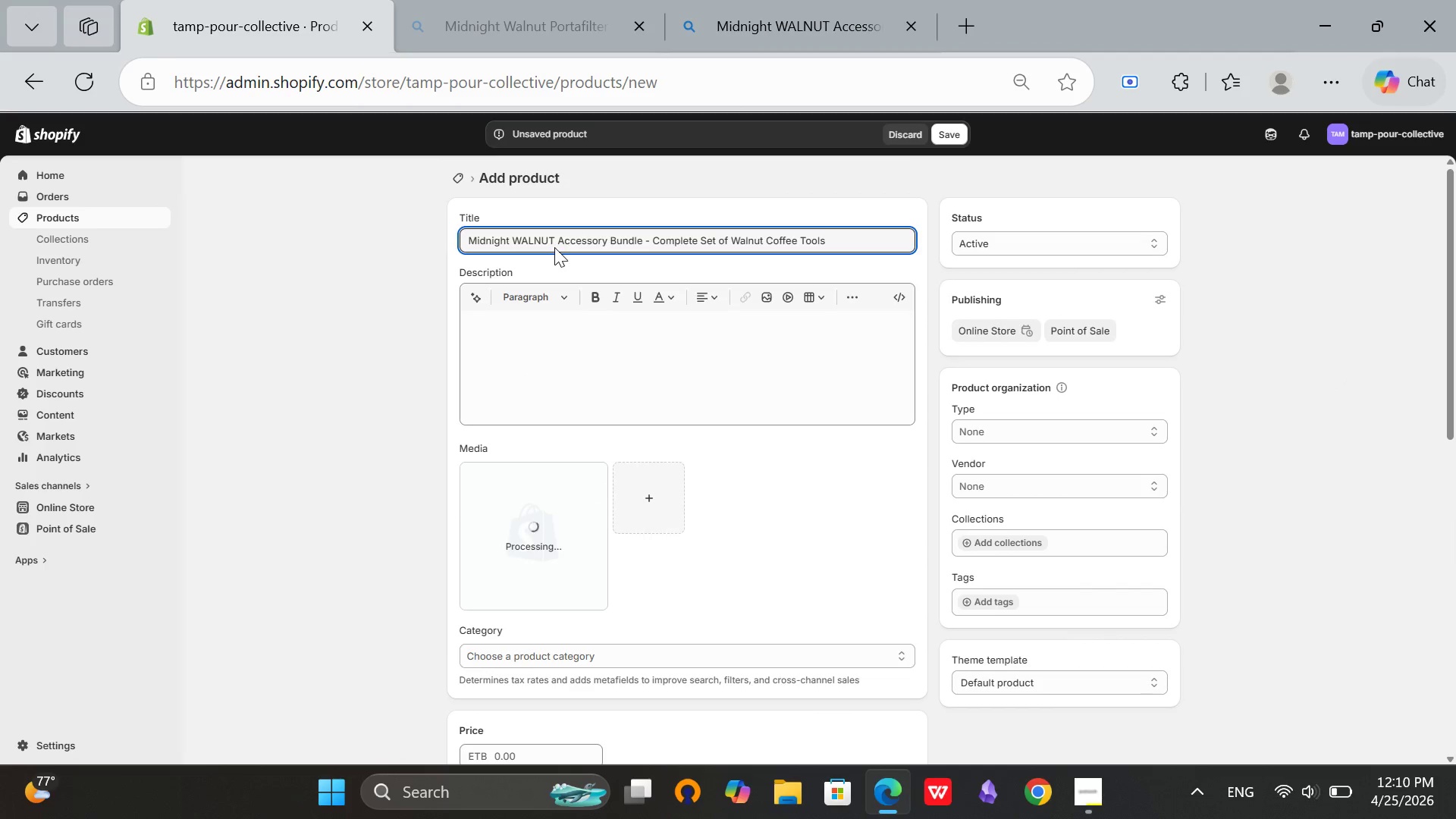 
left_click([554, 231])
 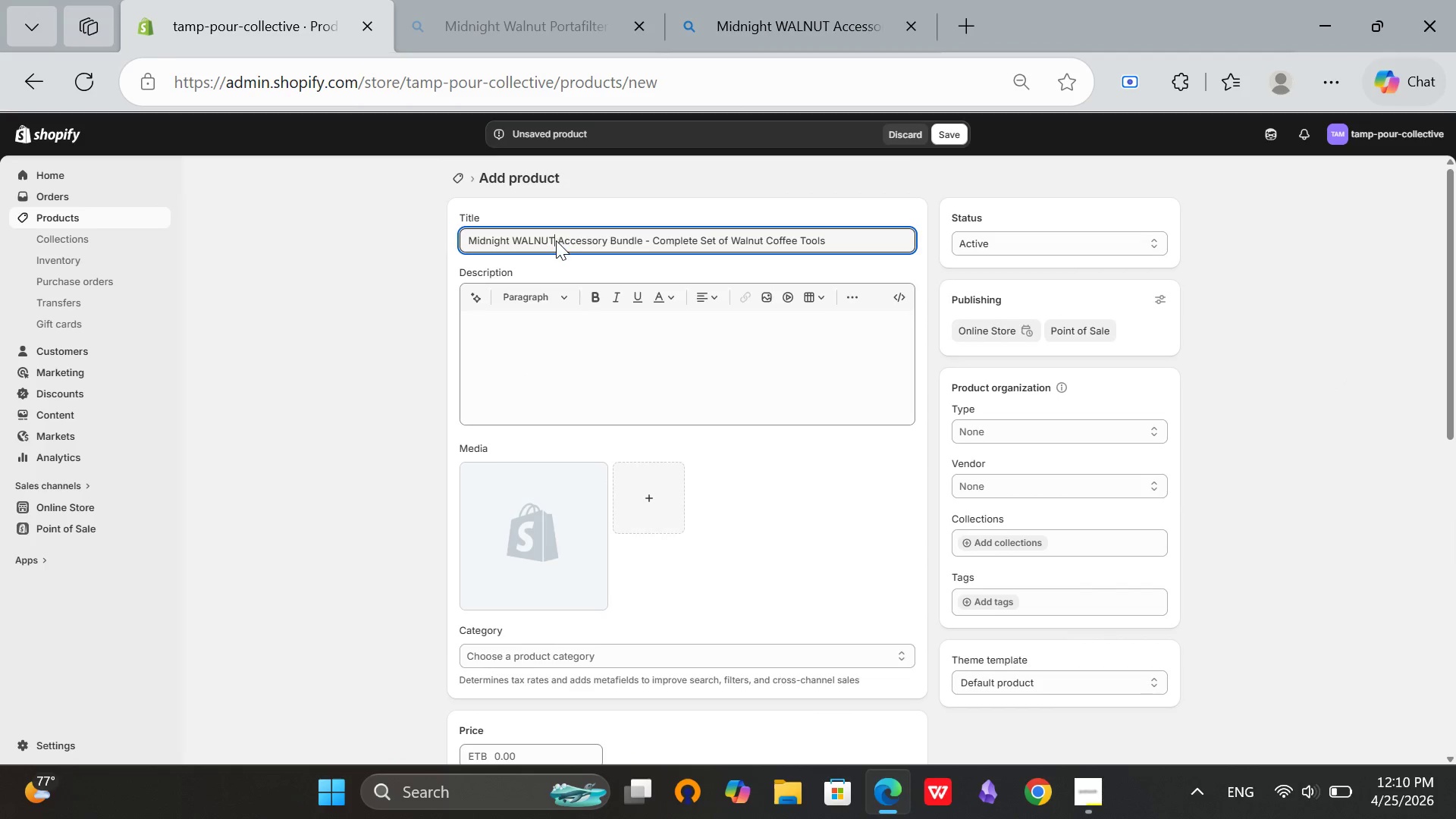 
left_click([556, 240])
 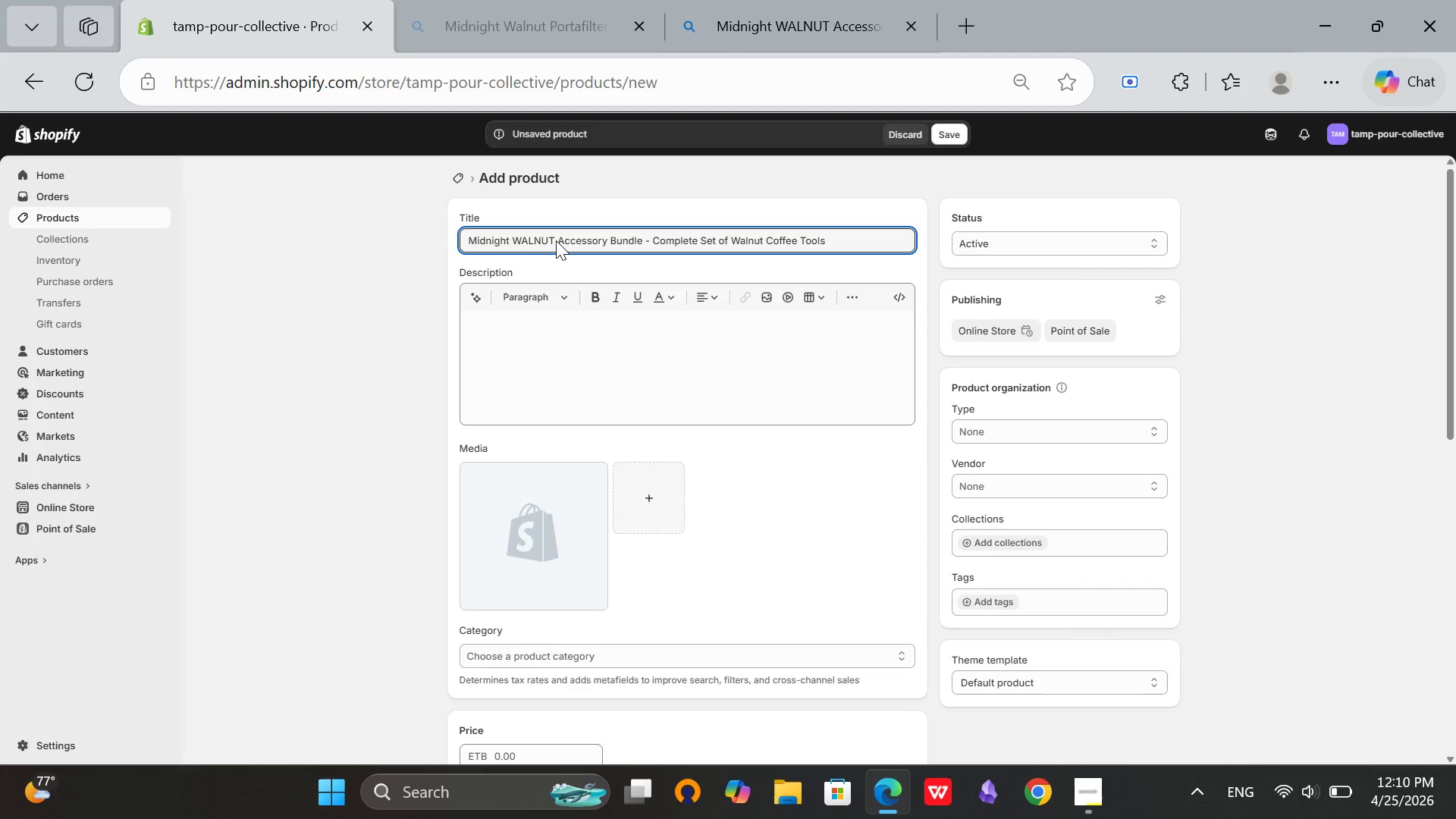 
key(Backspace)
key(Backspace)
key(Backspace)
key(Backspace)
key(Backspace)
type(alnut)
 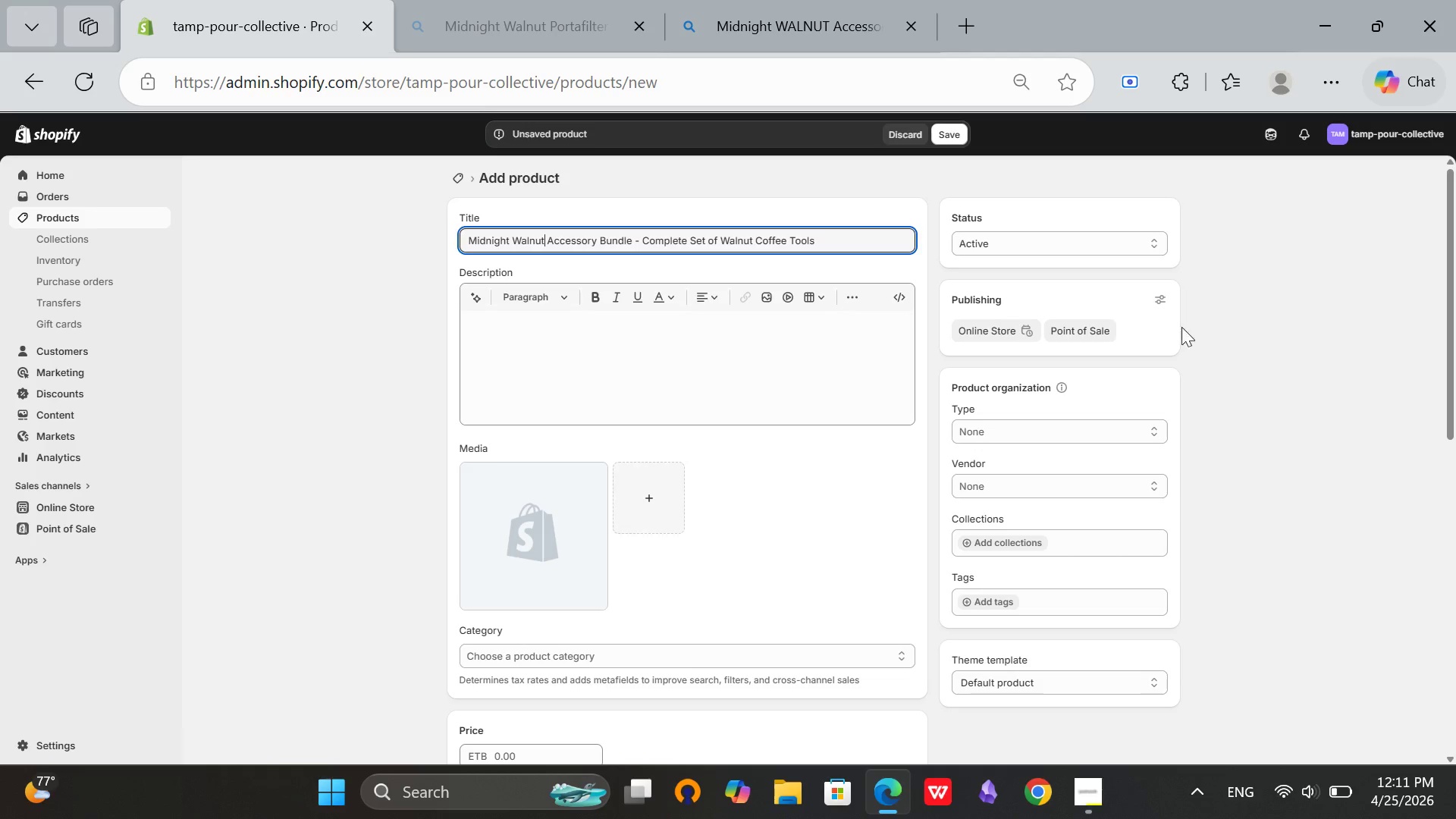 
left_click([1232, 428])
 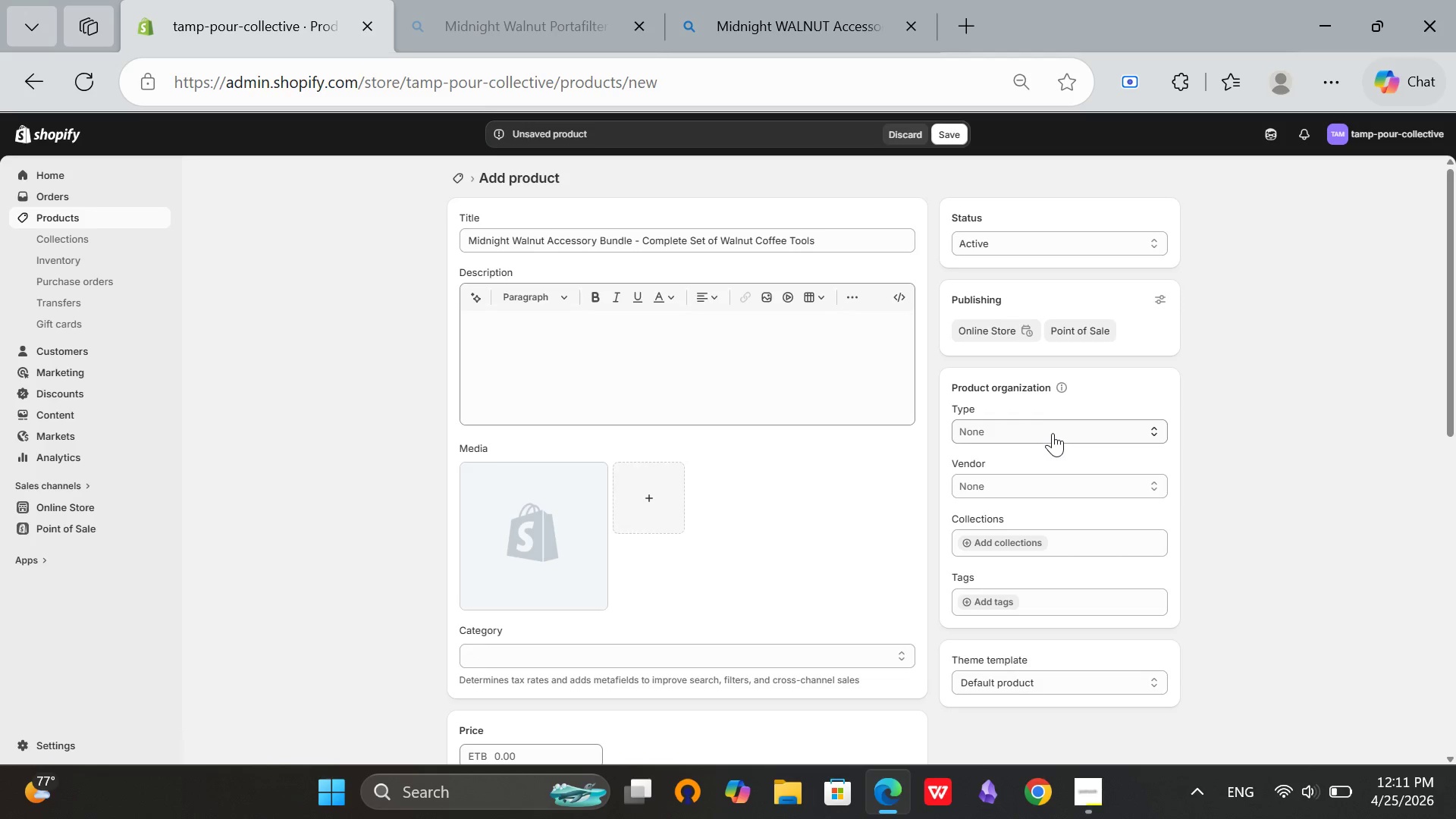 
left_click([1053, 433])
 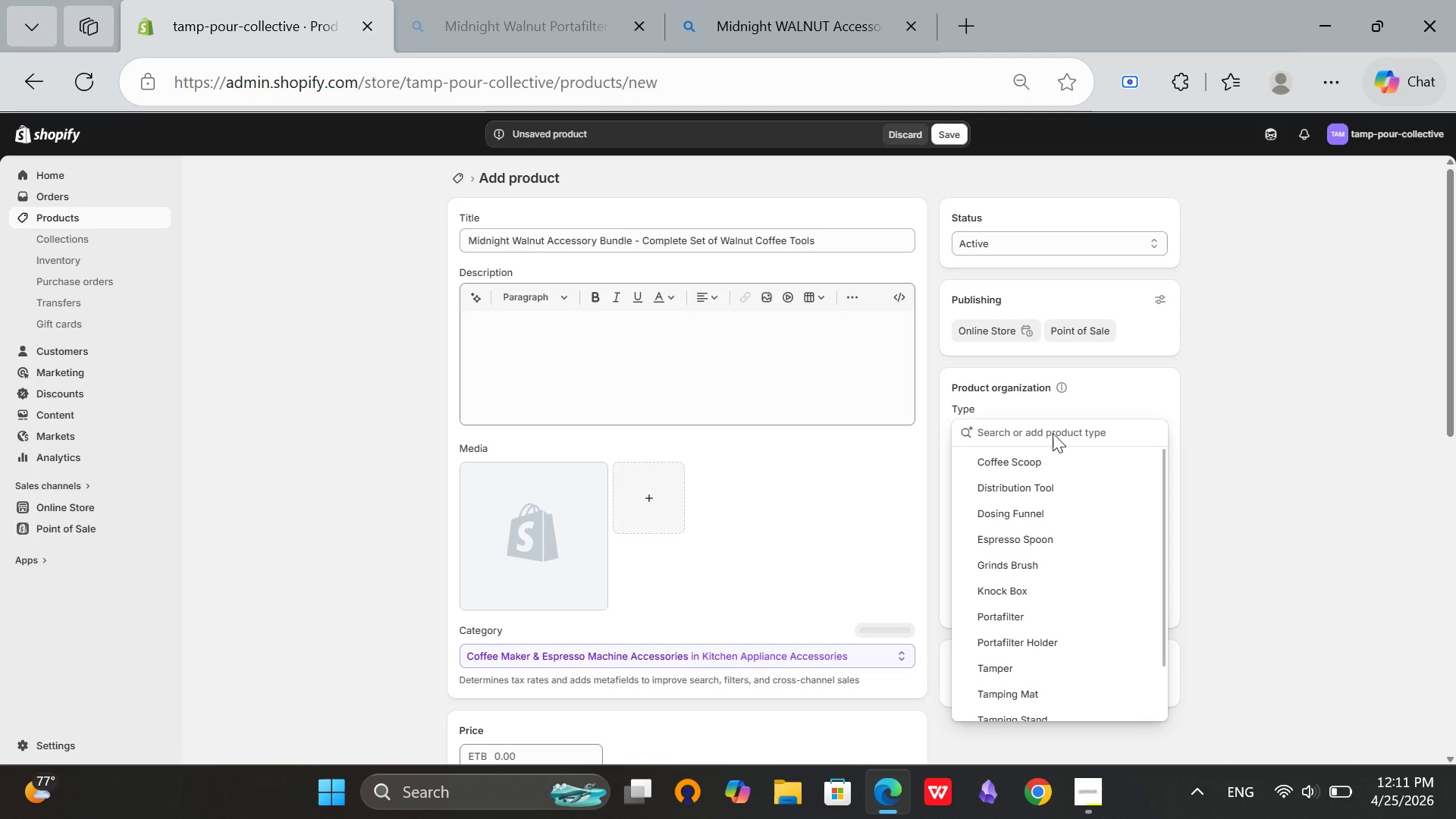 
type(Bundle)
 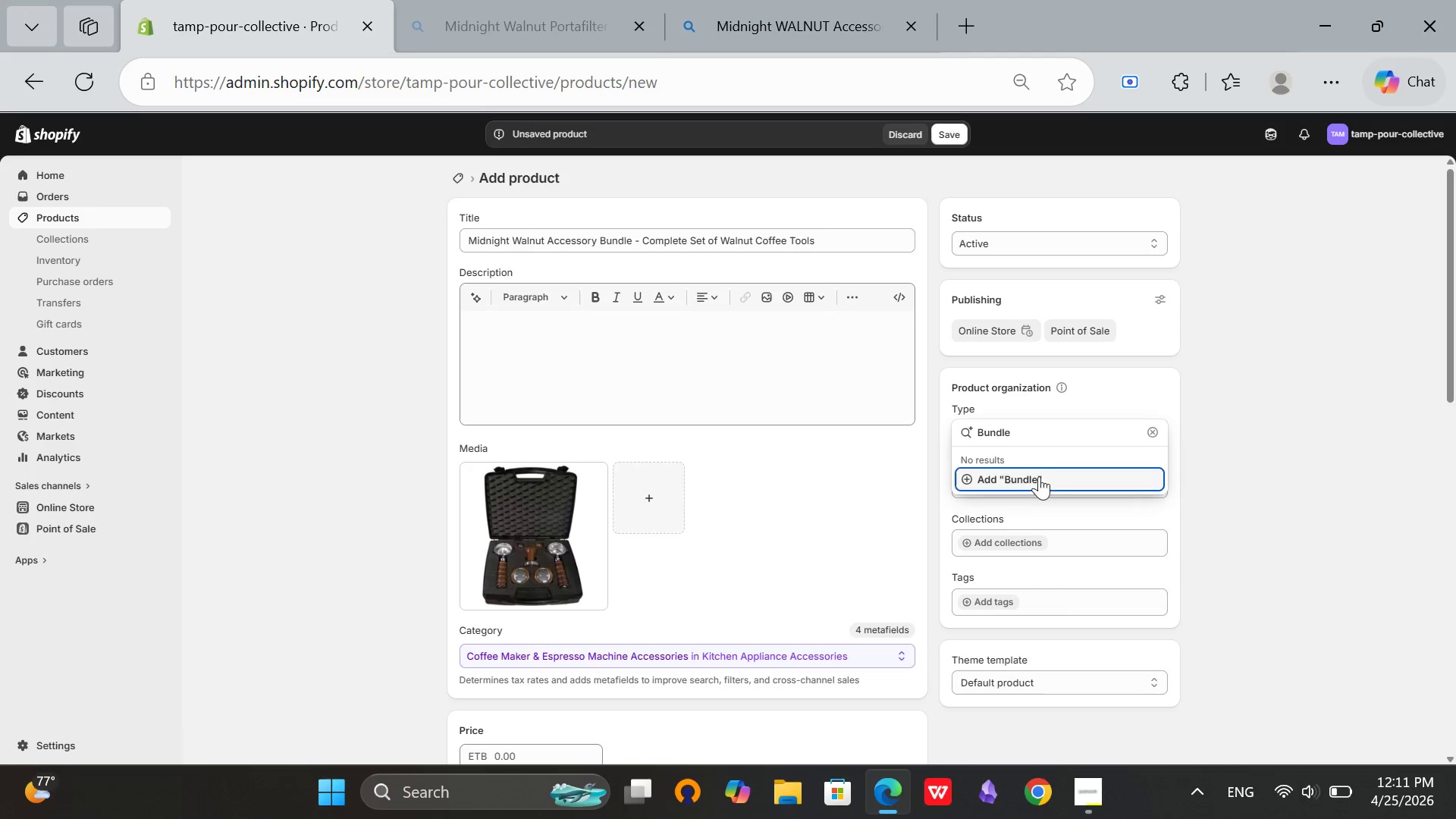 
left_click([1042, 469])
 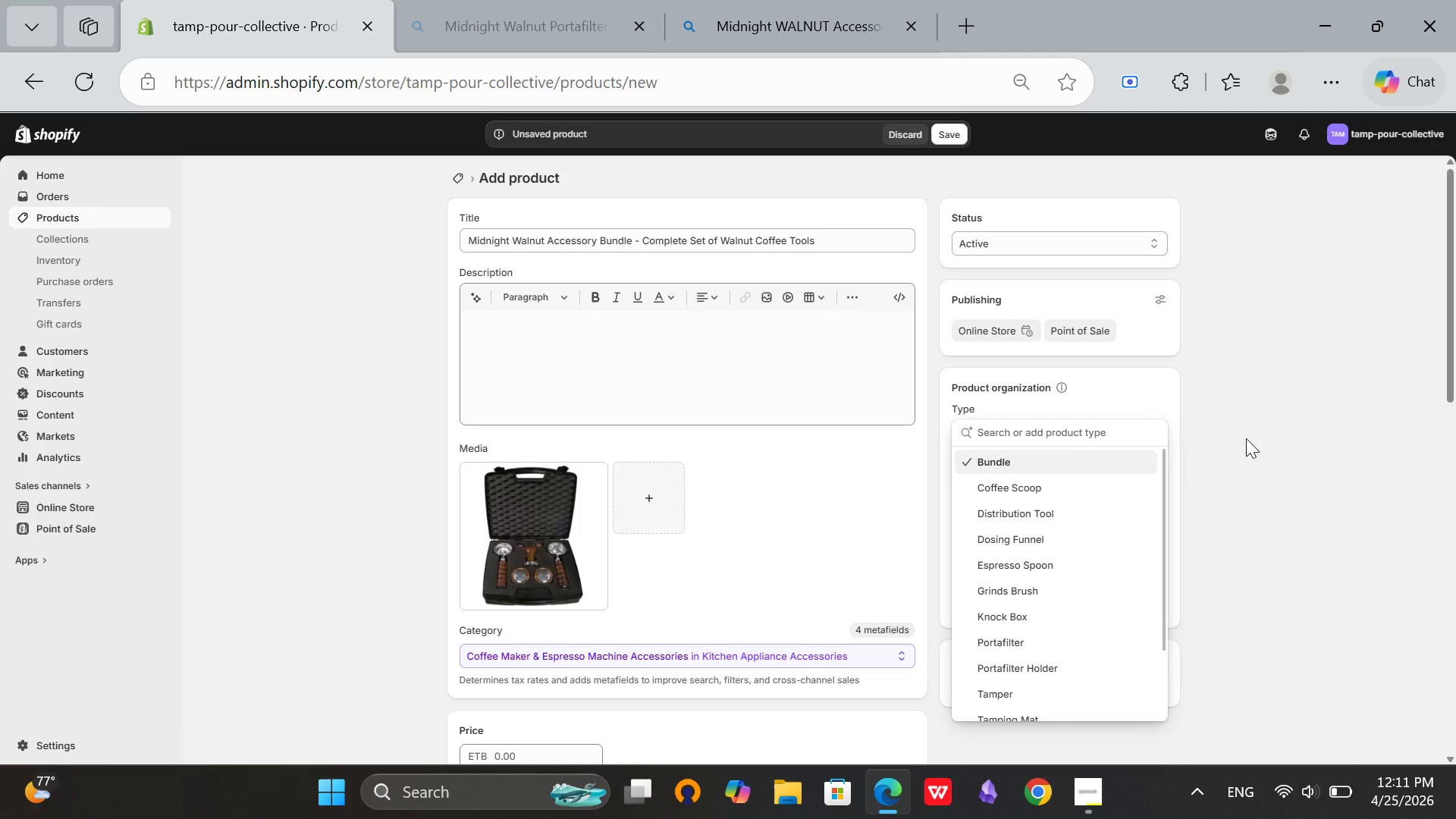 
left_click([1252, 438])
 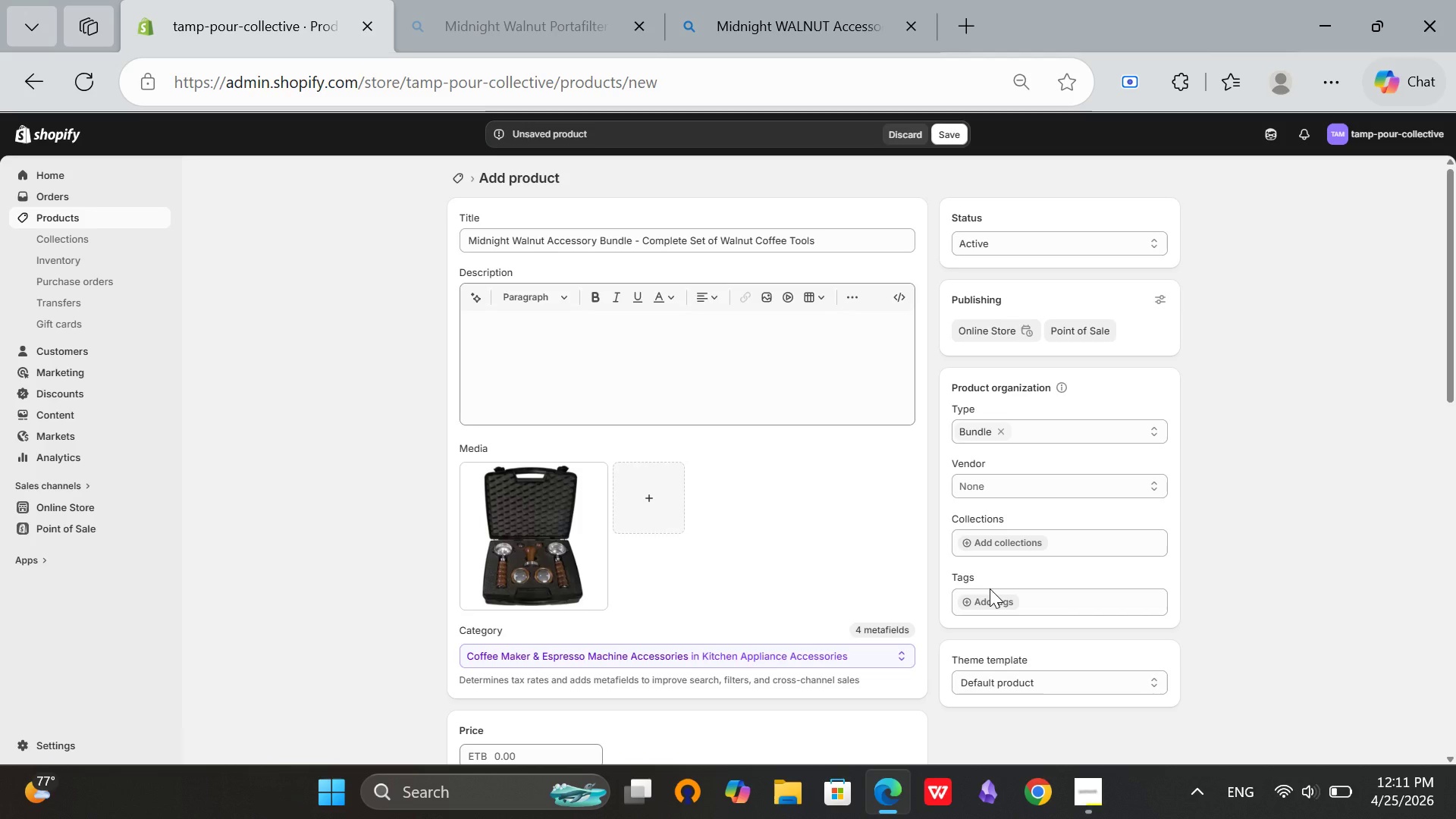 
wait(9.38)
 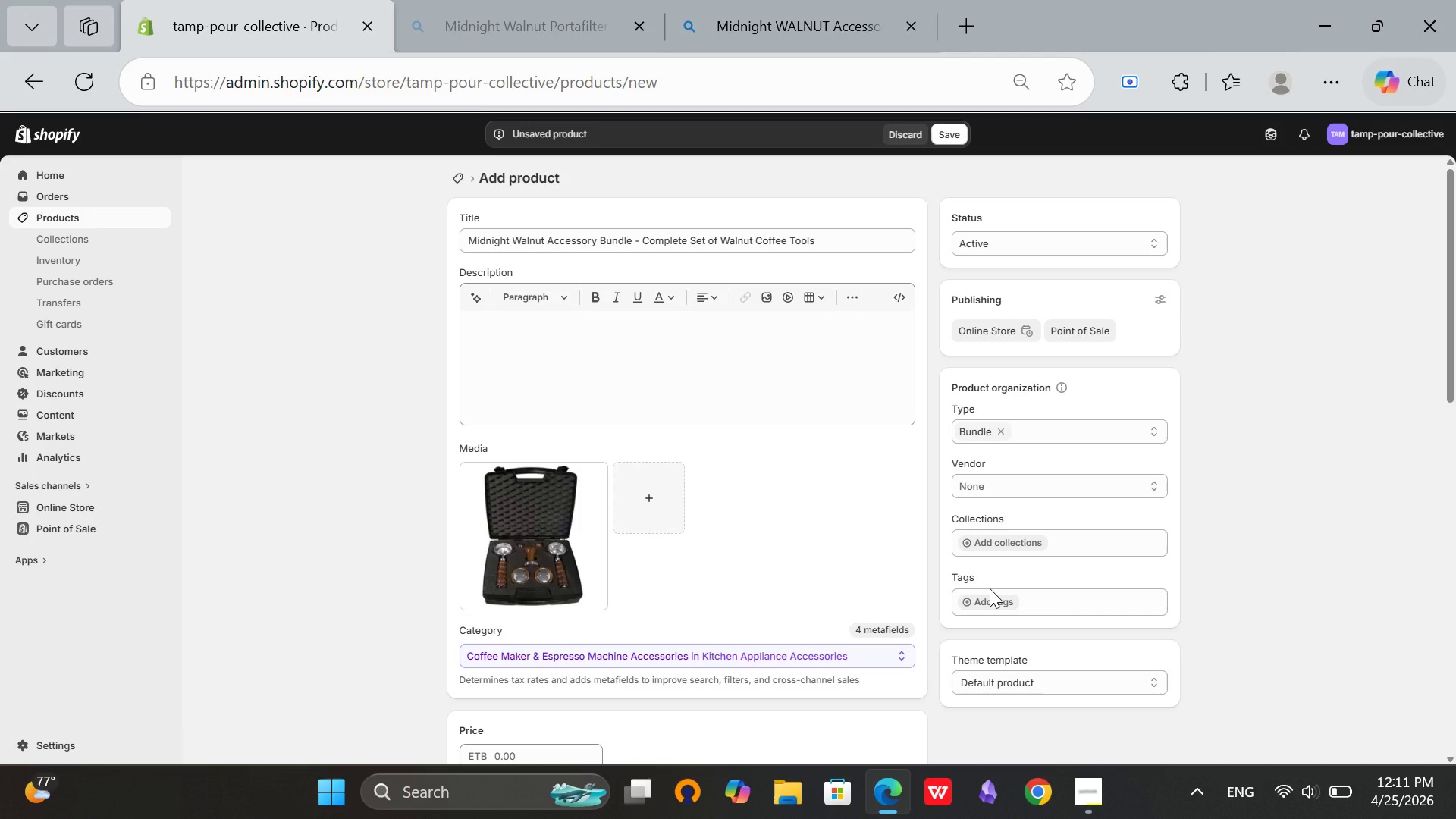 
scroll: coordinate [484, 518], scroll_direction: down, amount: 4.0
 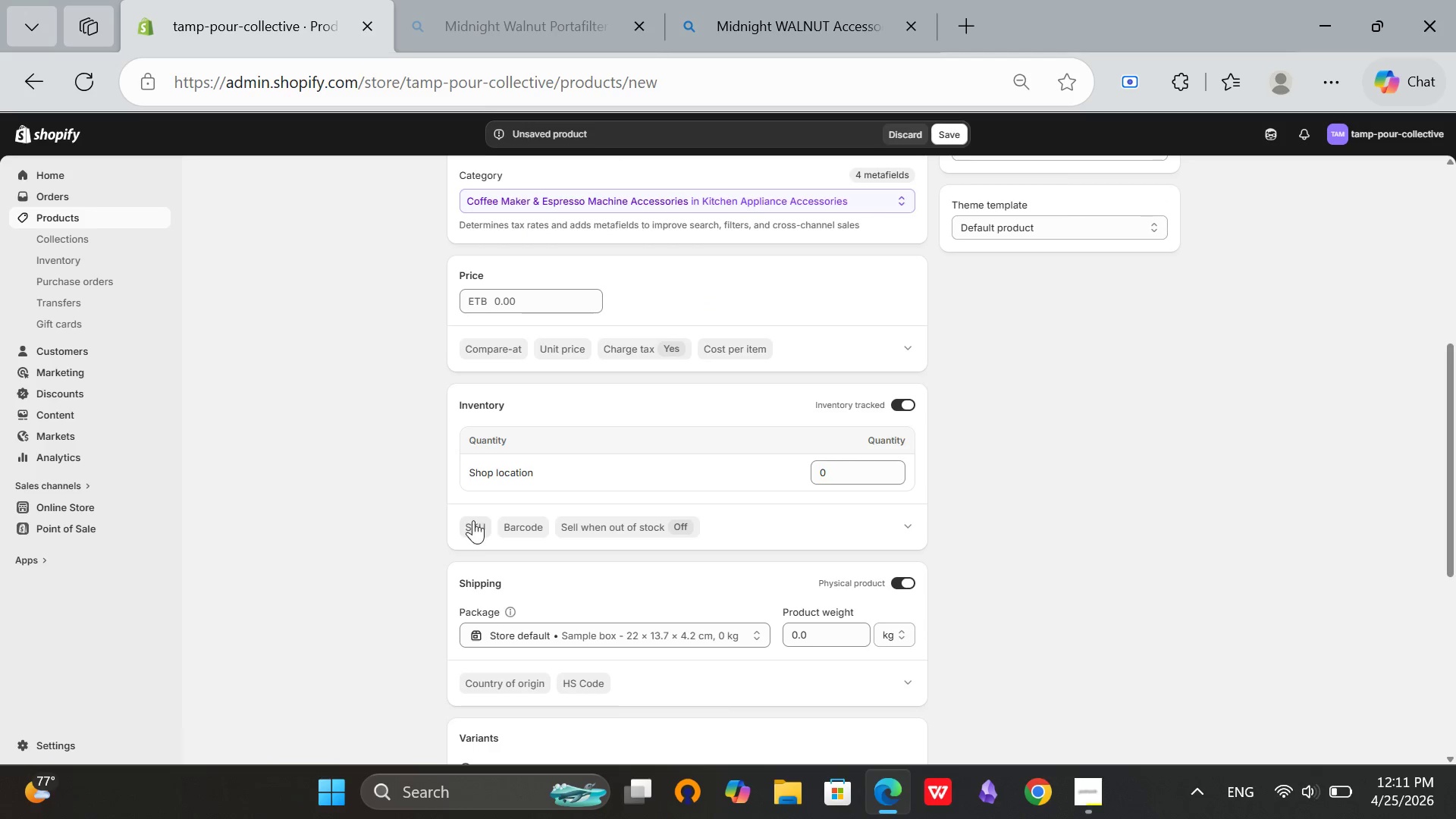 
left_click([473, 520])
 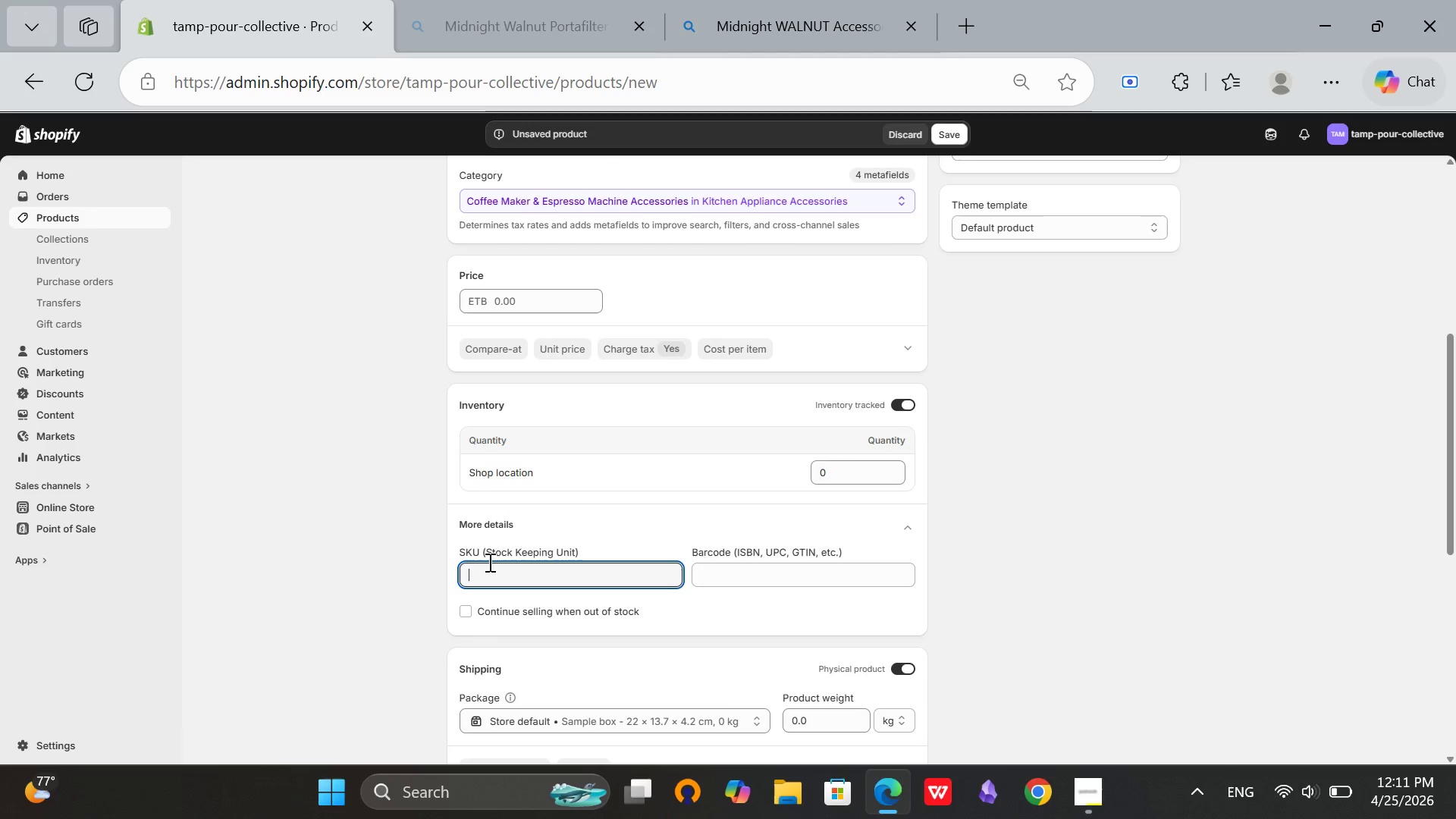 
type(TPC-)
 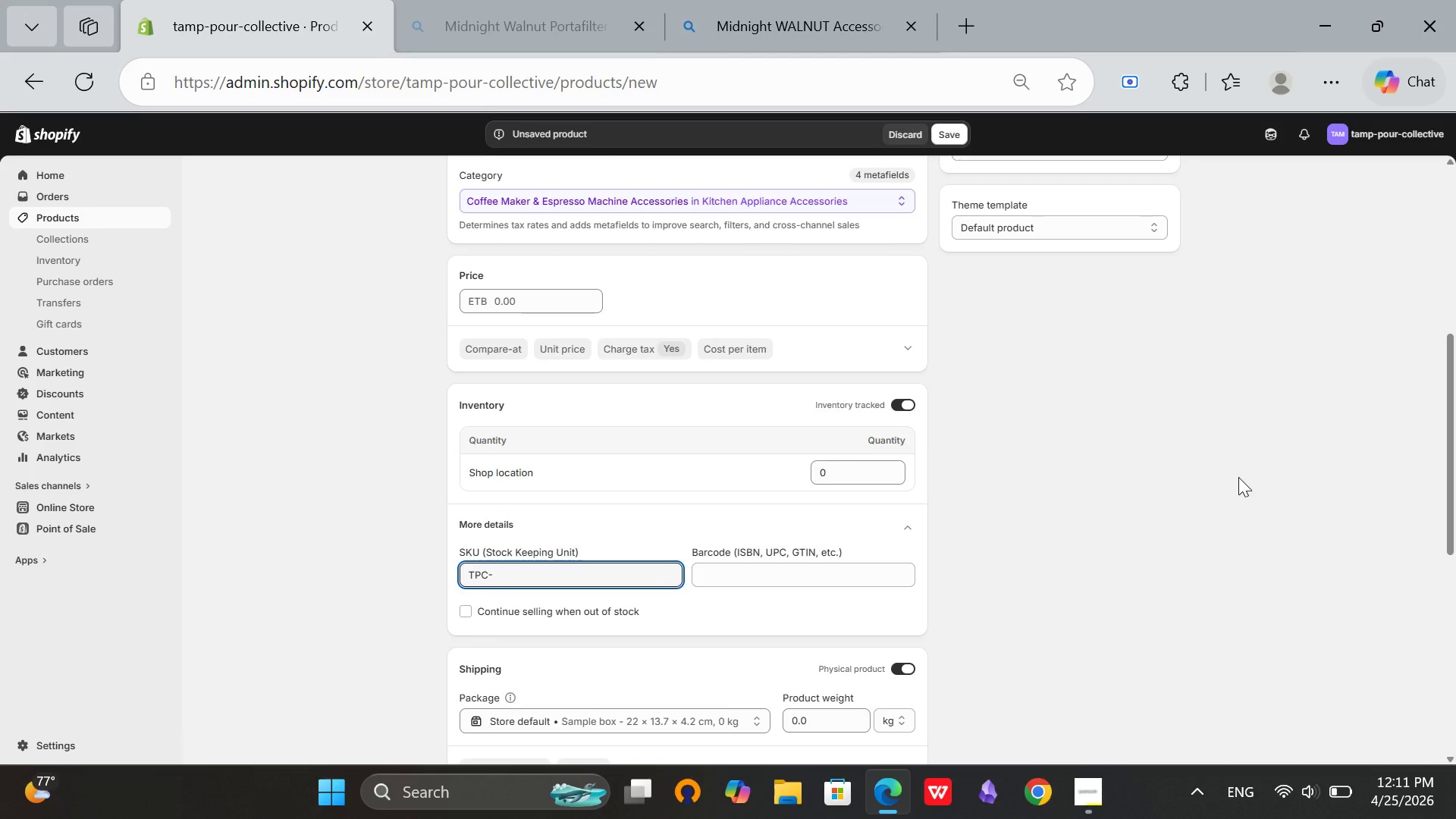 
type(BDL-01-WL)
 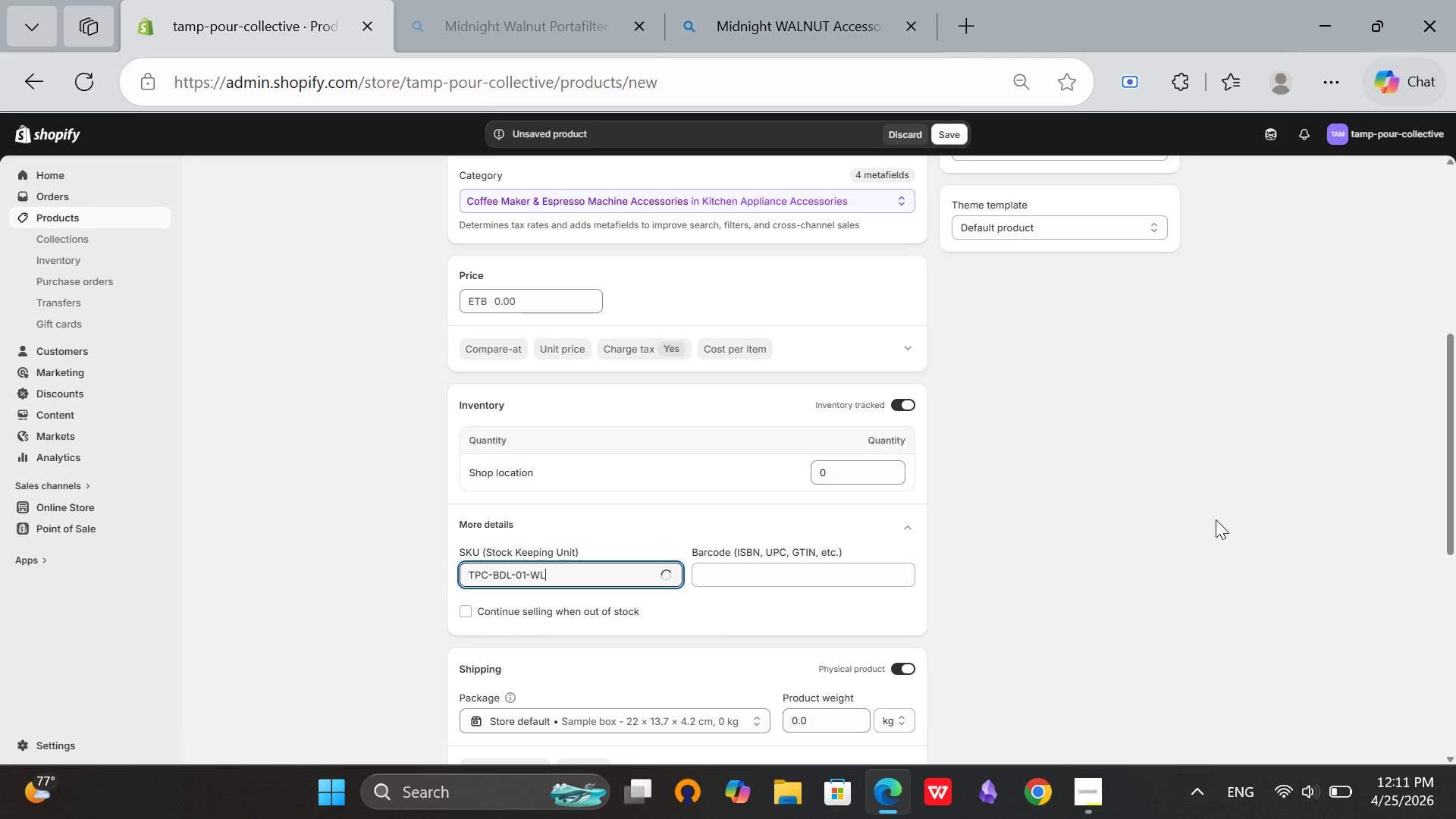 
left_click([1212, 522])
 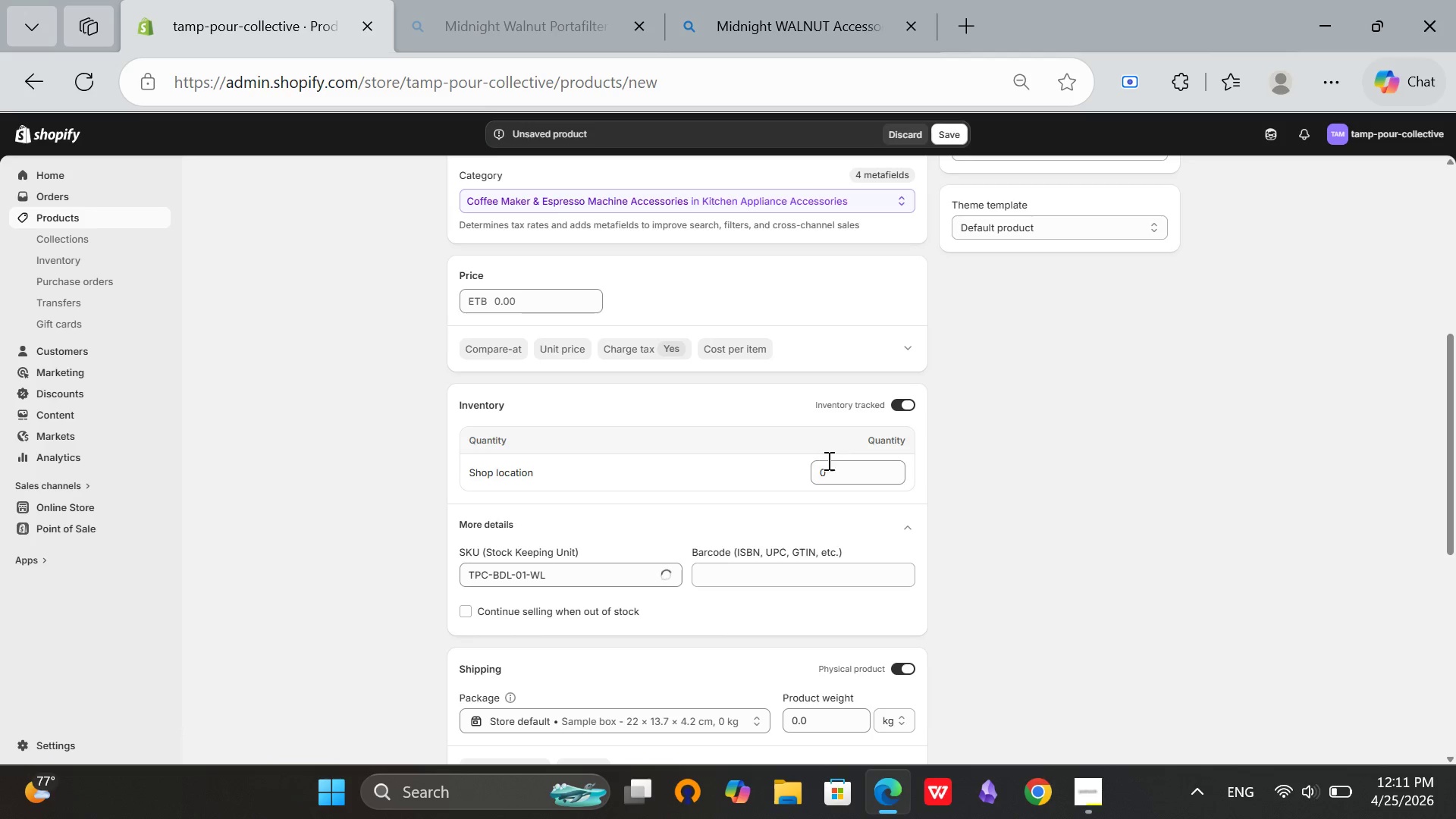 
left_click([825, 469])
 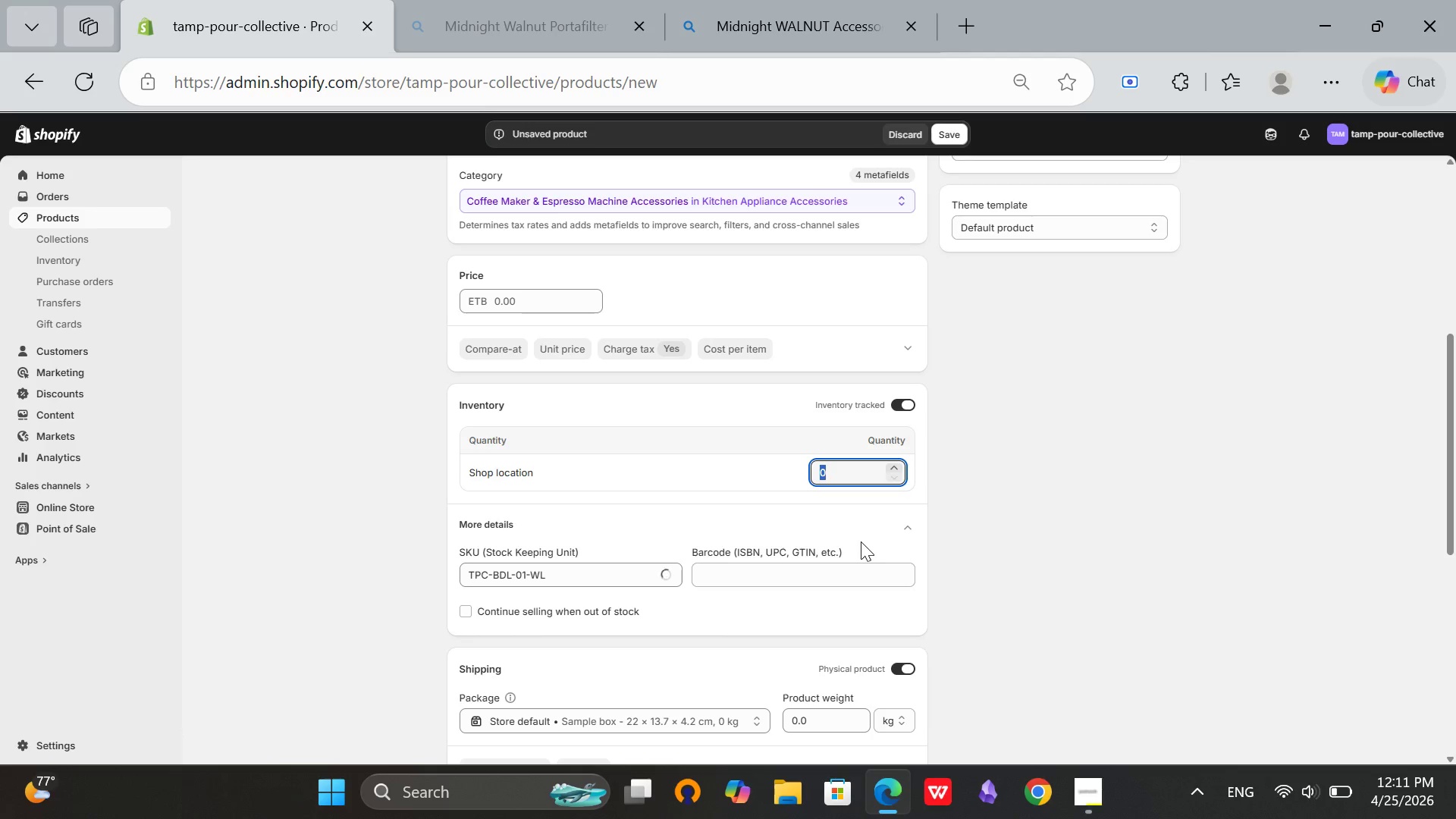 
type(50)
 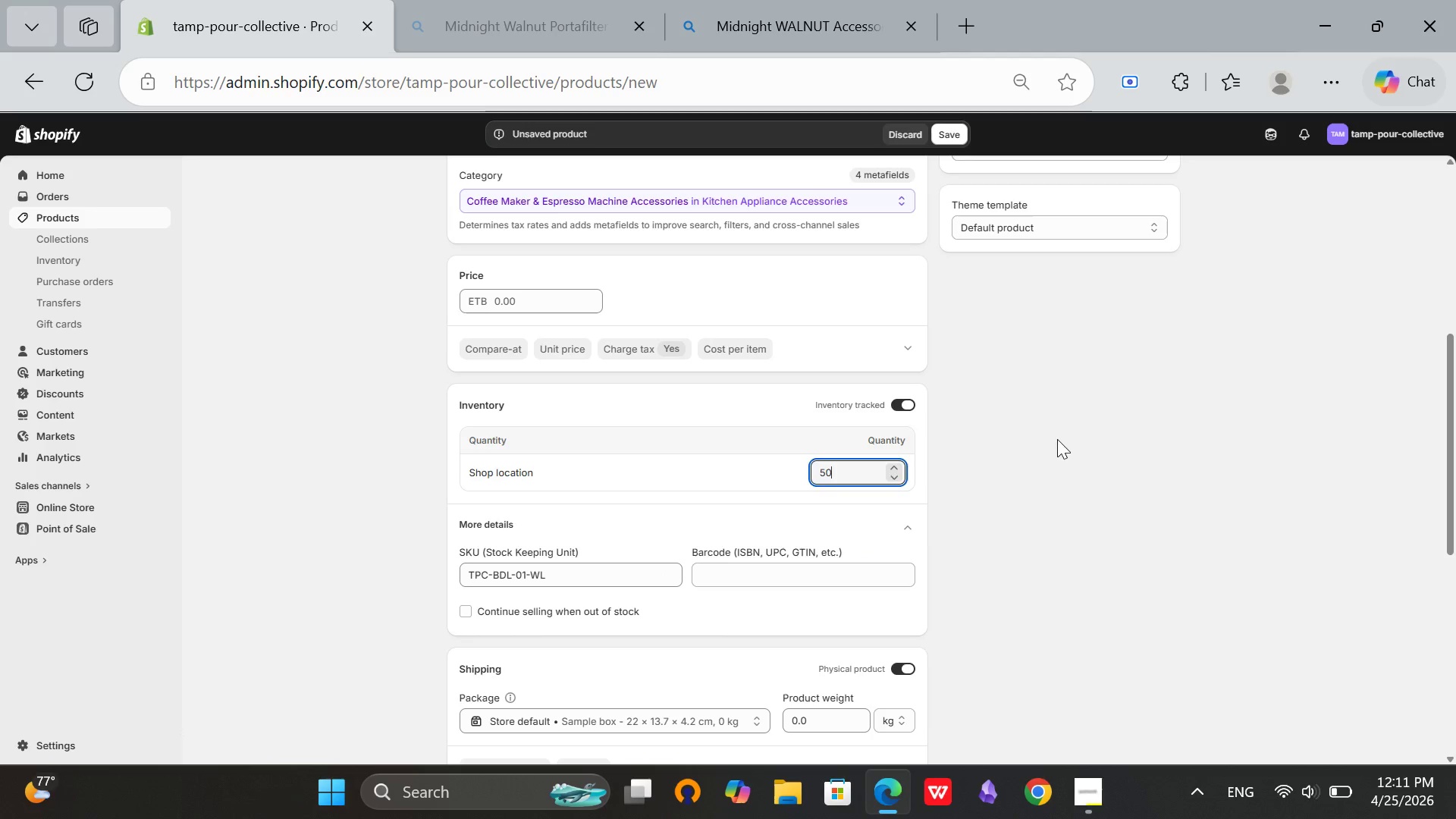 
left_click([1057, 439])
 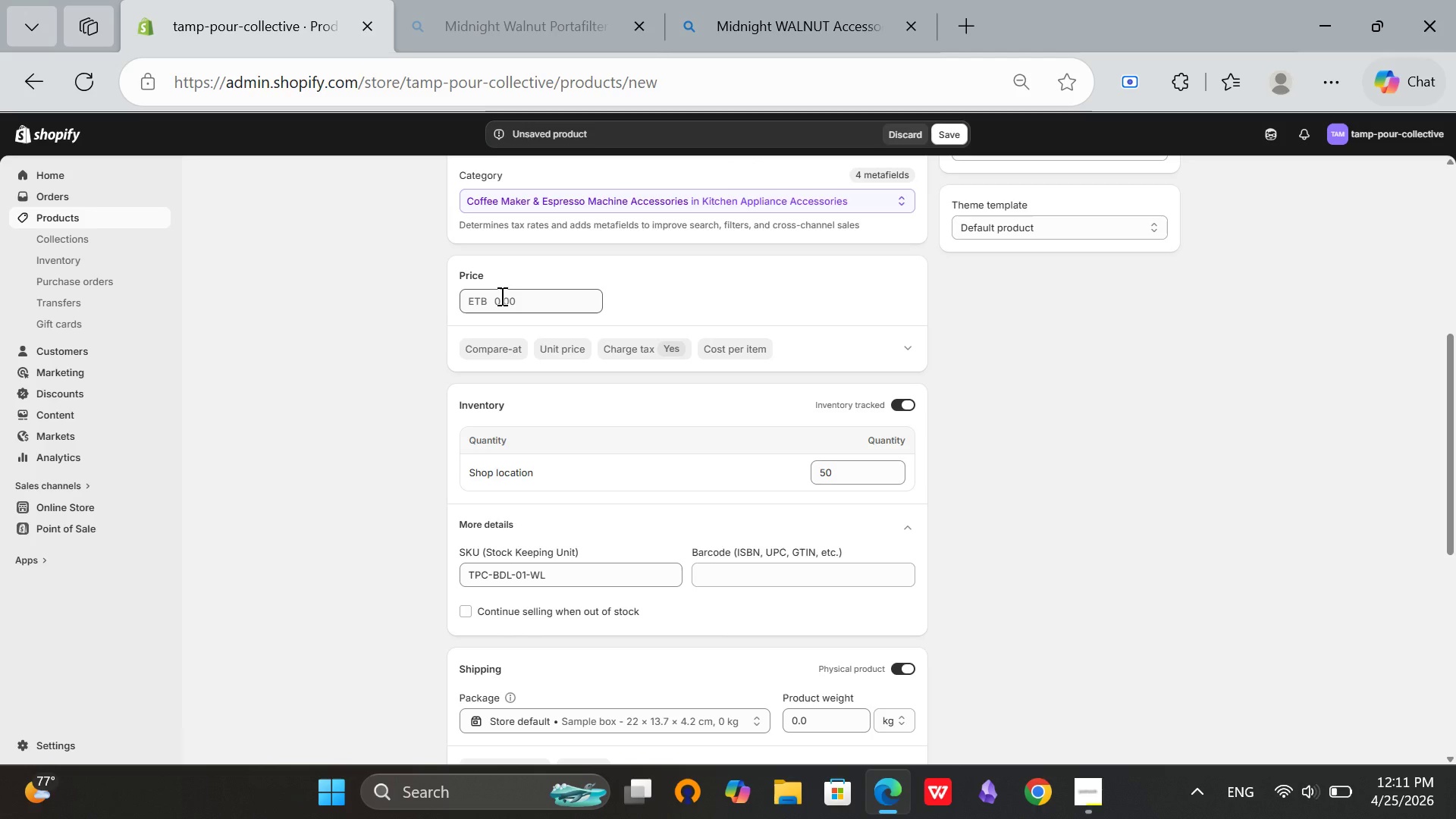 
left_click([500, 296])
 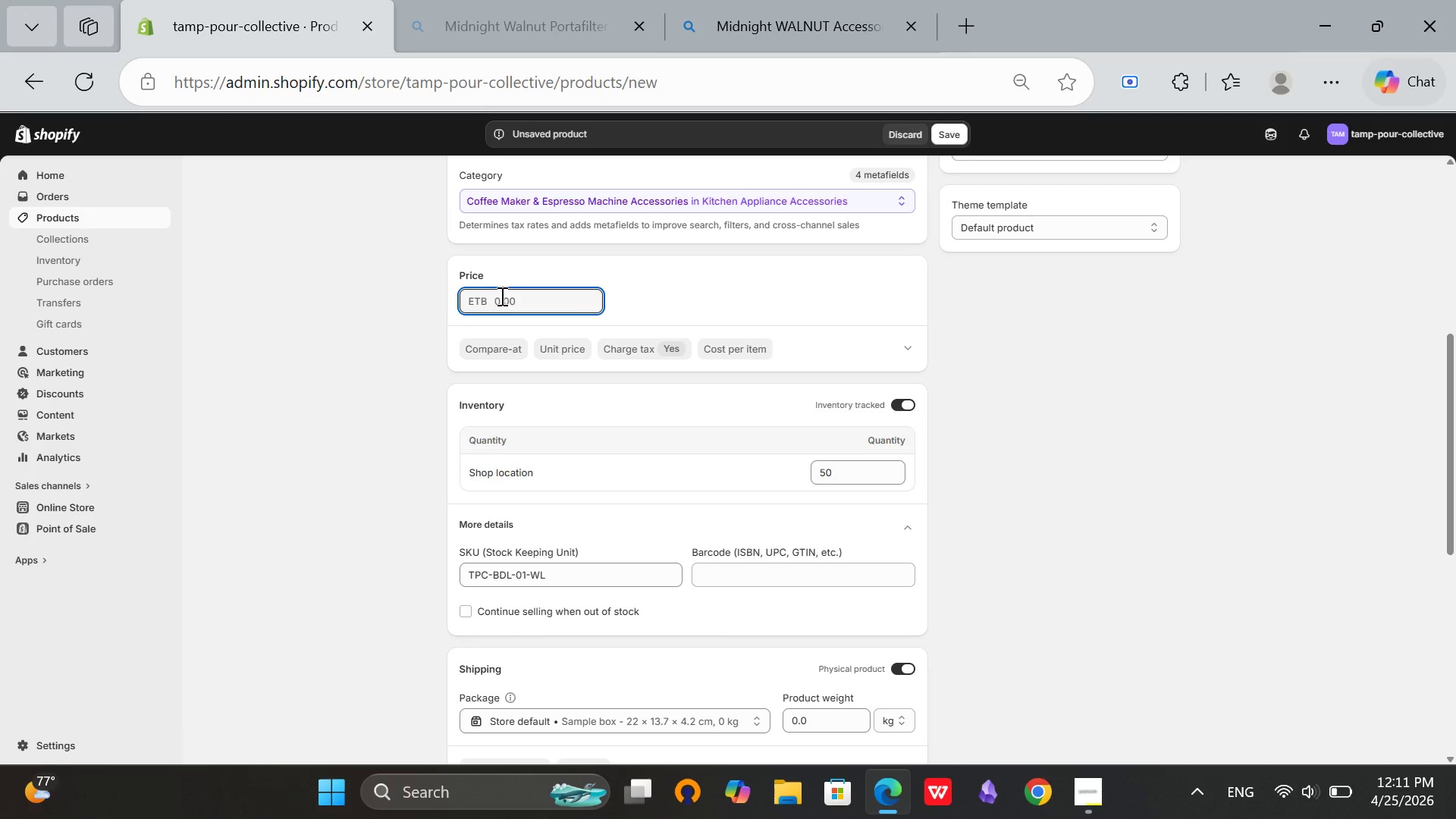 
type(249)
 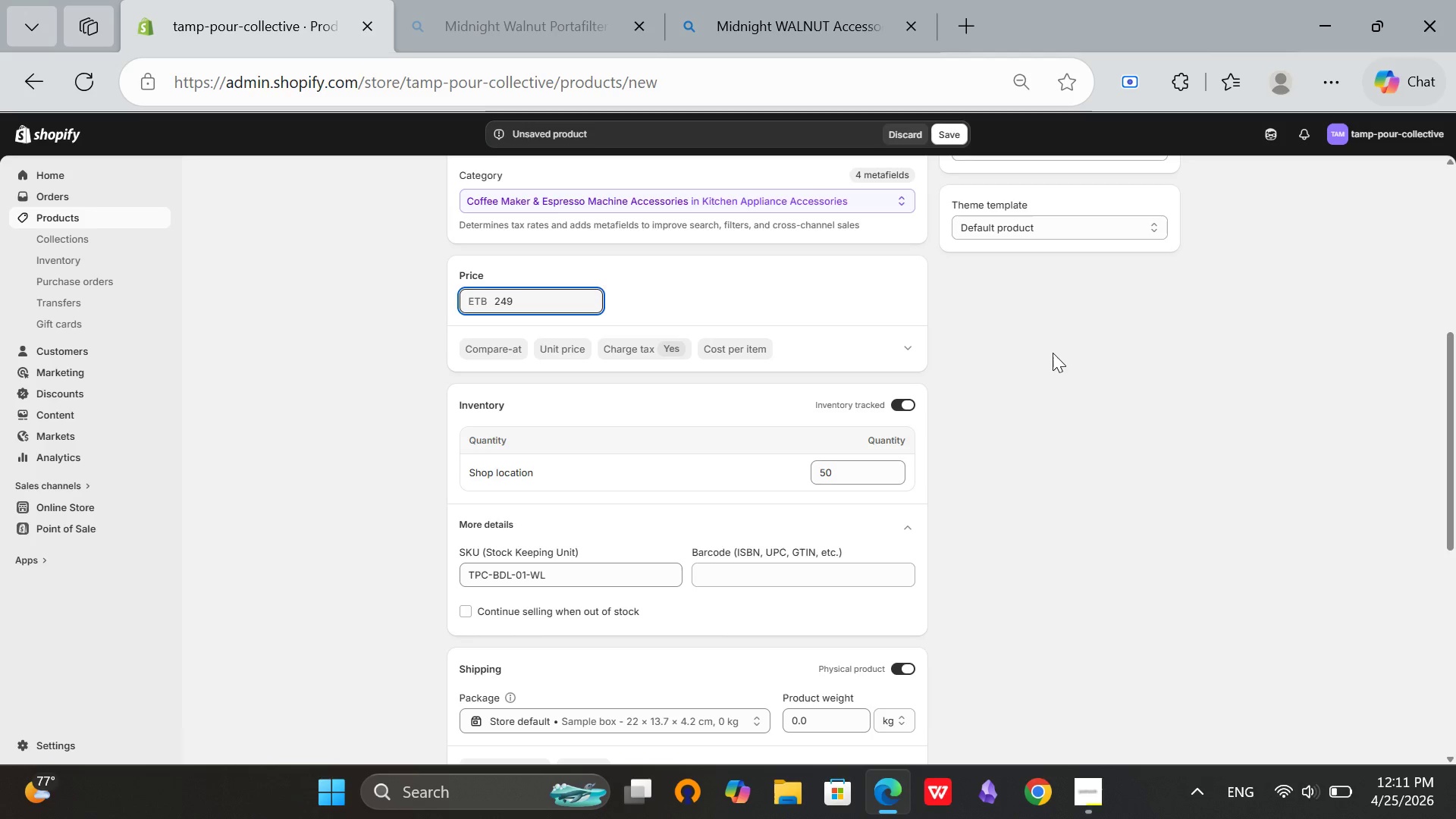 
left_click([1053, 353])
 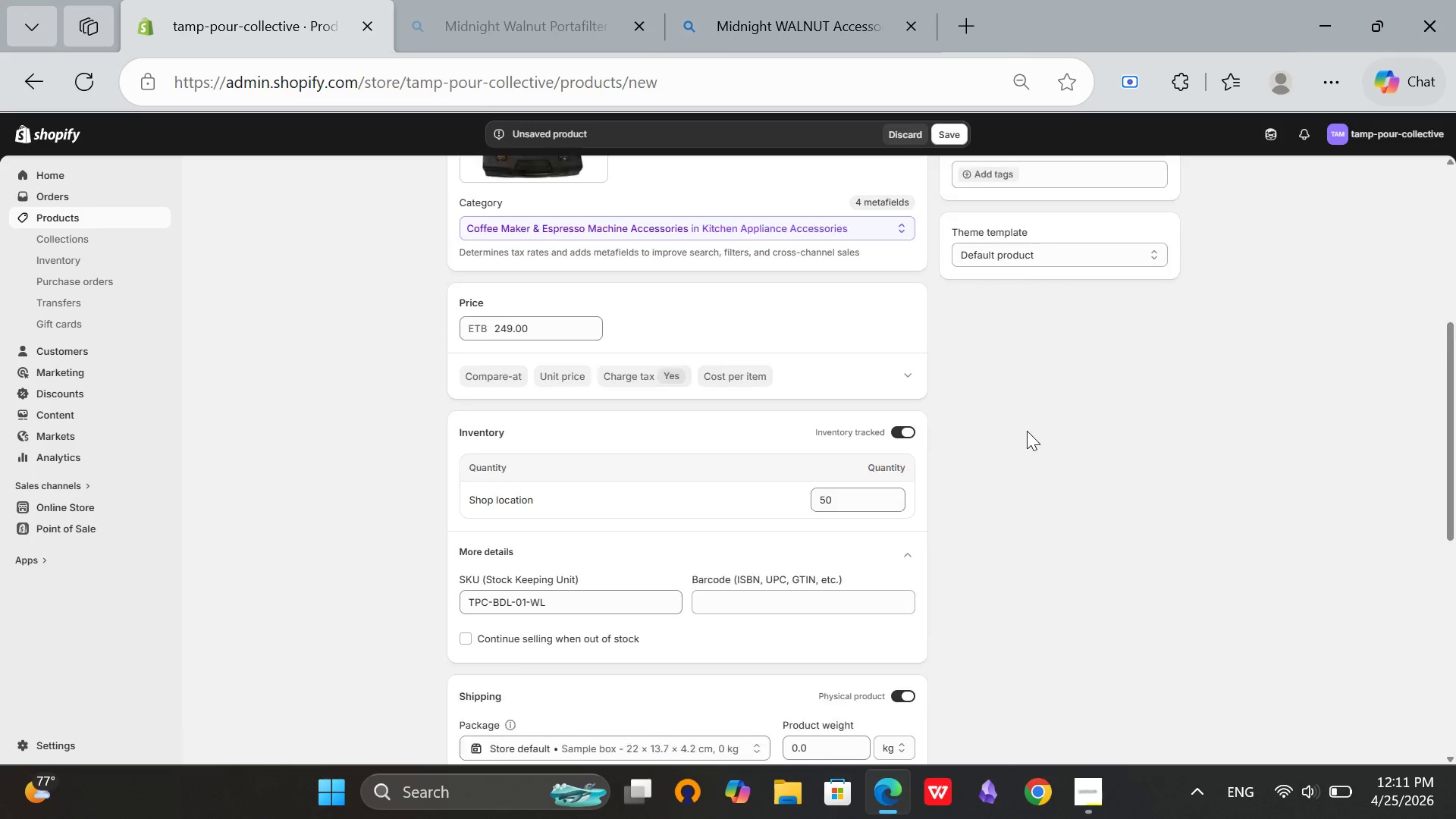 
scroll: coordinate [1027, 431], scroll_direction: up, amount: 4.0
 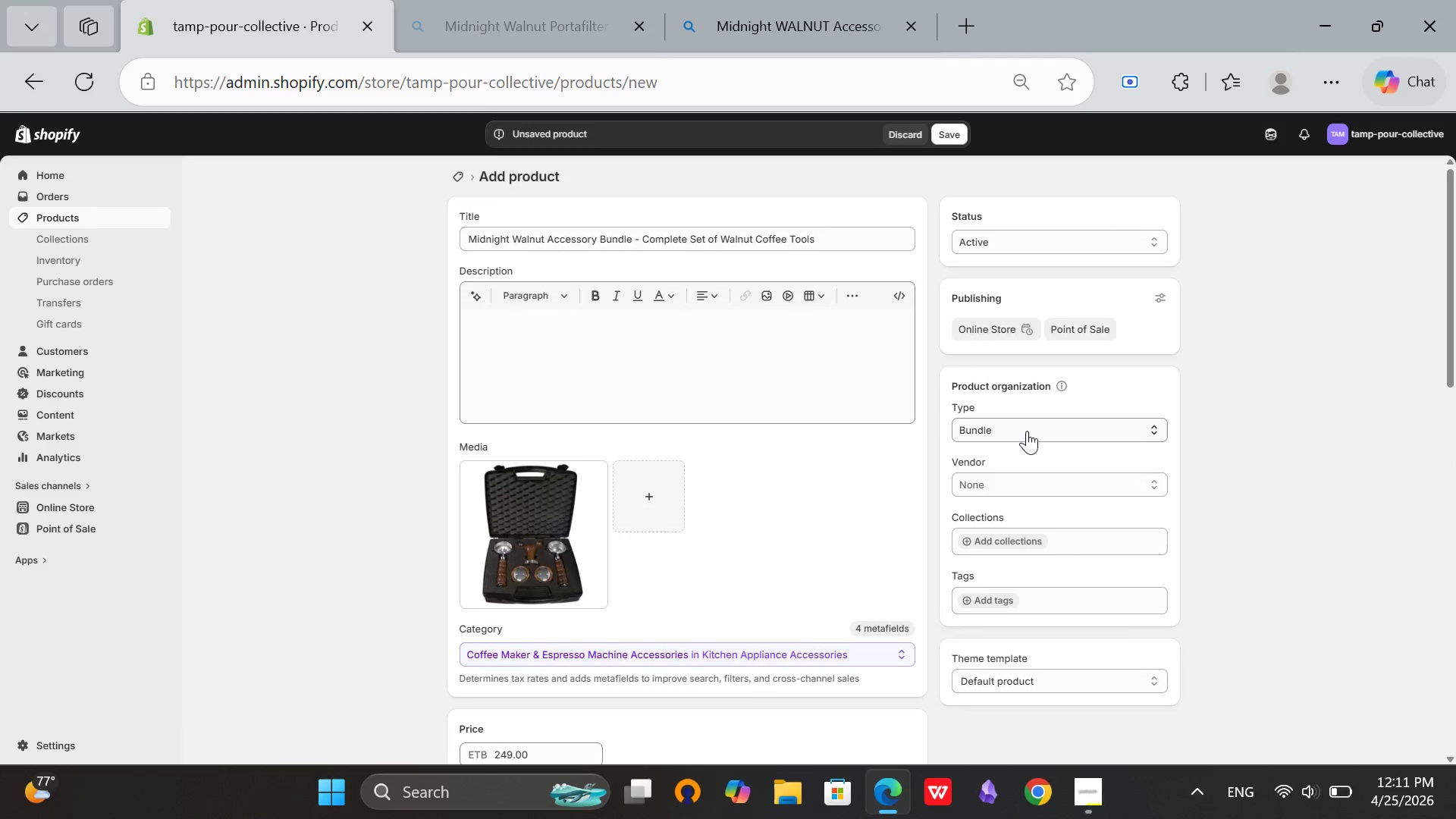 
scroll: coordinate [1027, 431], scroll_direction: down, amount: 1.0
 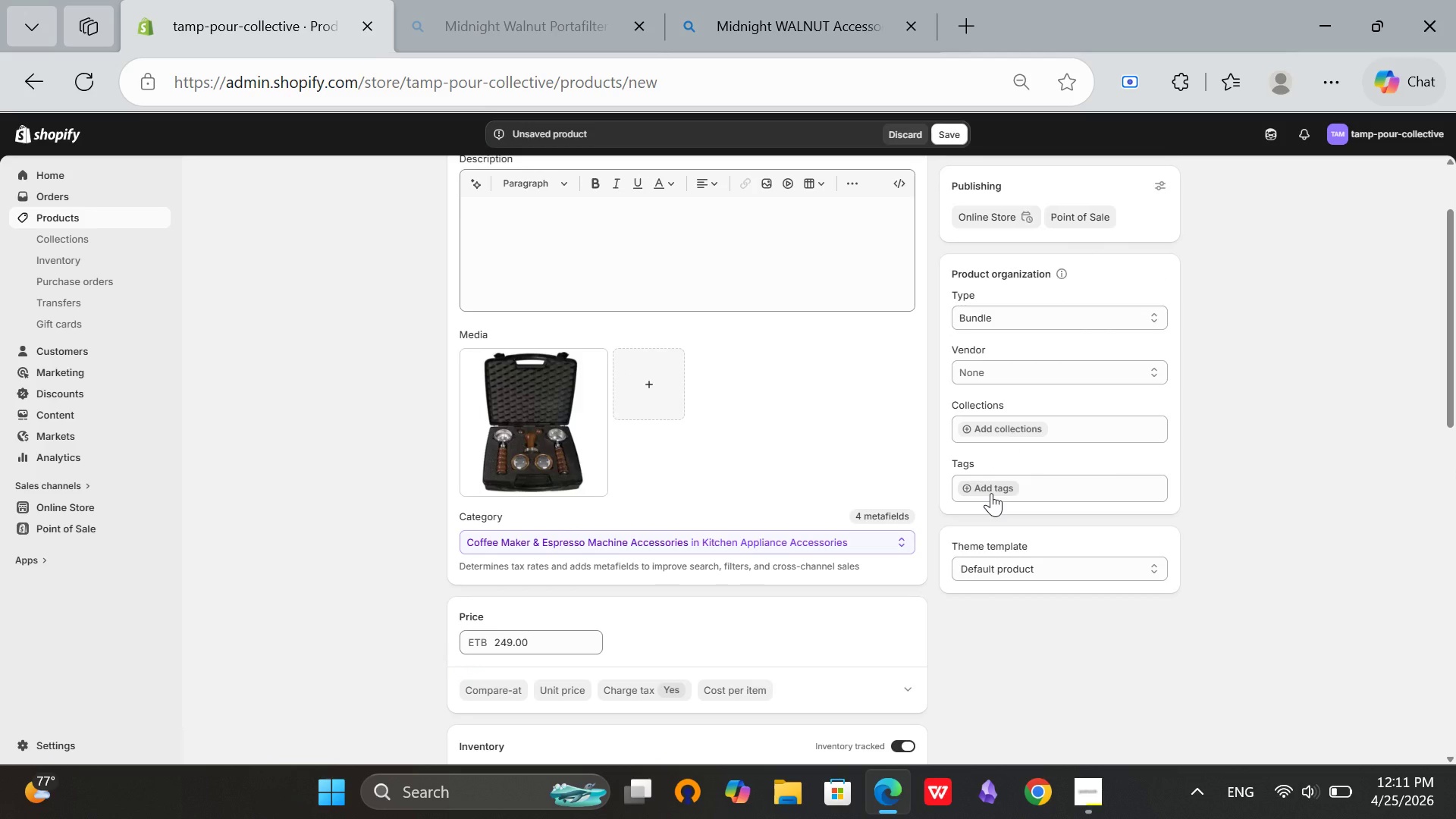 
left_click([991, 493])
 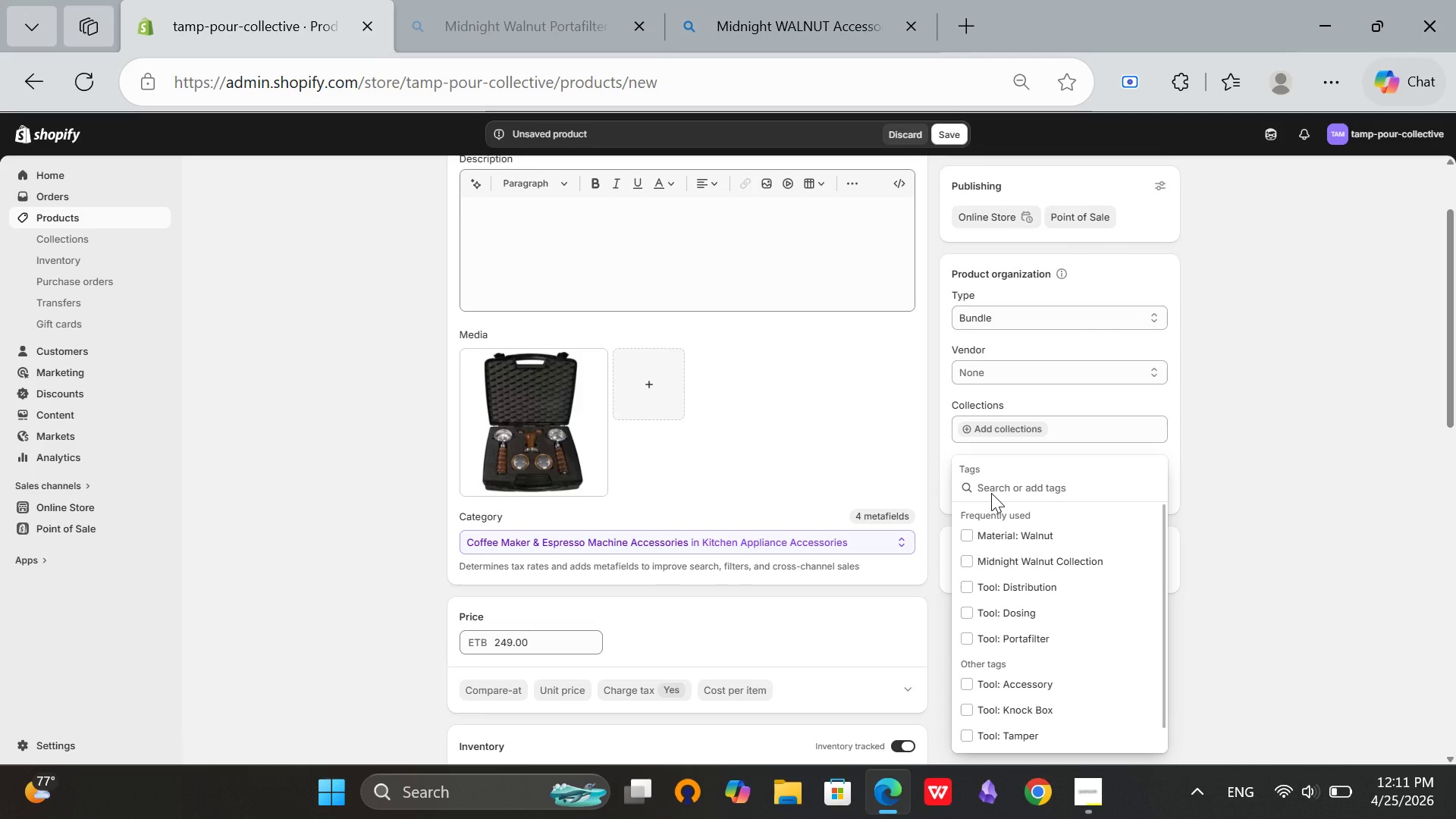 
wait(5.44)
 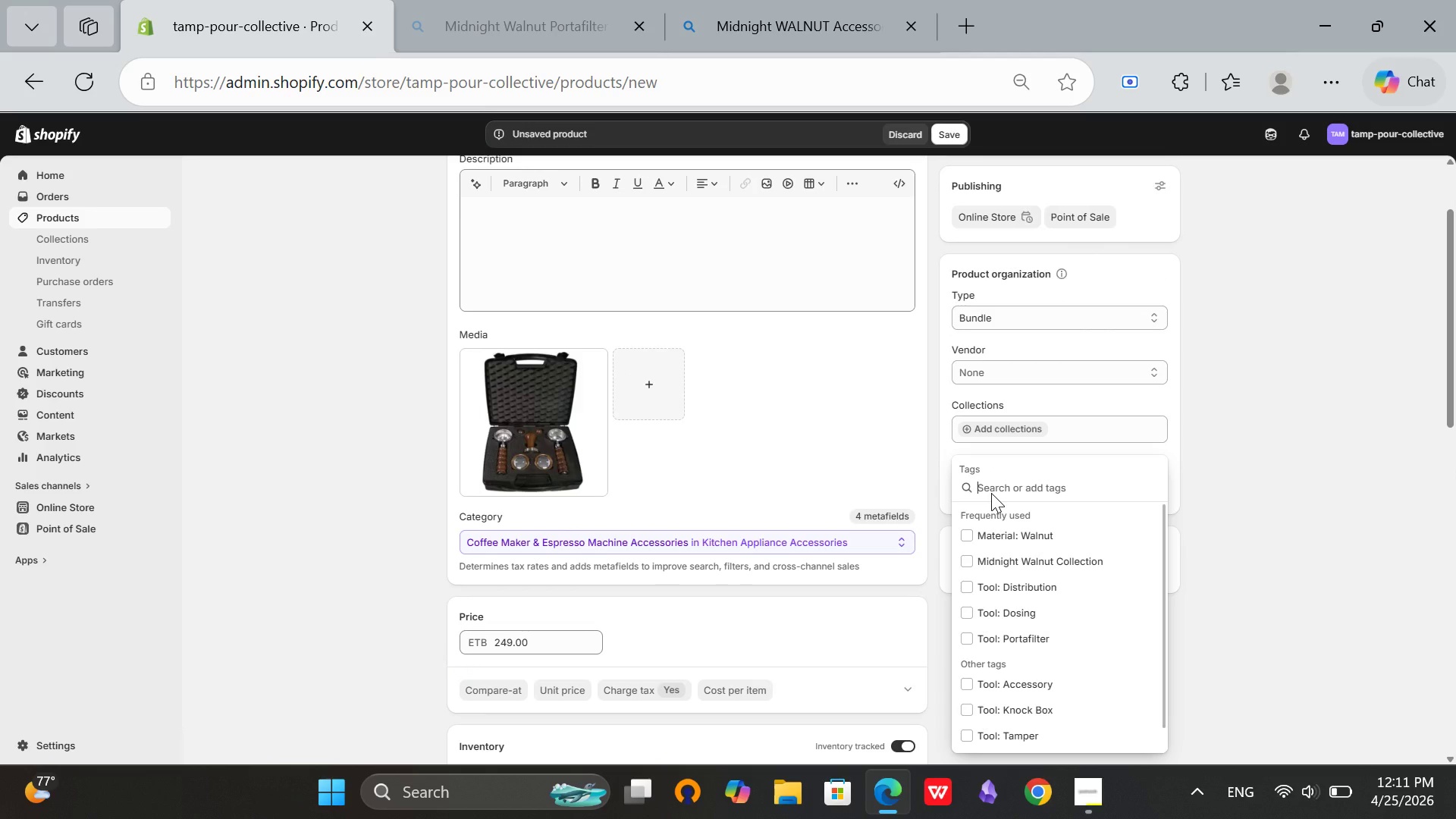 
left_click([1019, 539])
 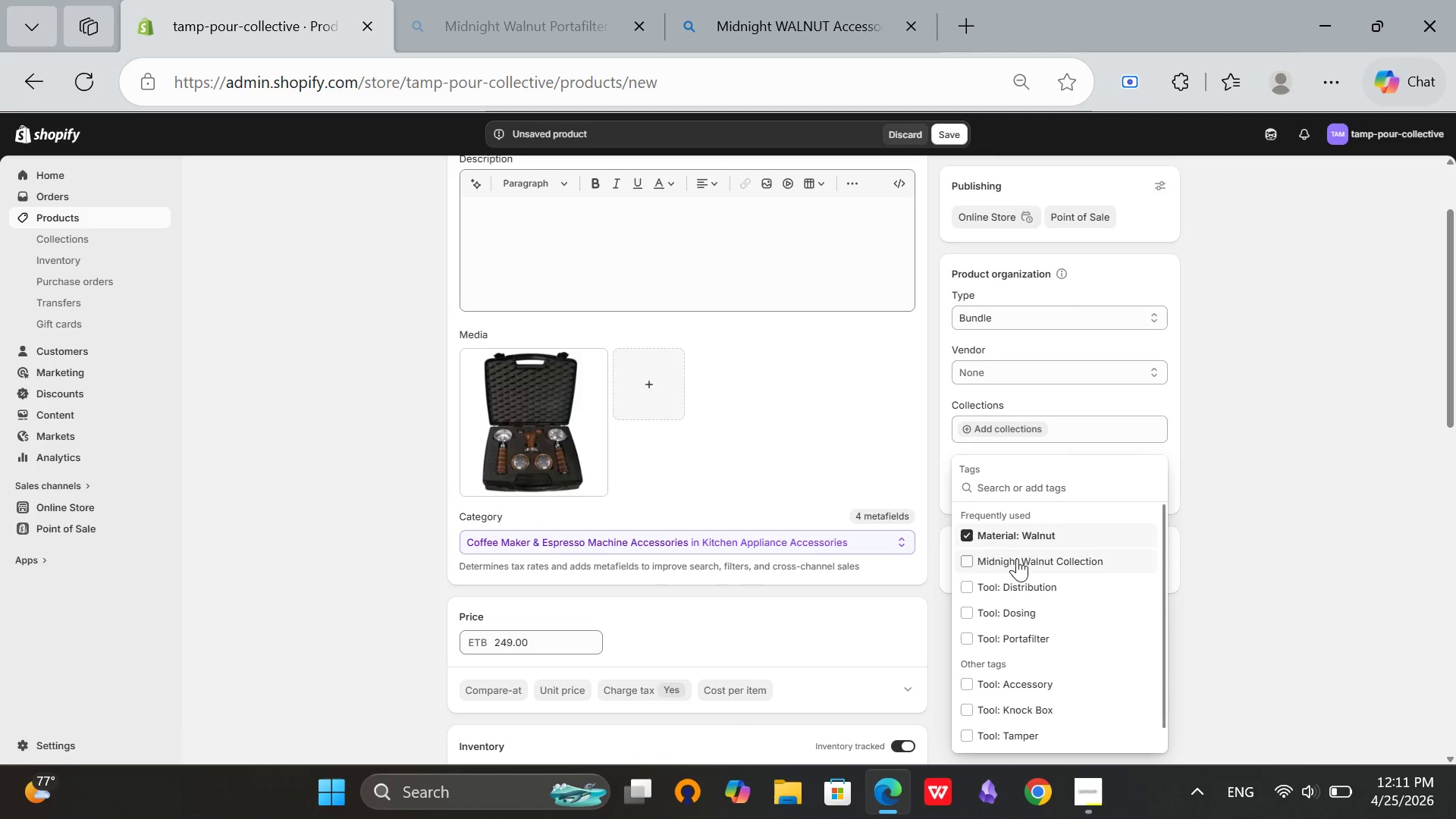 
left_click([1015, 566])
 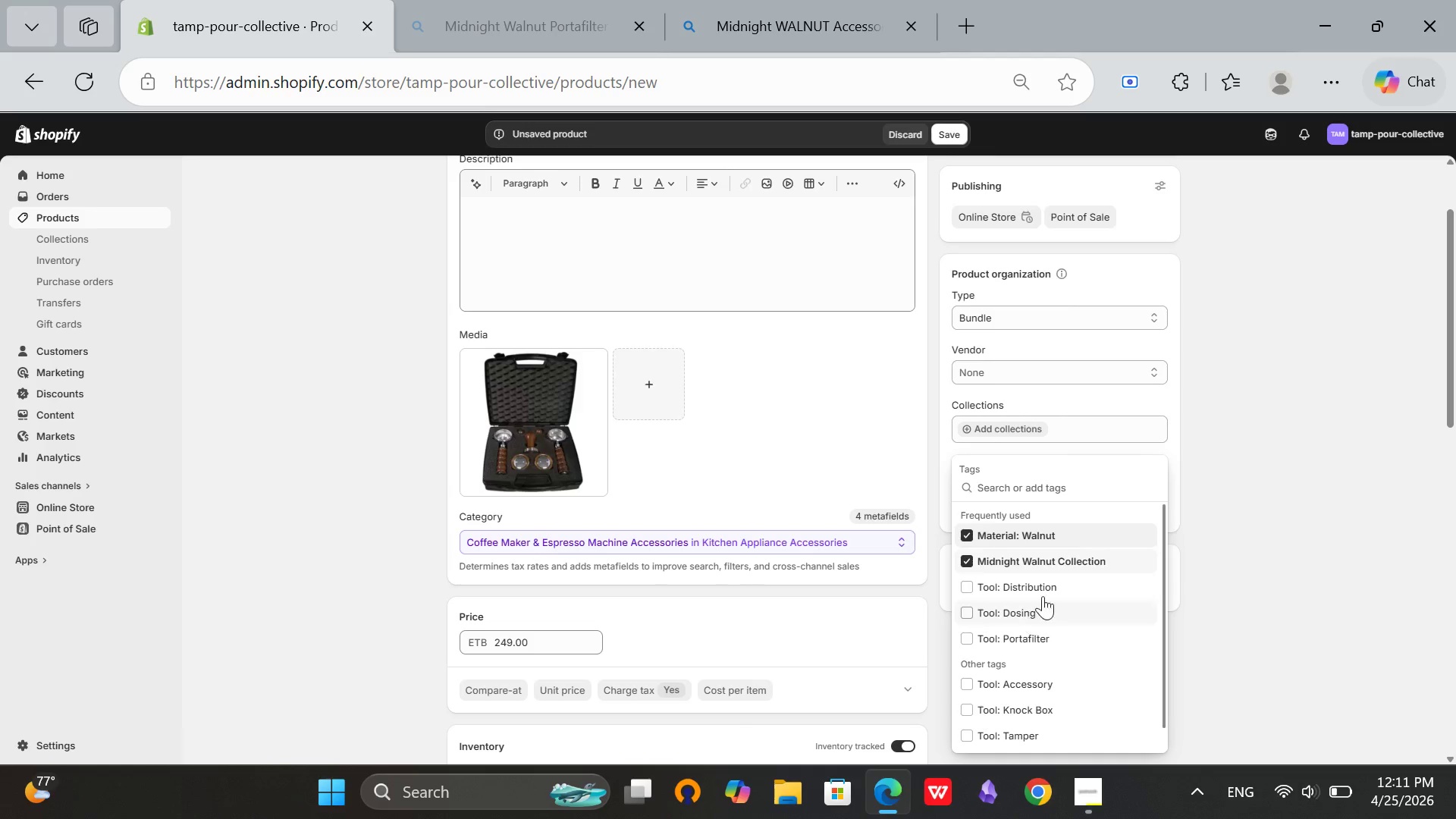 
scroll: coordinate [1047, 620], scroll_direction: down, amount: 2.0
 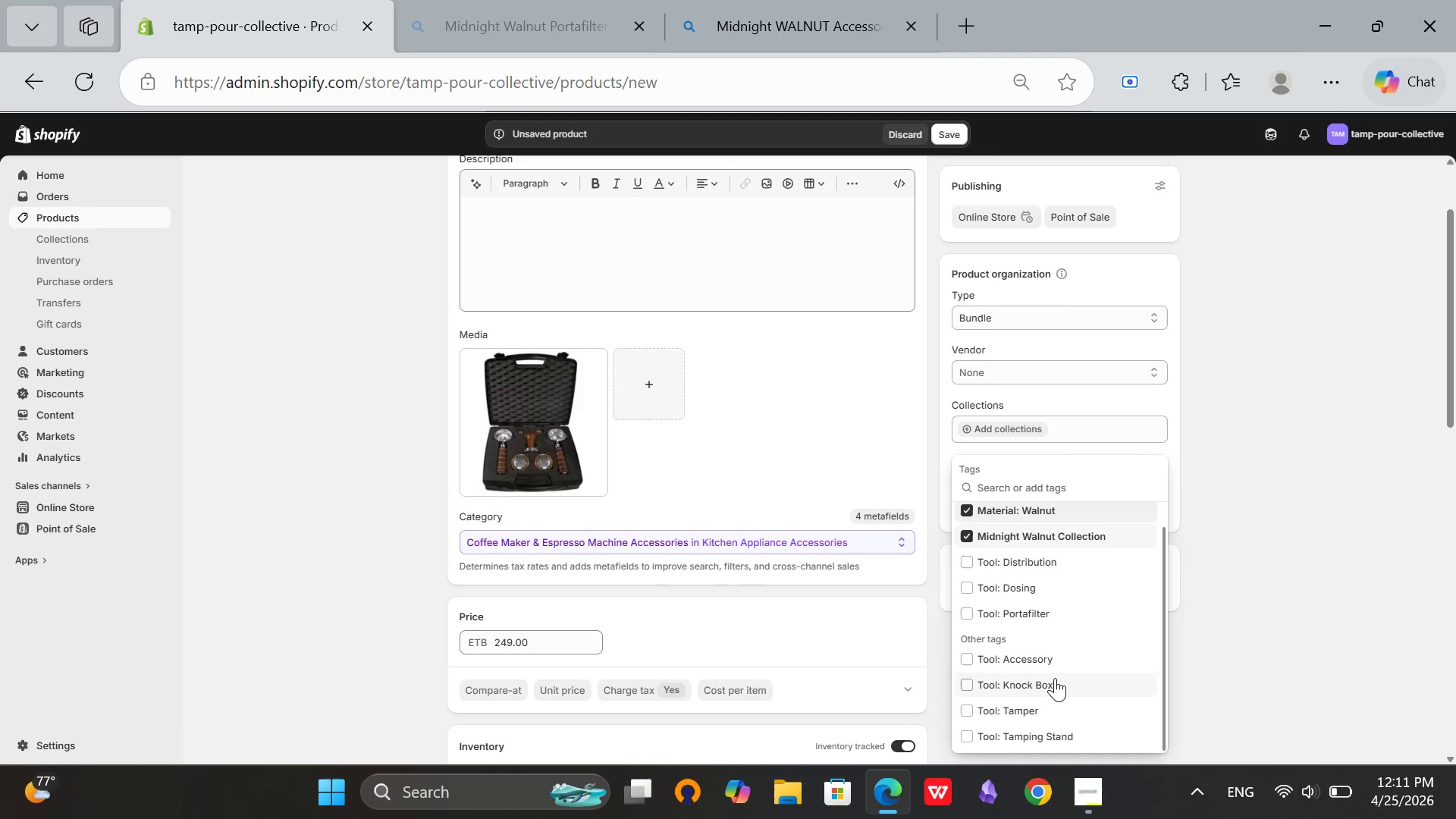 
scroll: coordinate [1055, 678], scroll_direction: up, amount: 3.0
 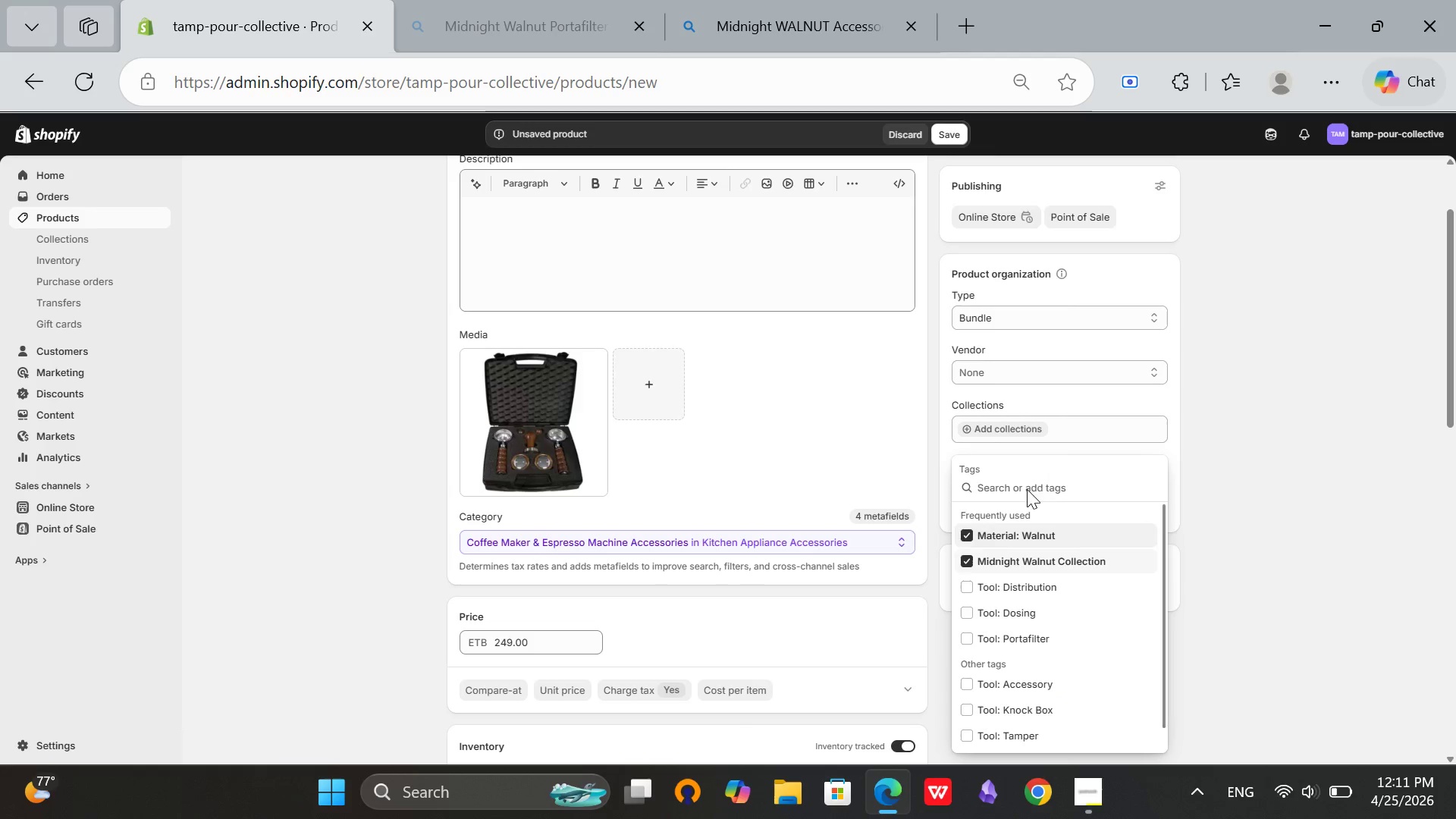 
left_click([1026, 475])
 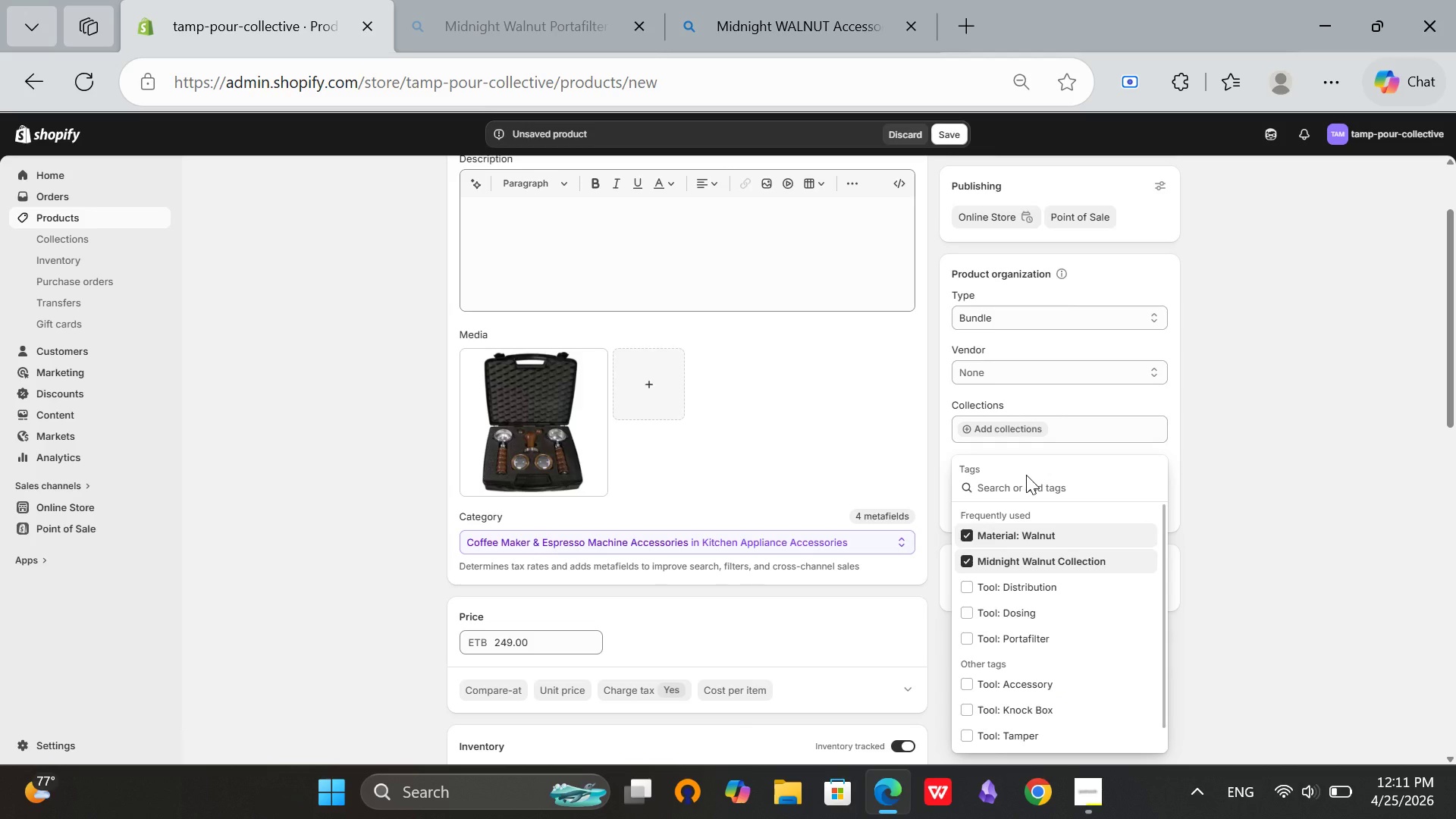 
type(Tool: Bundle)
 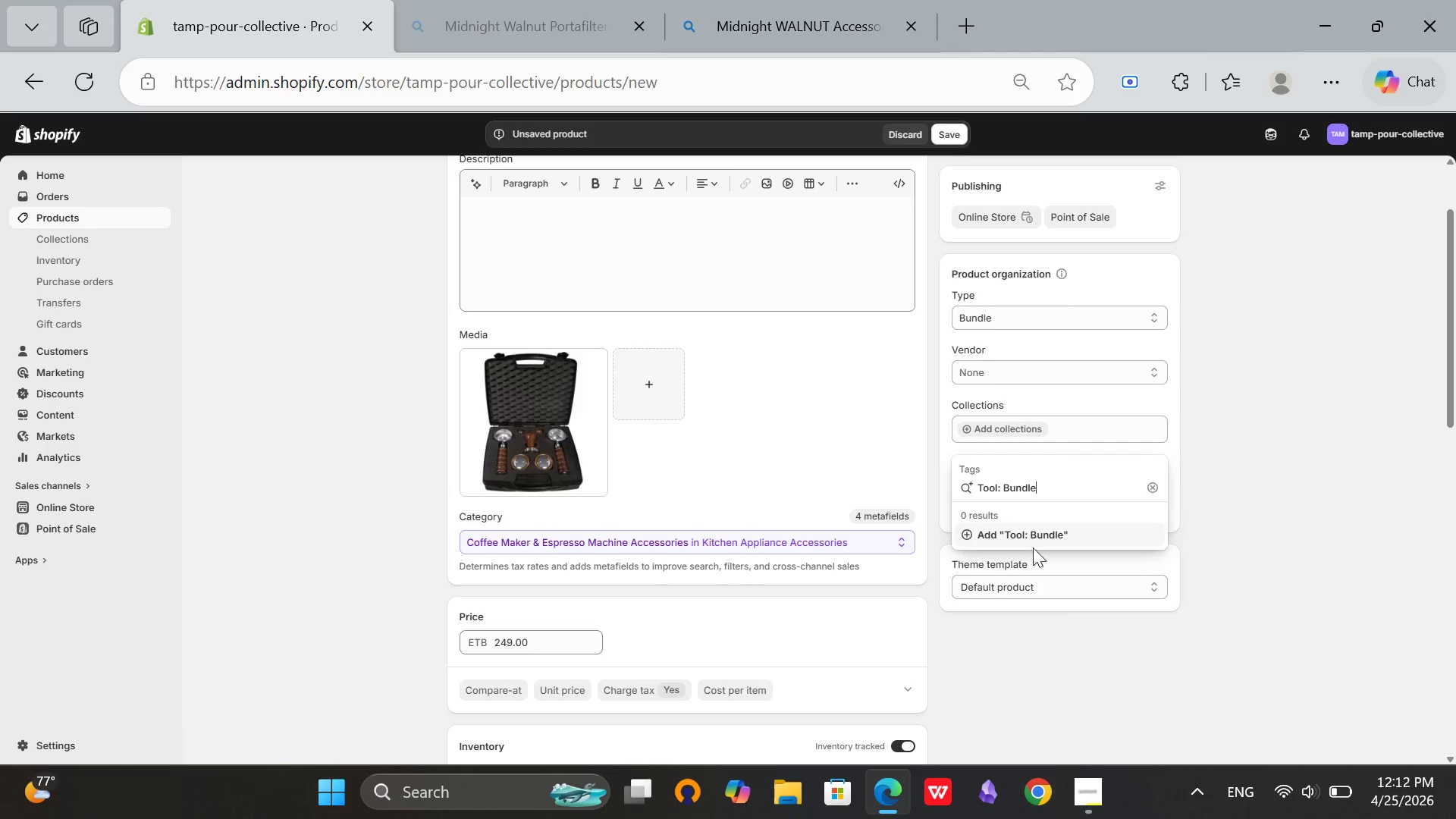 
left_click([1057, 538])
 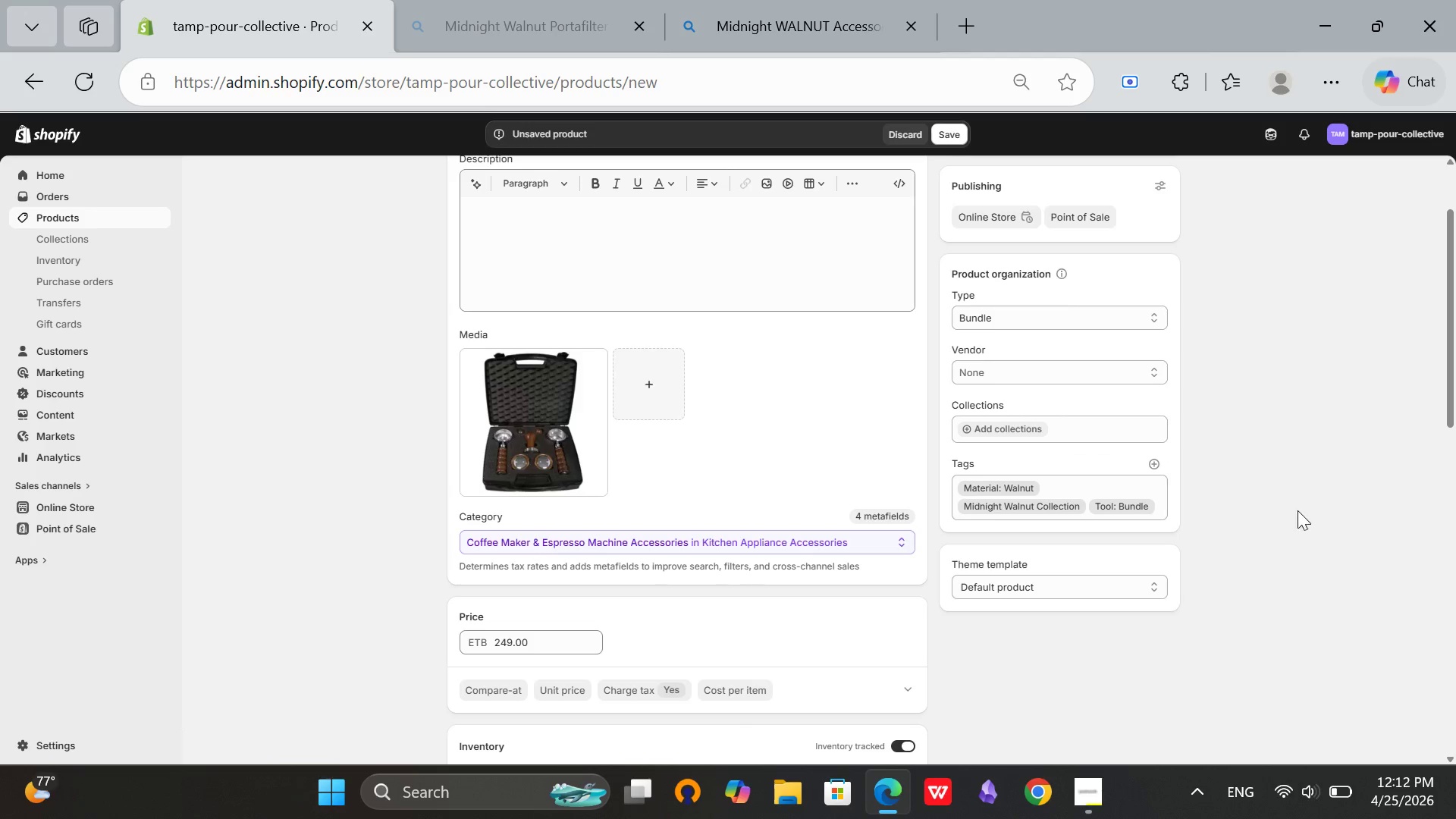 
left_click([1298, 510])
 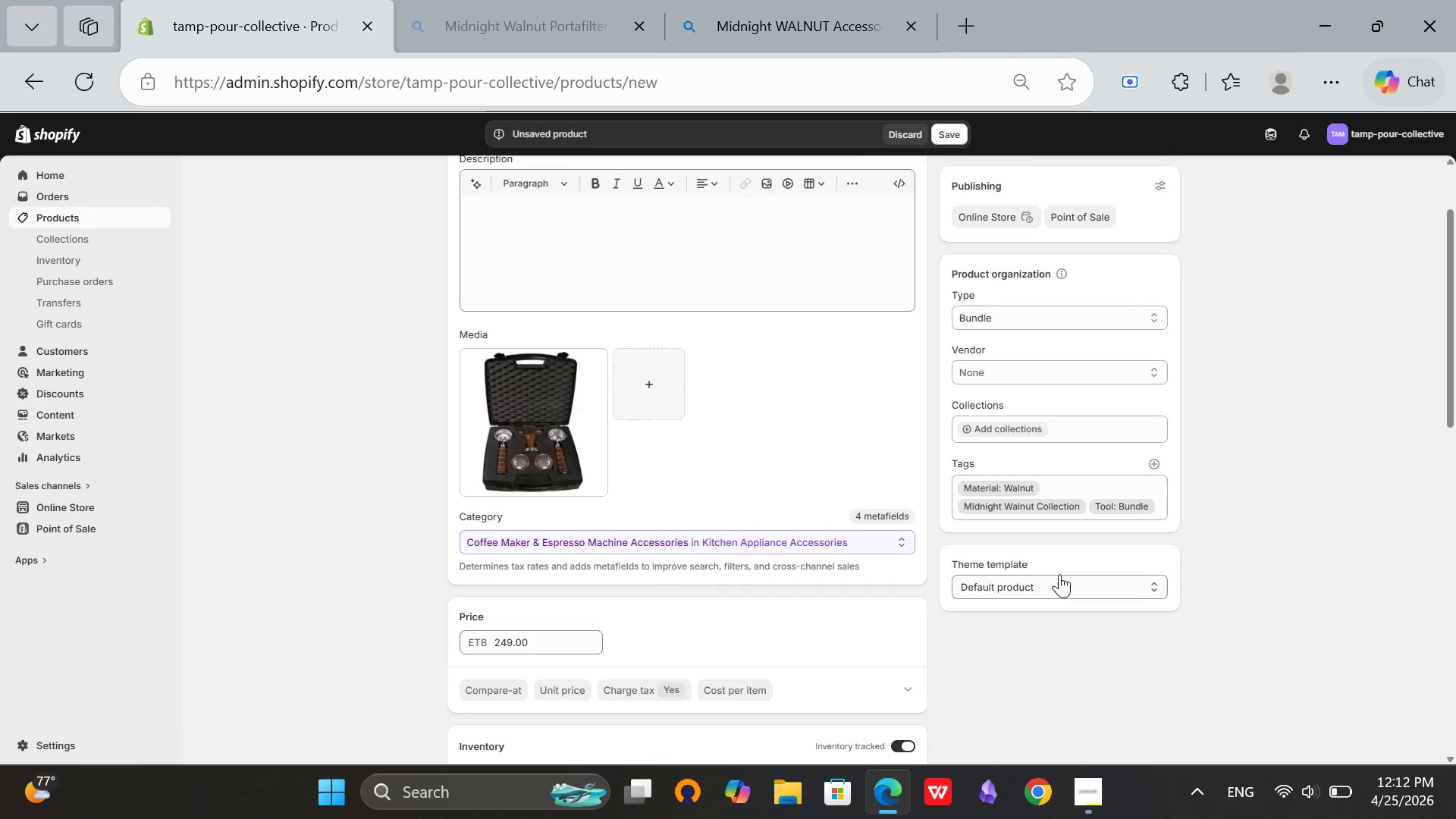 
scroll: coordinate [1059, 574], scroll_direction: up, amount: 3.0
 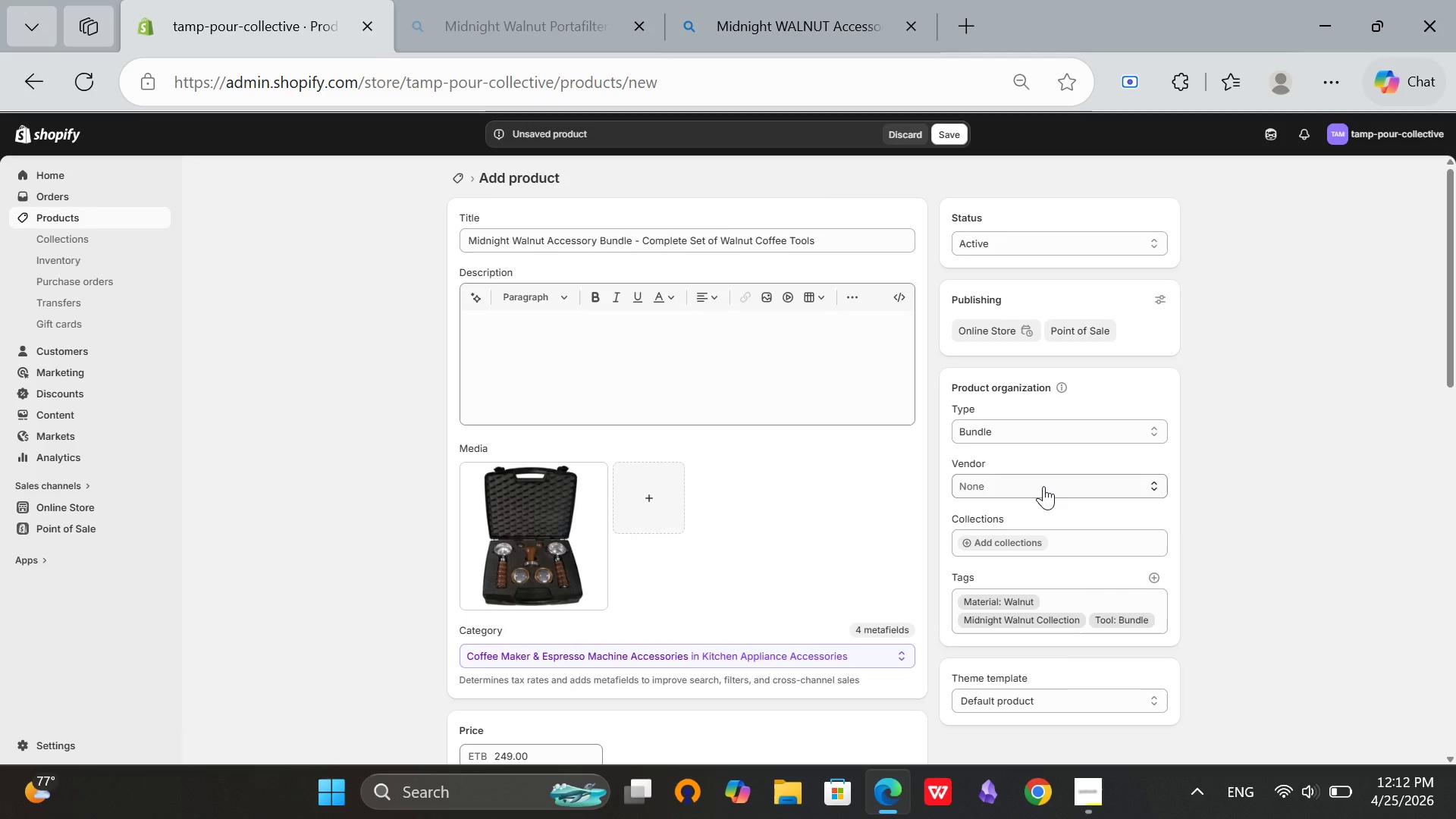 
left_click([1043, 486])
 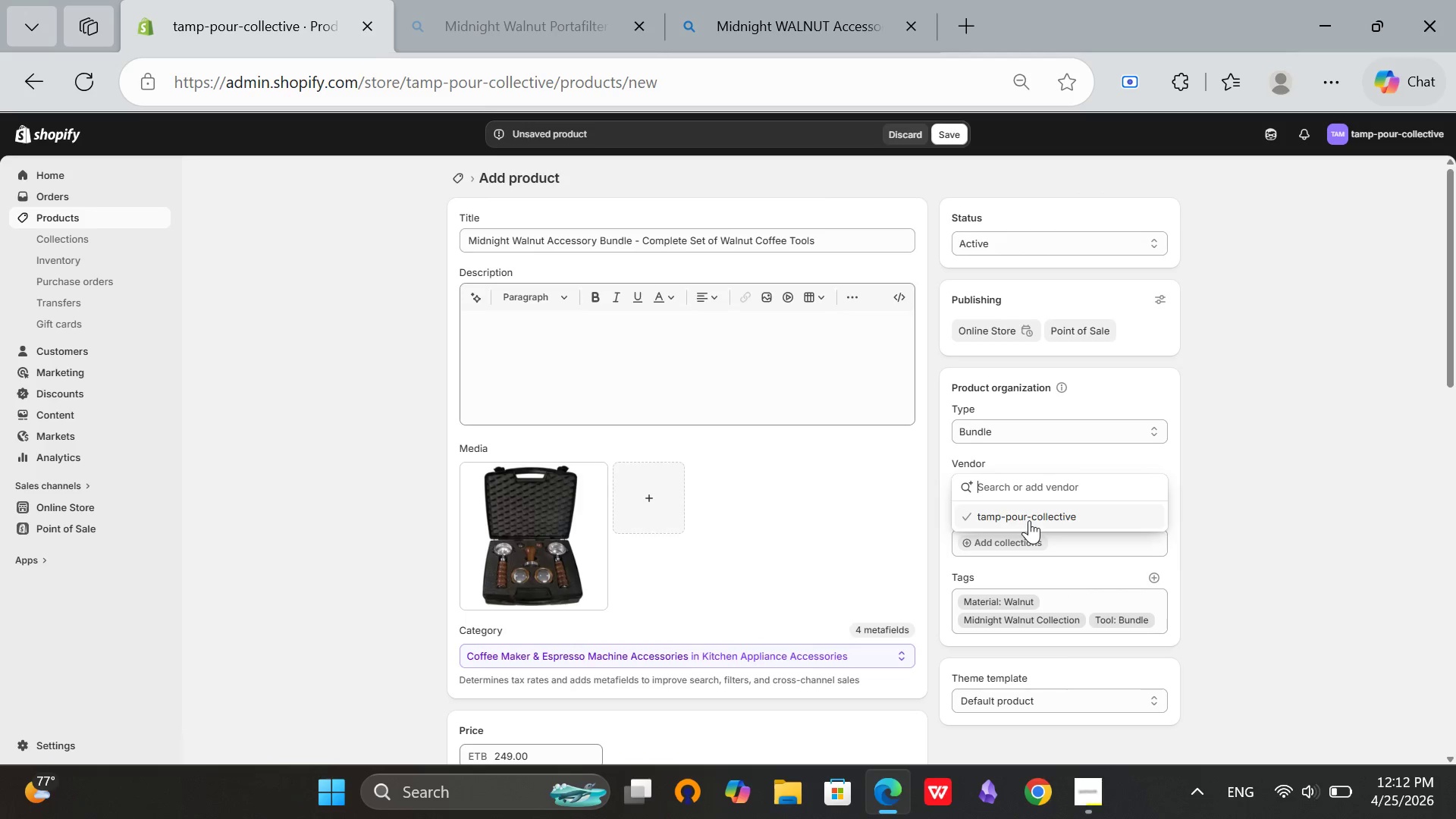 
left_click([1029, 520])
 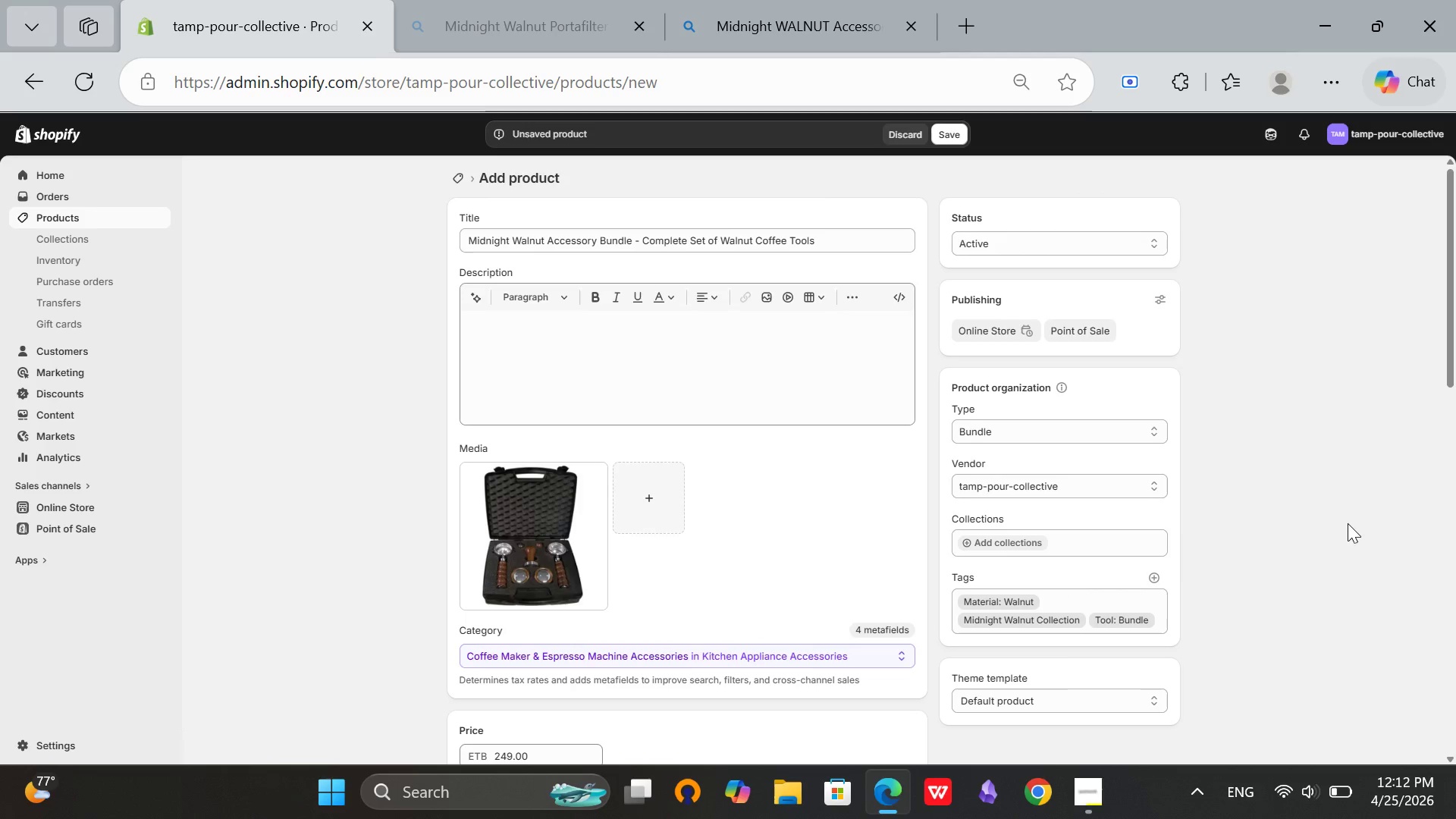 
left_click([1348, 523])
 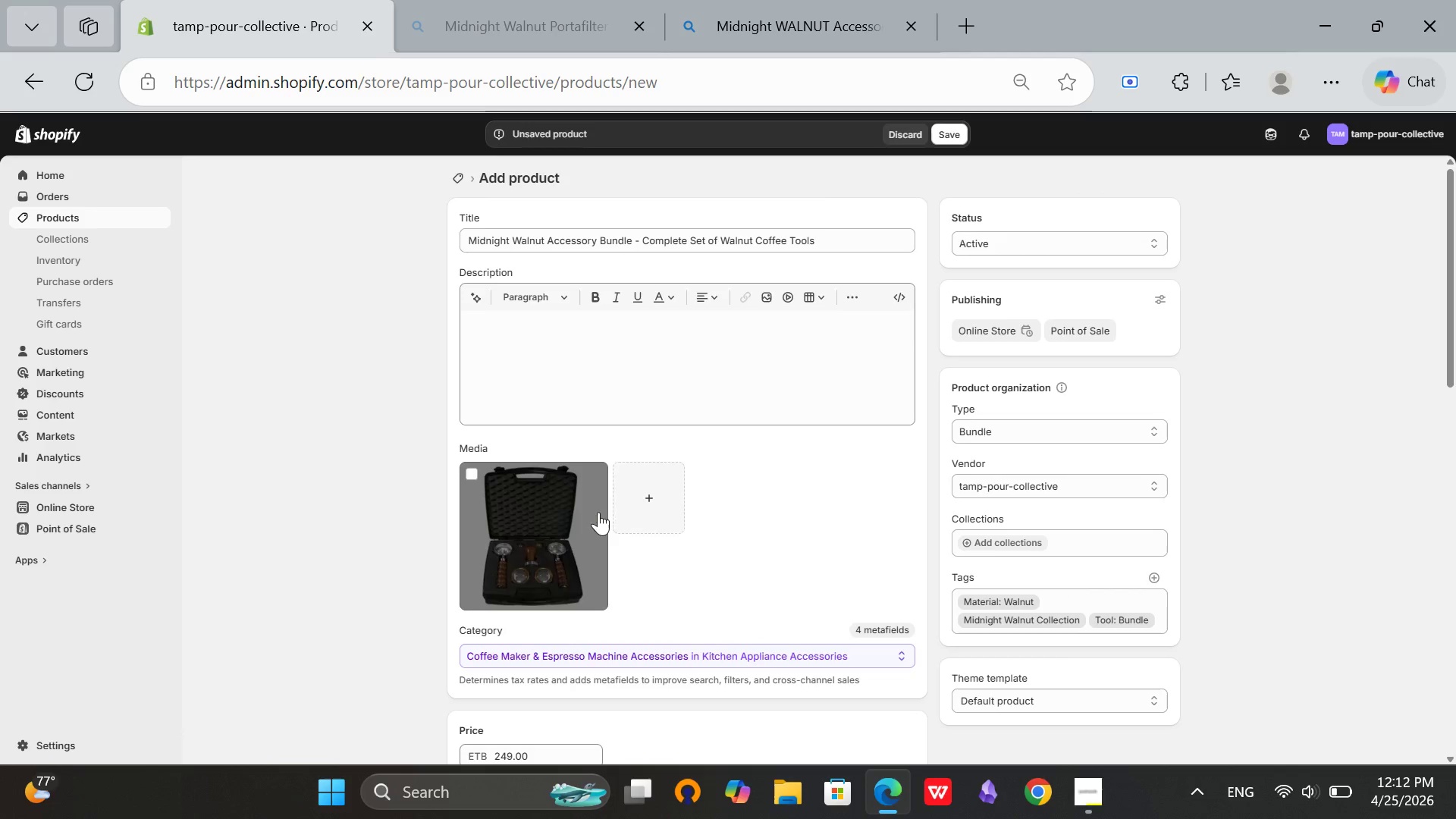 
scroll: coordinate [645, 455], scroll_direction: down, amount: 4.0
 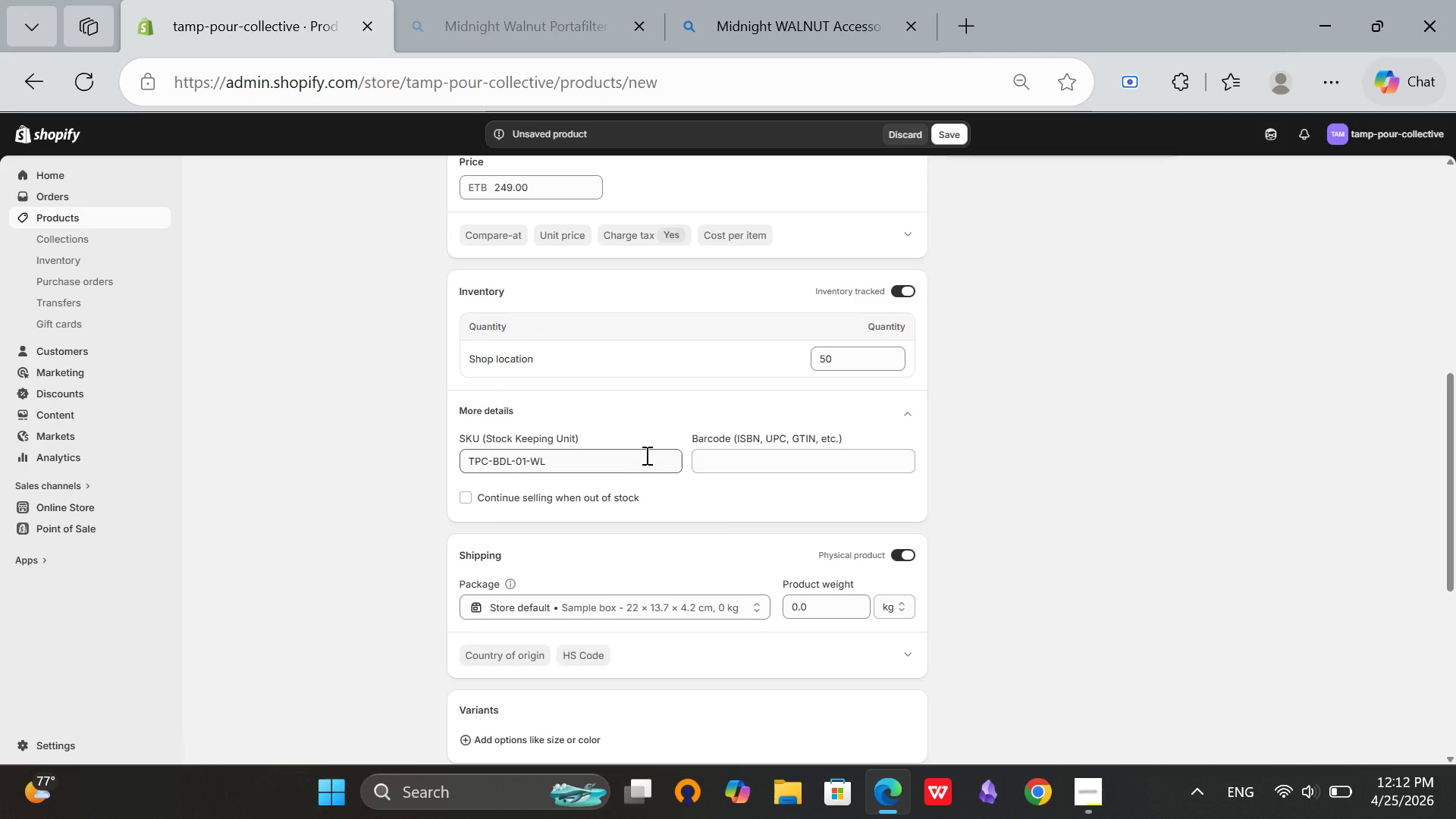 
scroll: coordinate [645, 455], scroll_direction: up, amount: 1.0
 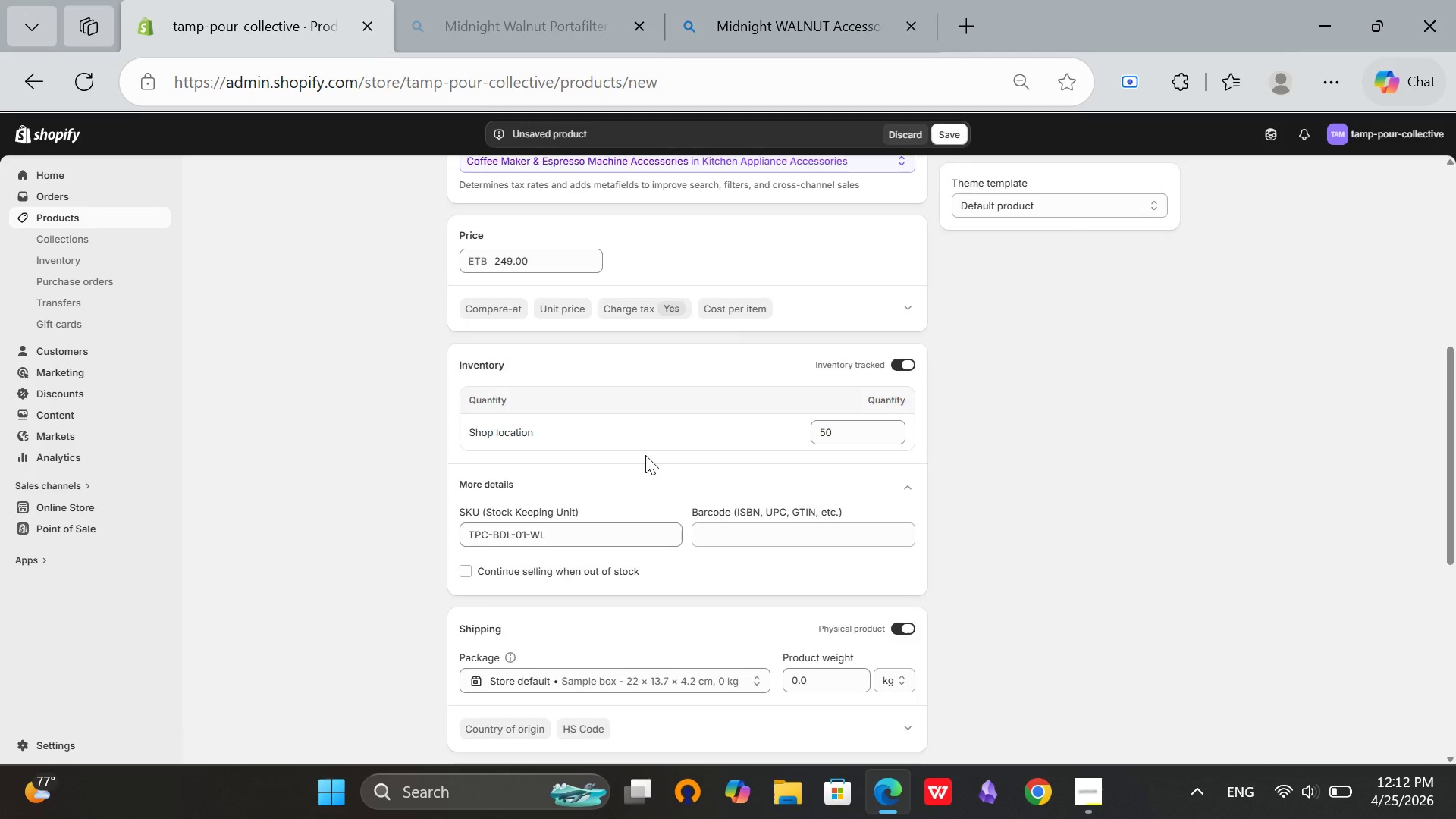 
scroll: coordinate [645, 455], scroll_direction: down, amount: 3.0
 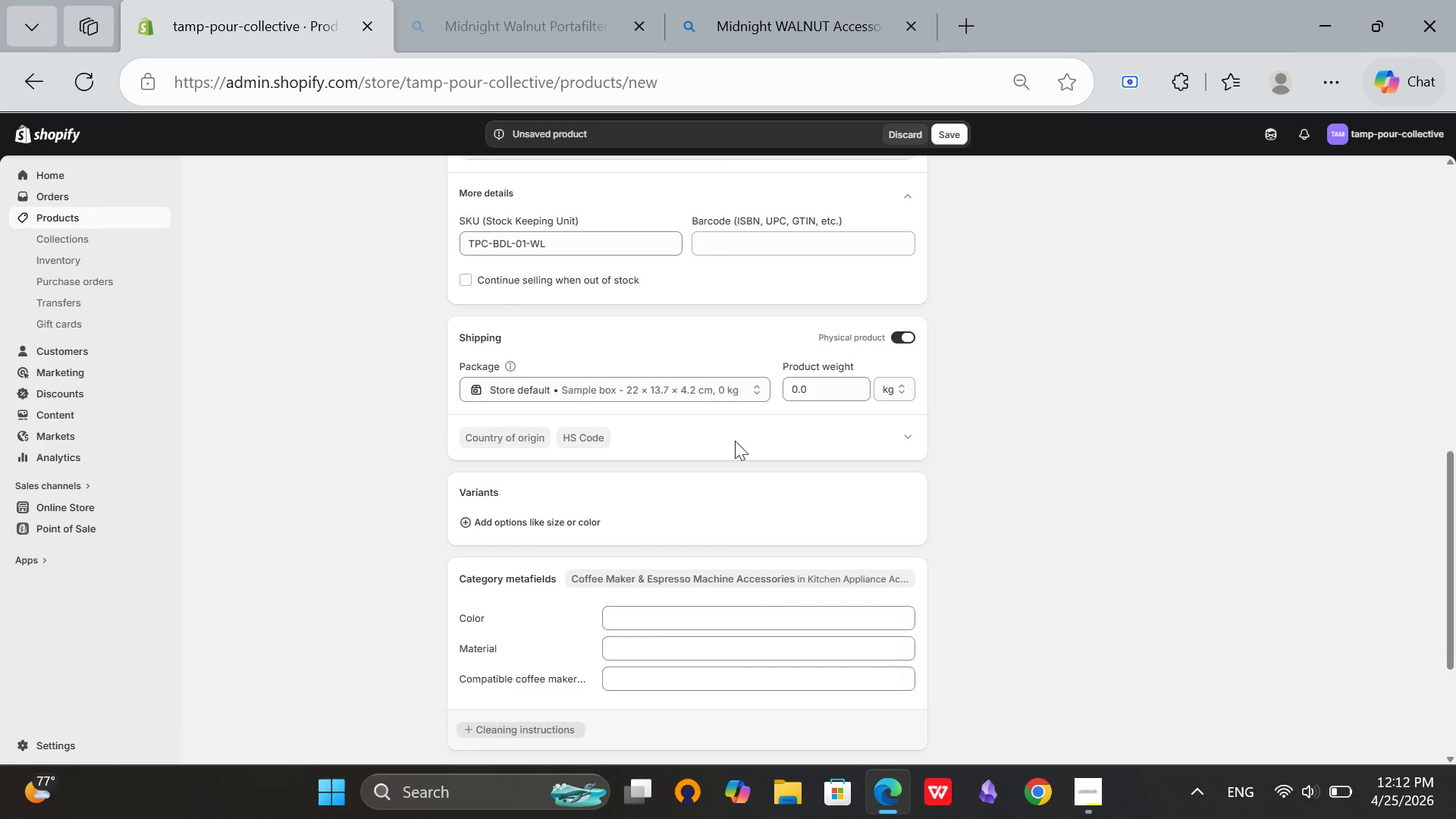 
left_click([793, 375])
 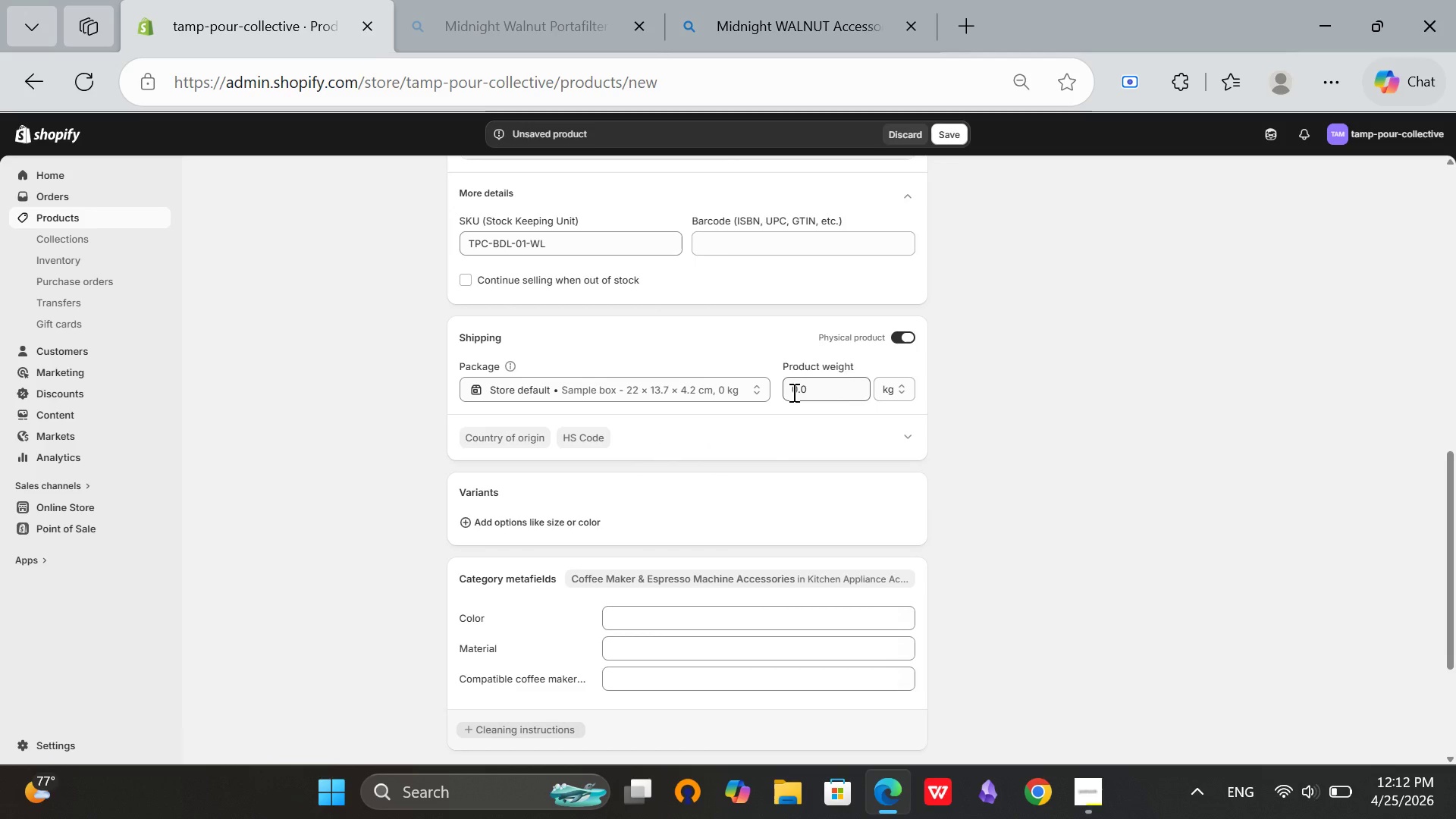 
left_click([792, 392])
 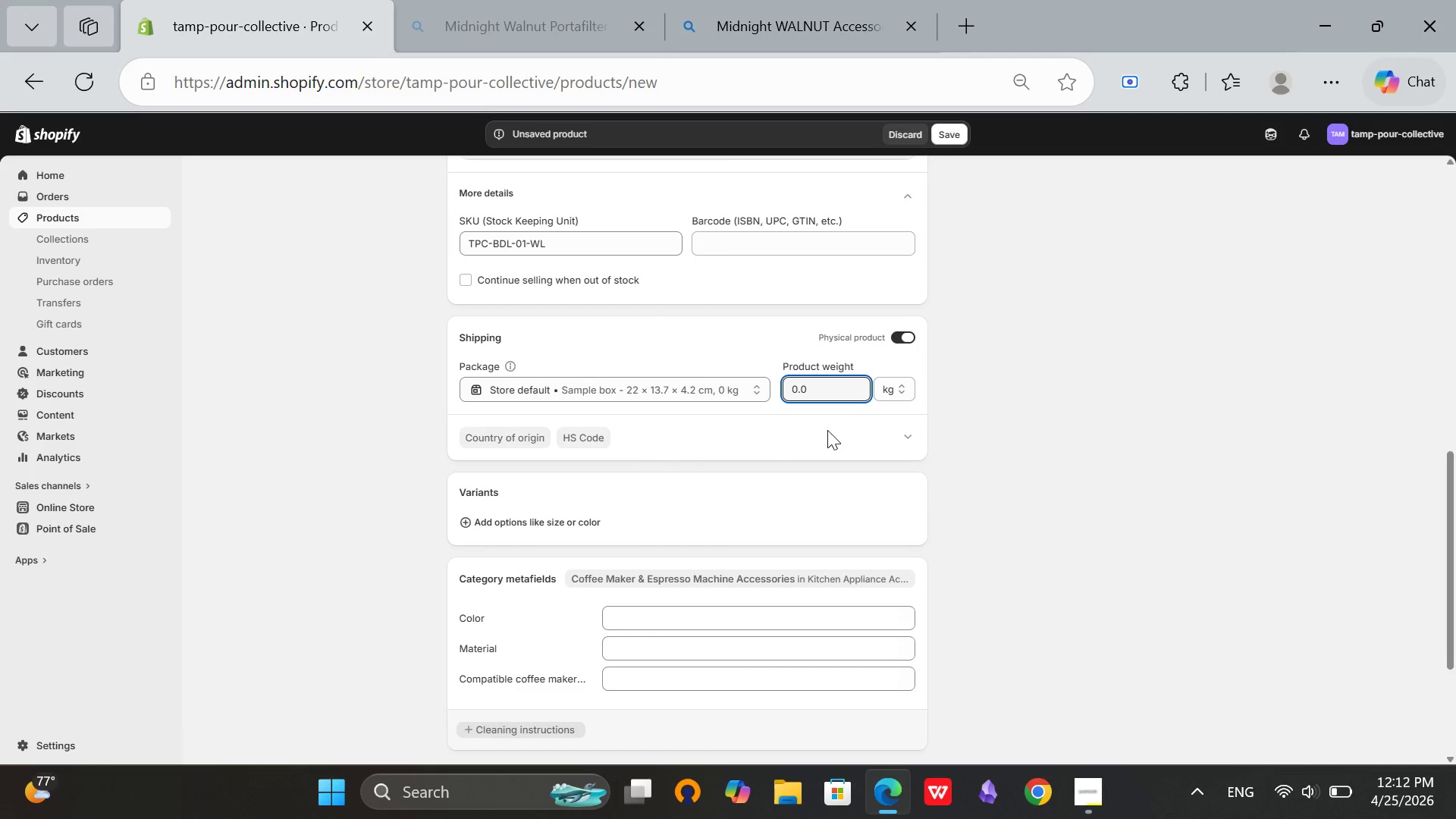 
key(2)
 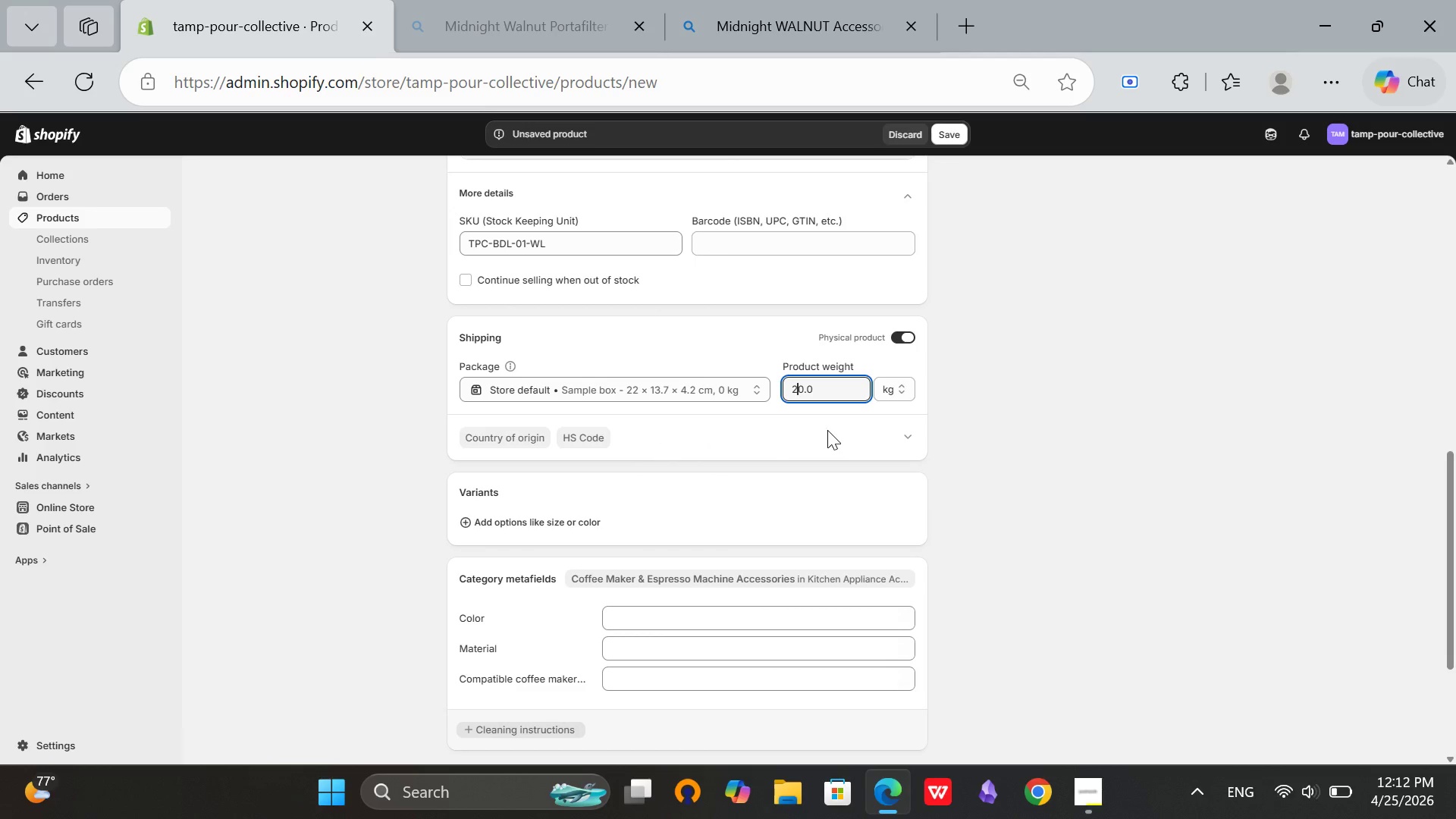 
key(Period)
 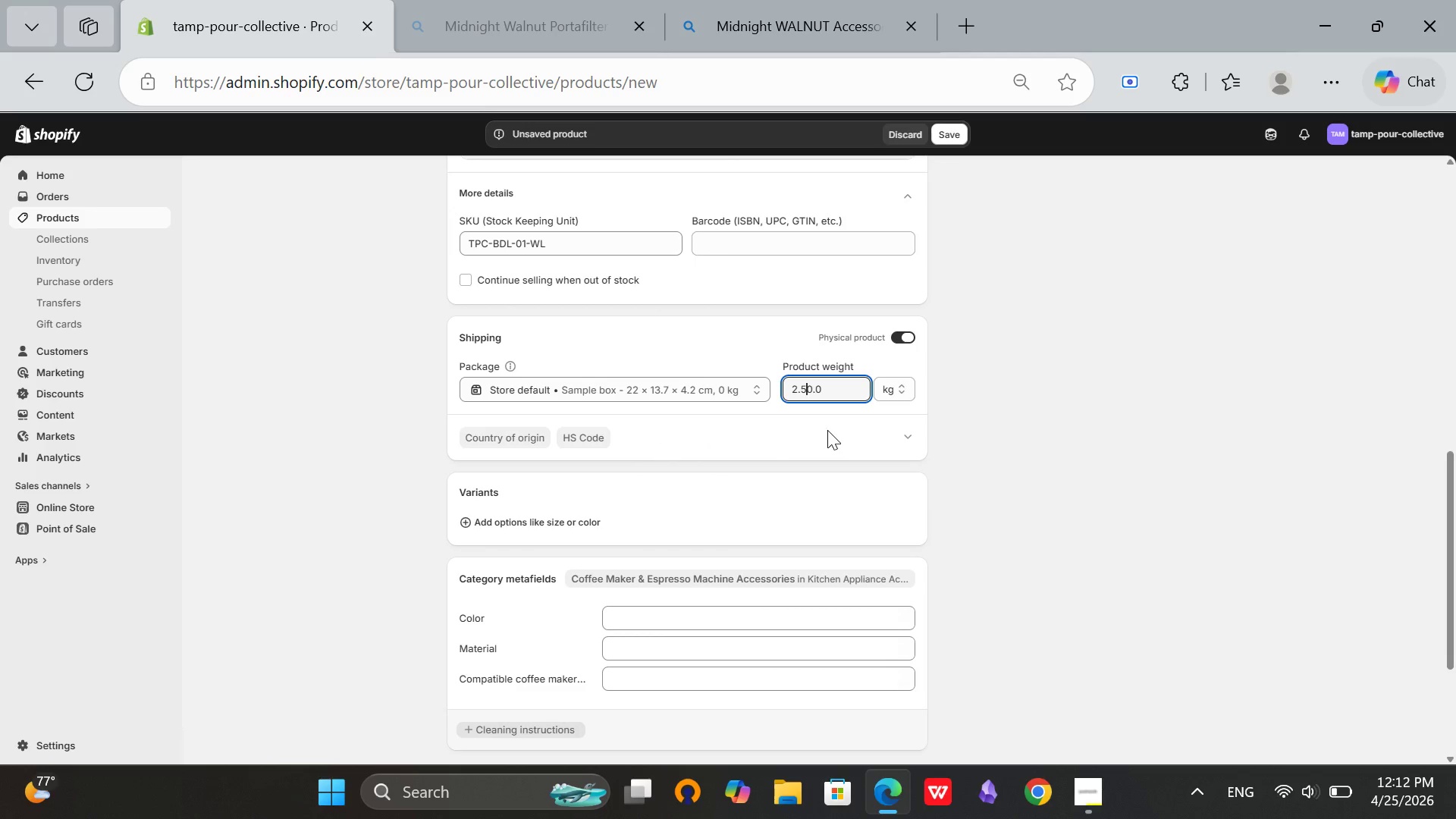 
key(5)
 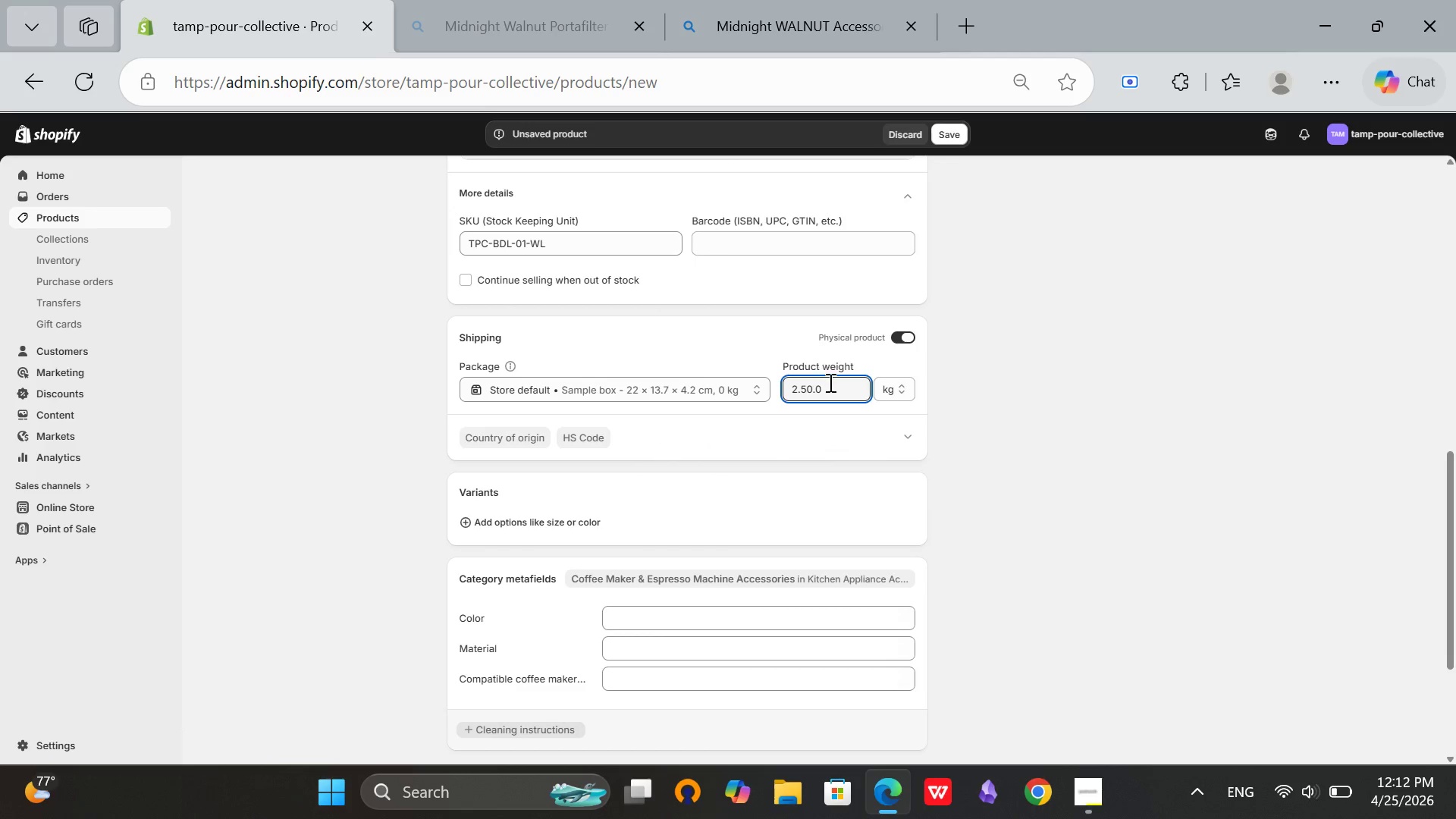 
left_click([832, 384])
 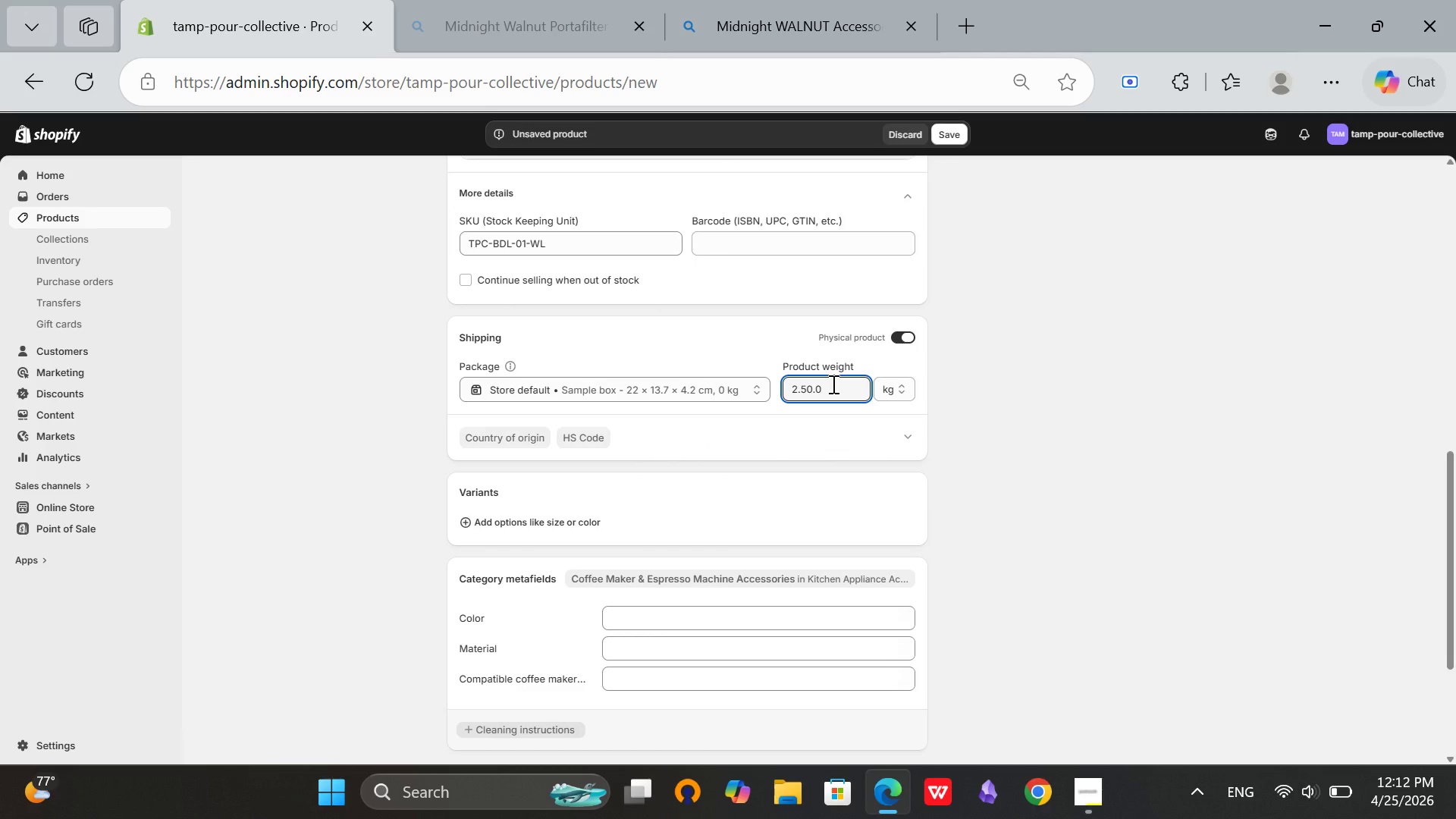 
key(Backspace)
 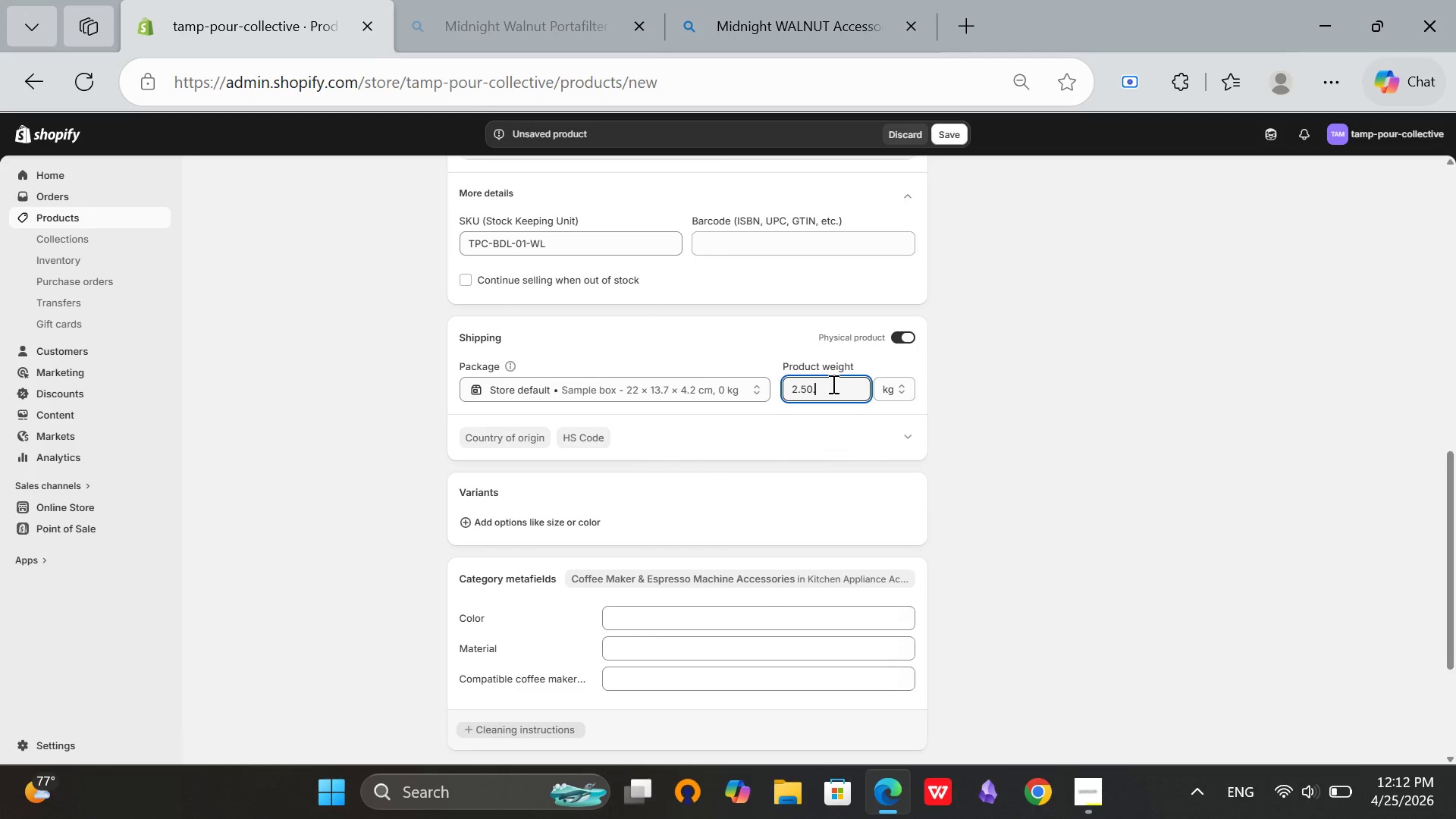 
key(Backspace)
 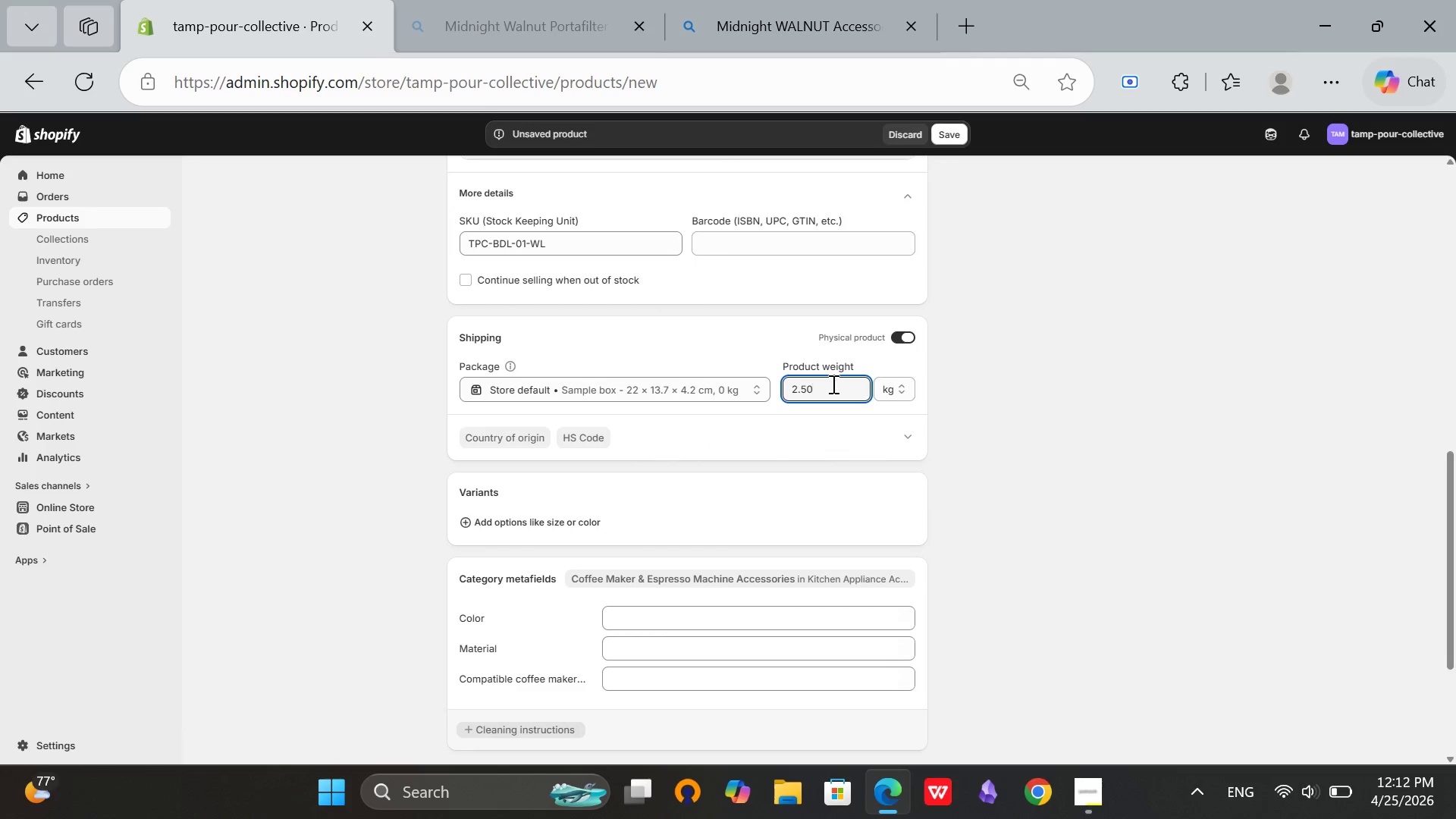 
key(Backspace)
 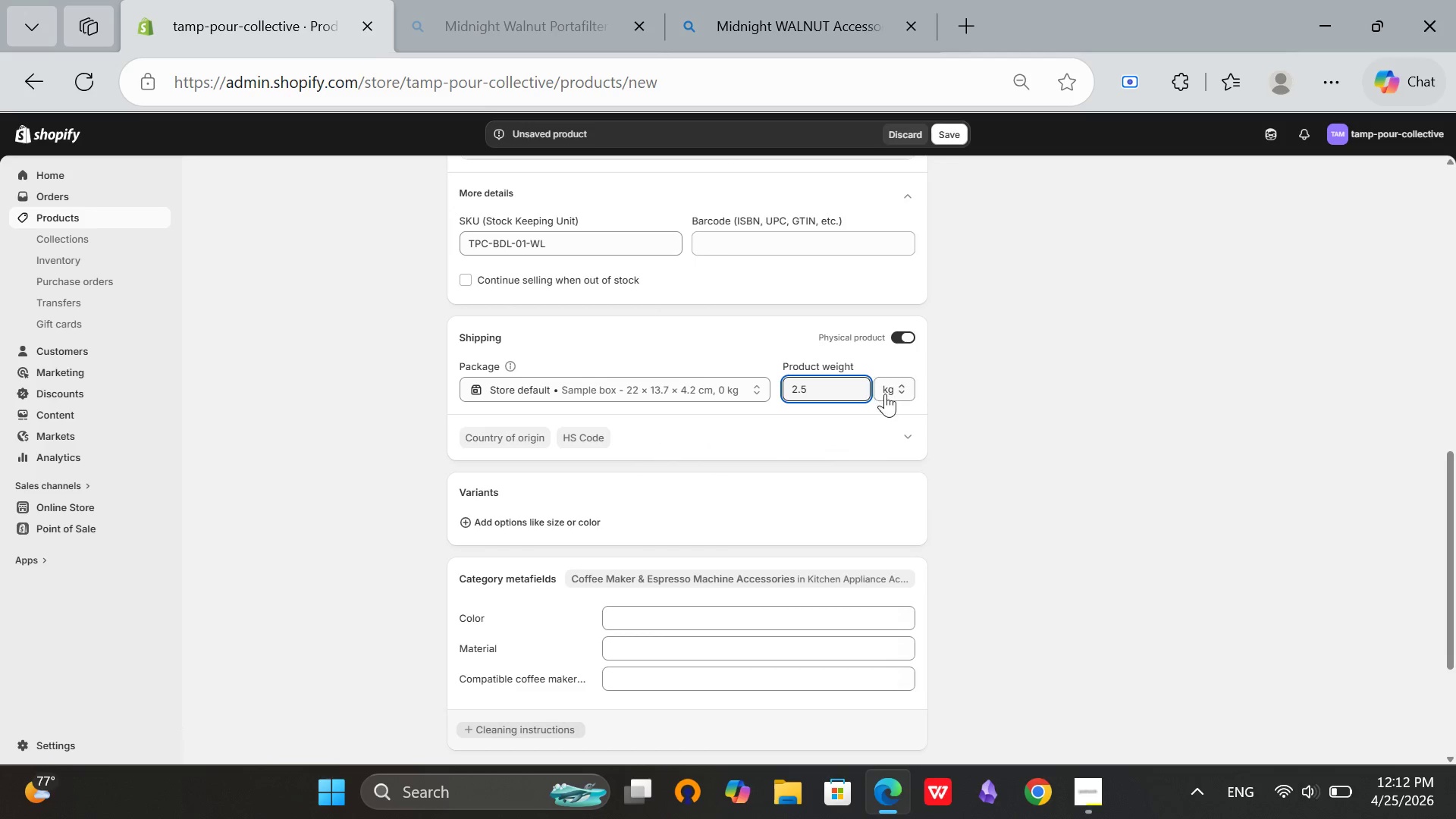 
left_click([883, 391])
 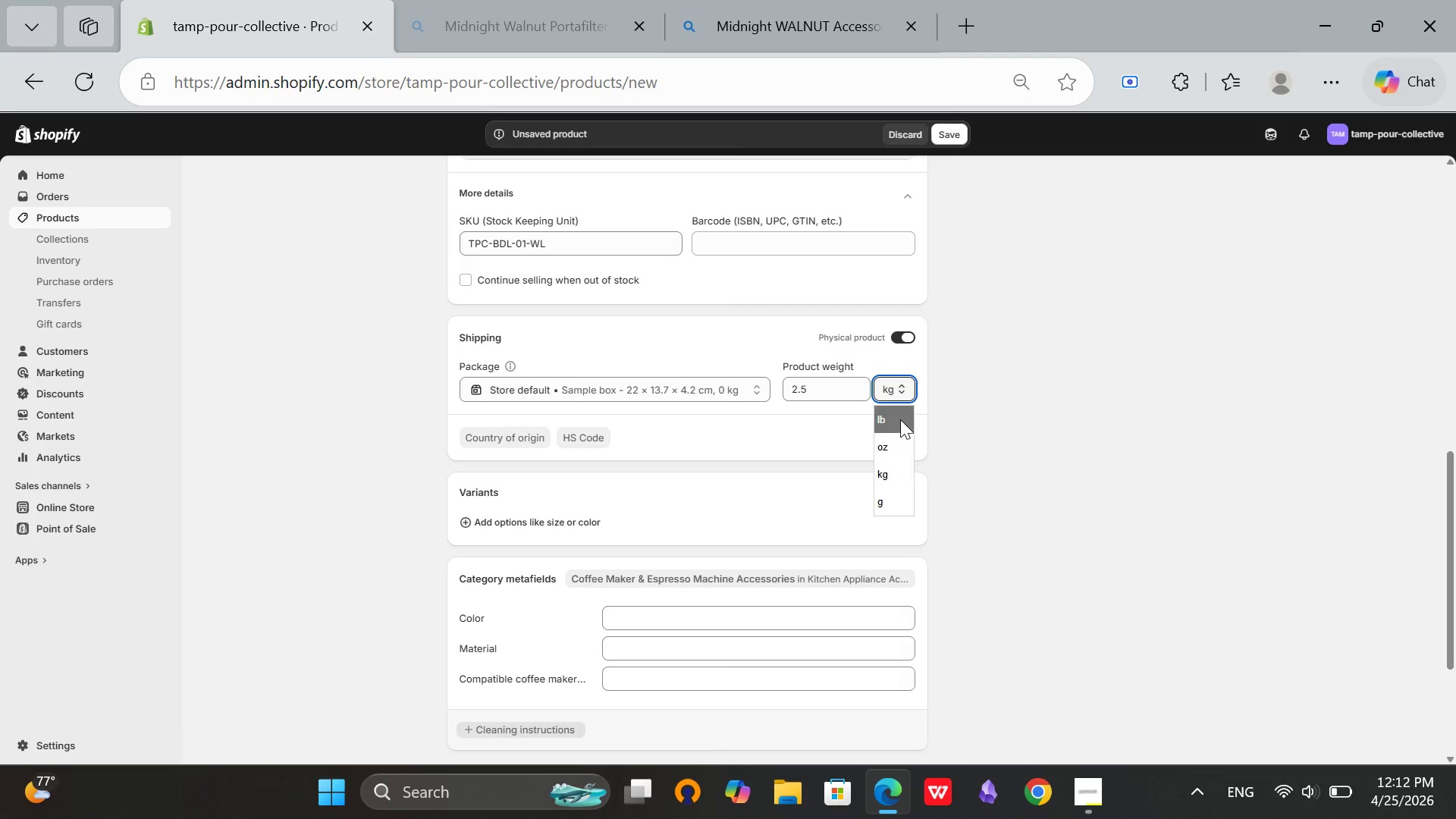 
left_click([900, 419])
 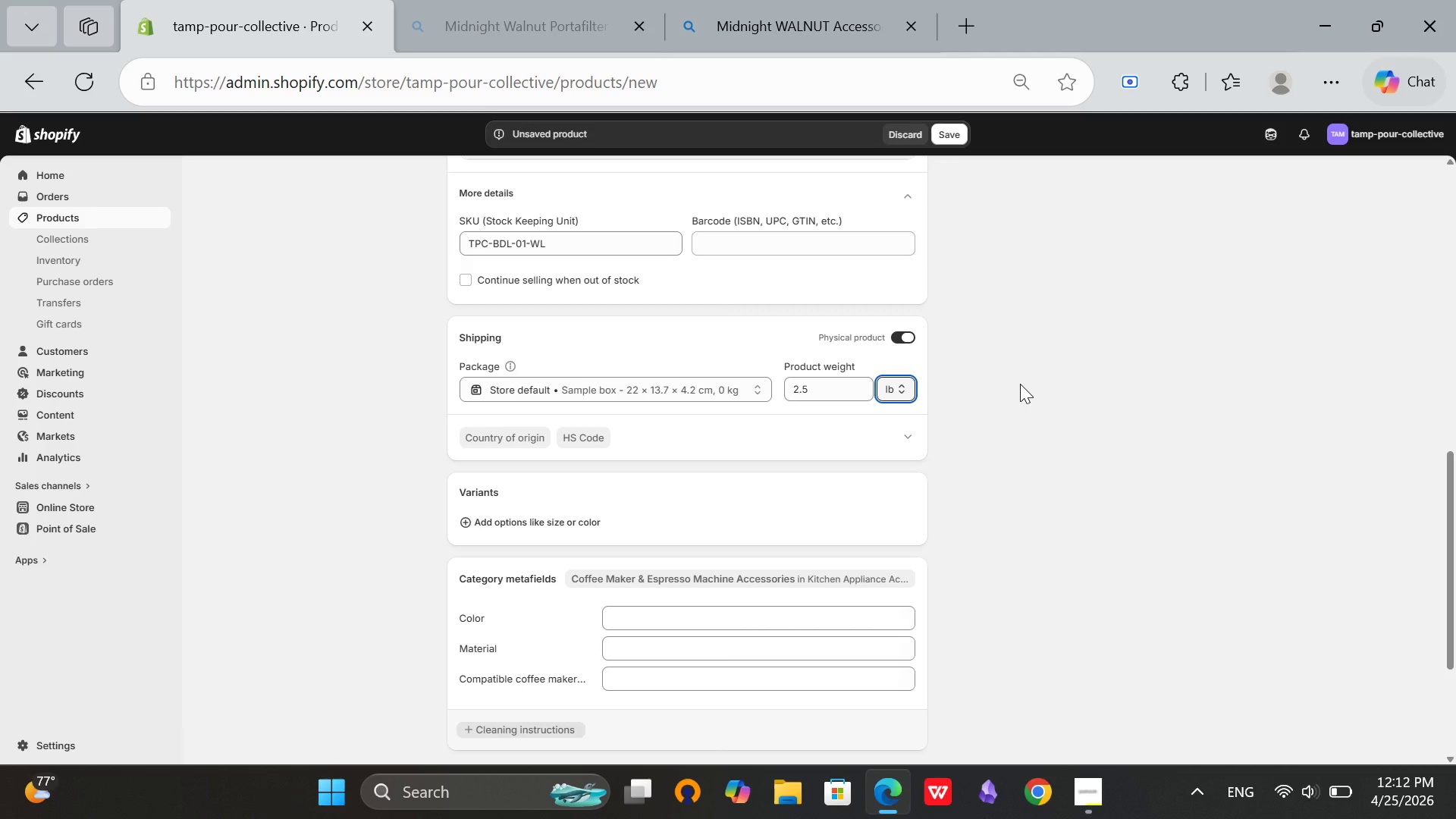 
left_click([1020, 384])
 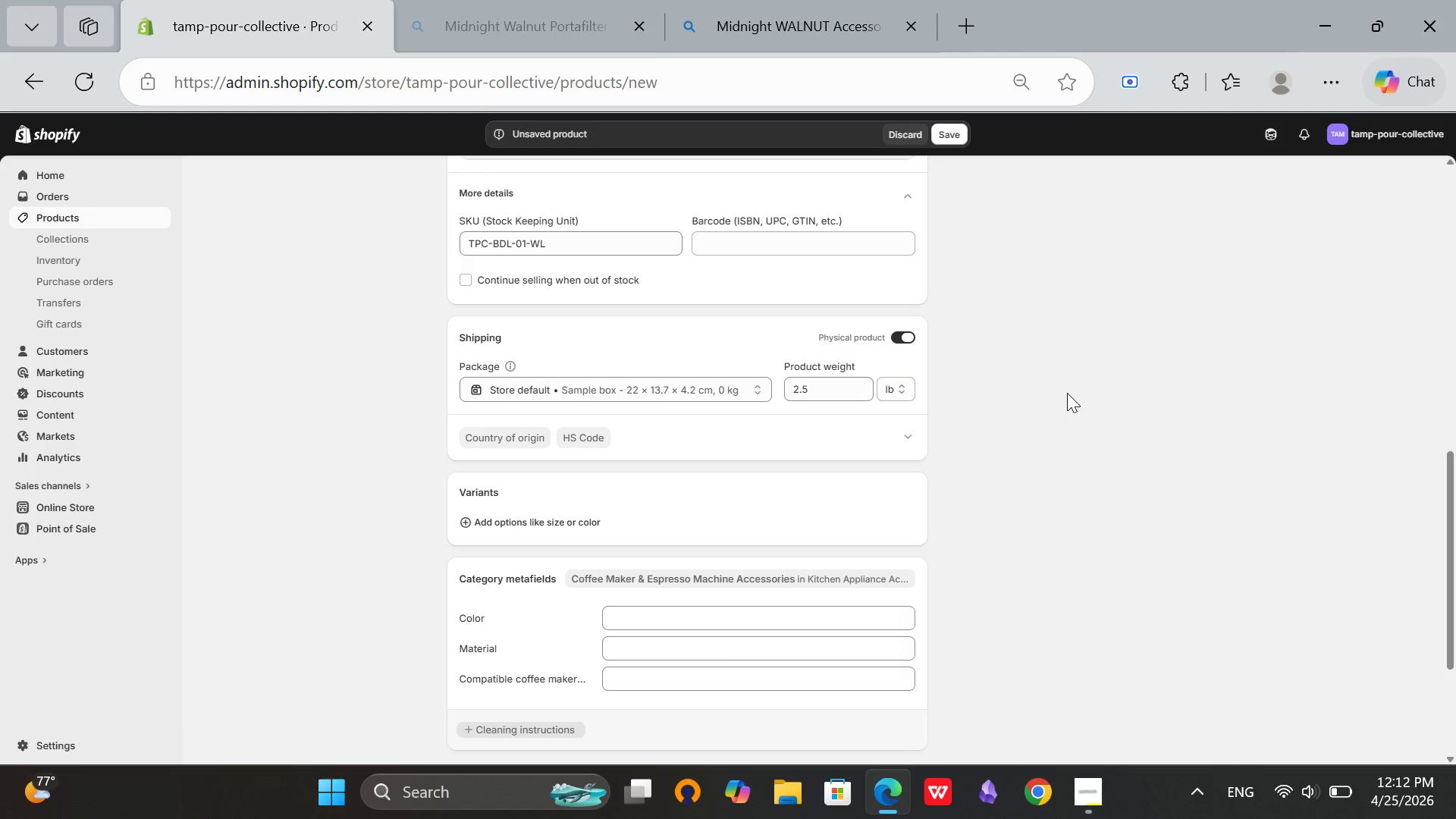 
scroll: coordinate [1003, 402], scroll_direction: up, amount: 5.0
 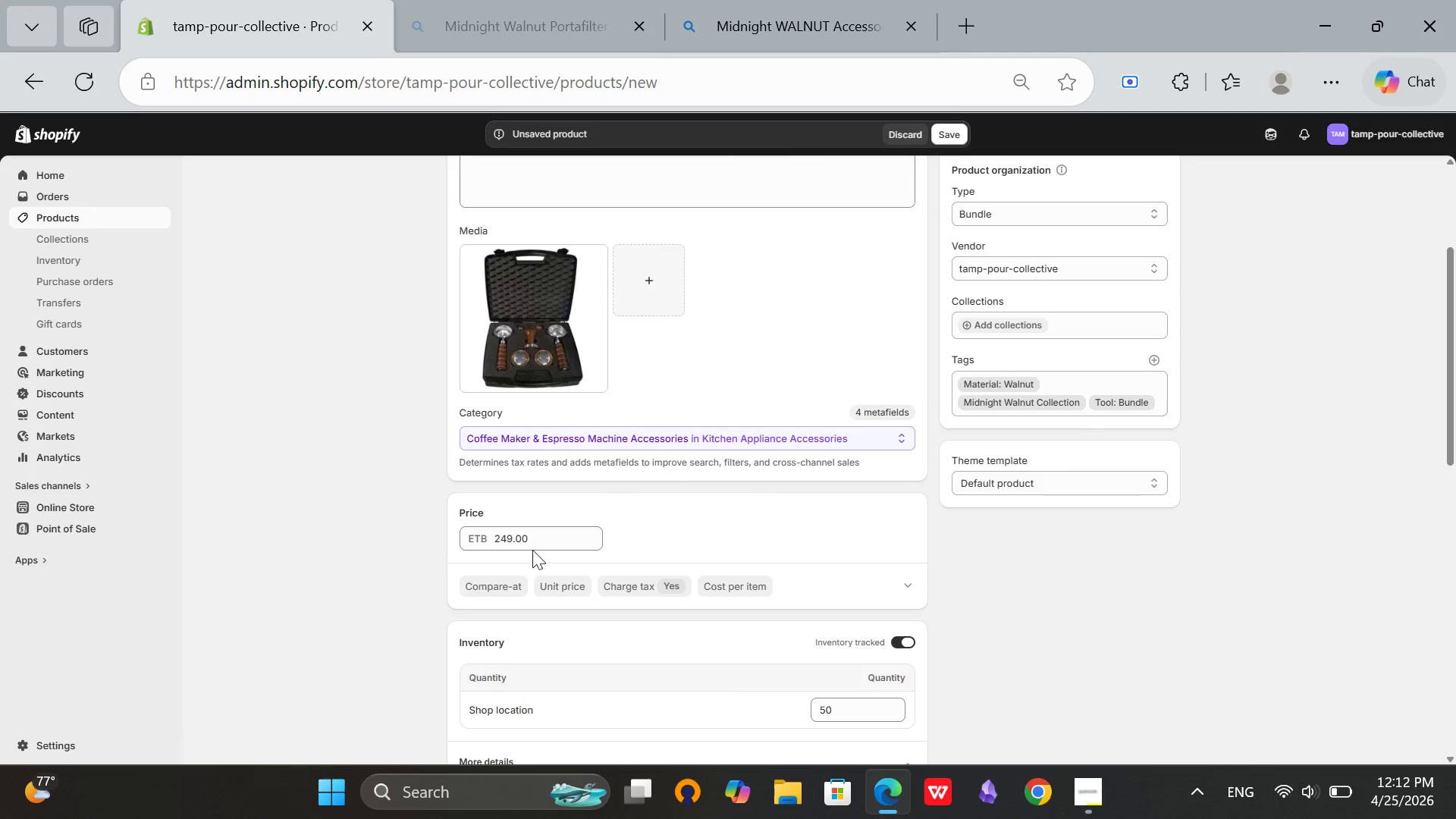 
scroll: coordinate [535, 541], scroll_direction: down, amount: 8.0
 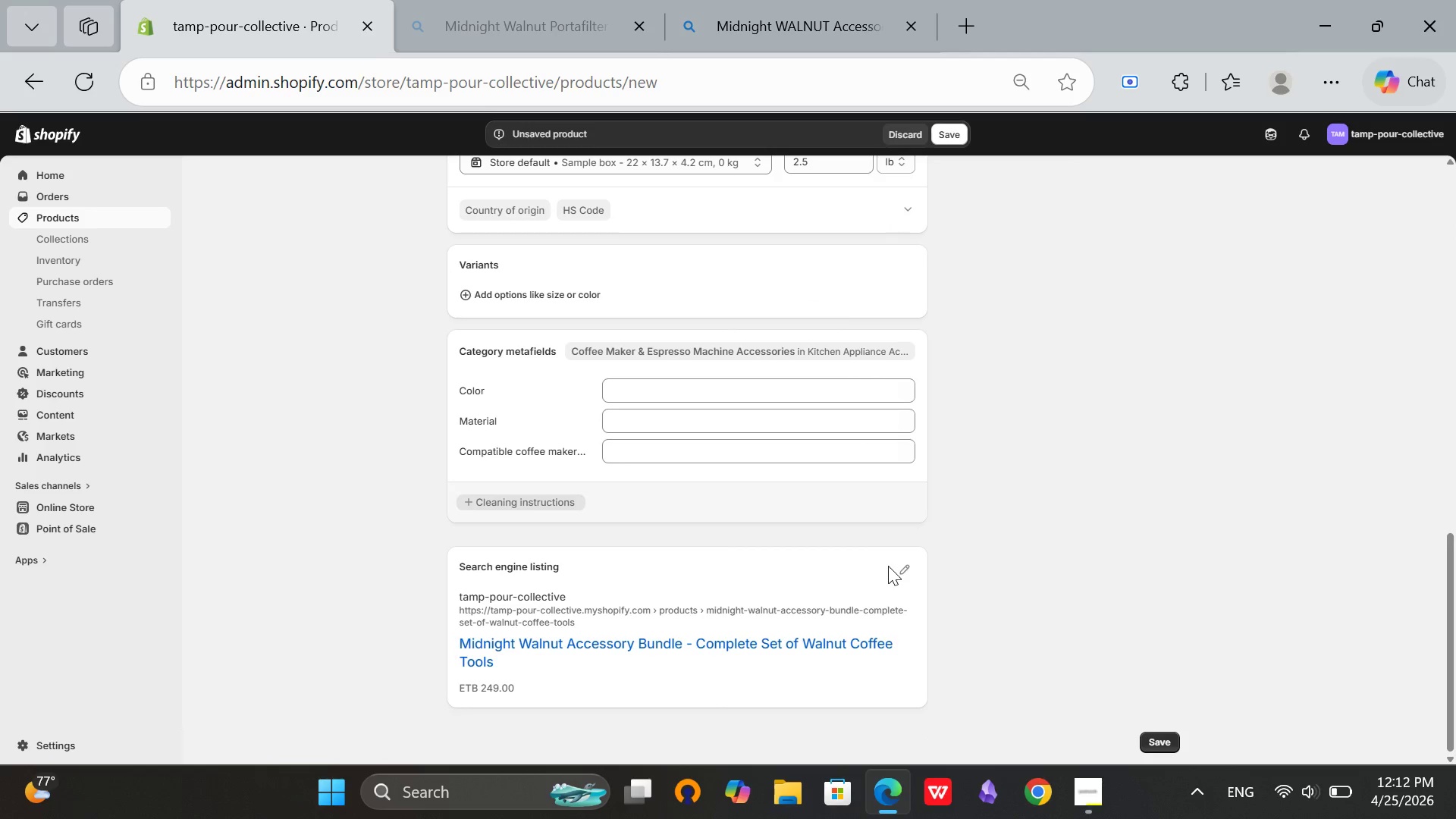 
left_click([897, 570])
 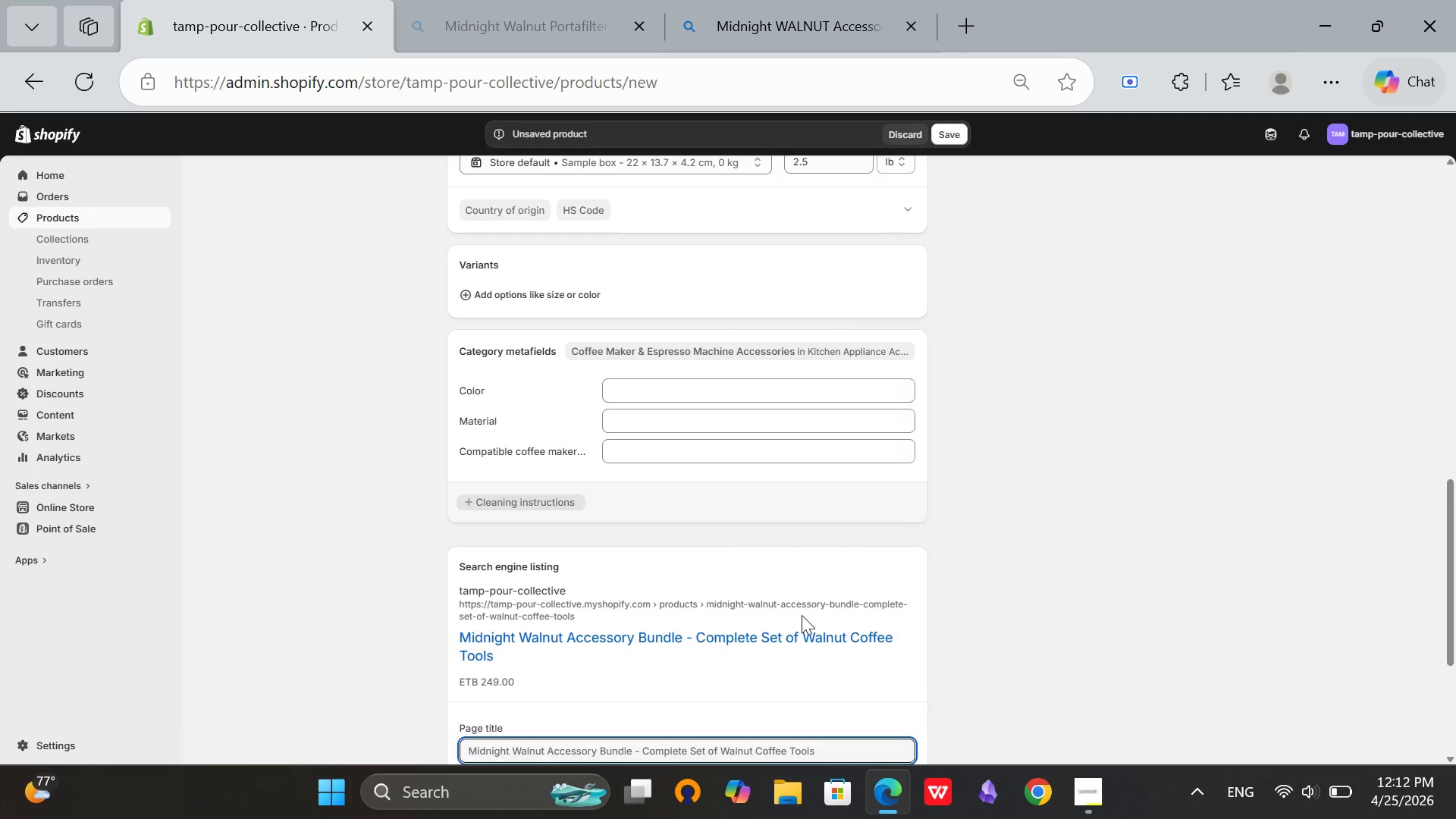 
left_click([648, 578])
 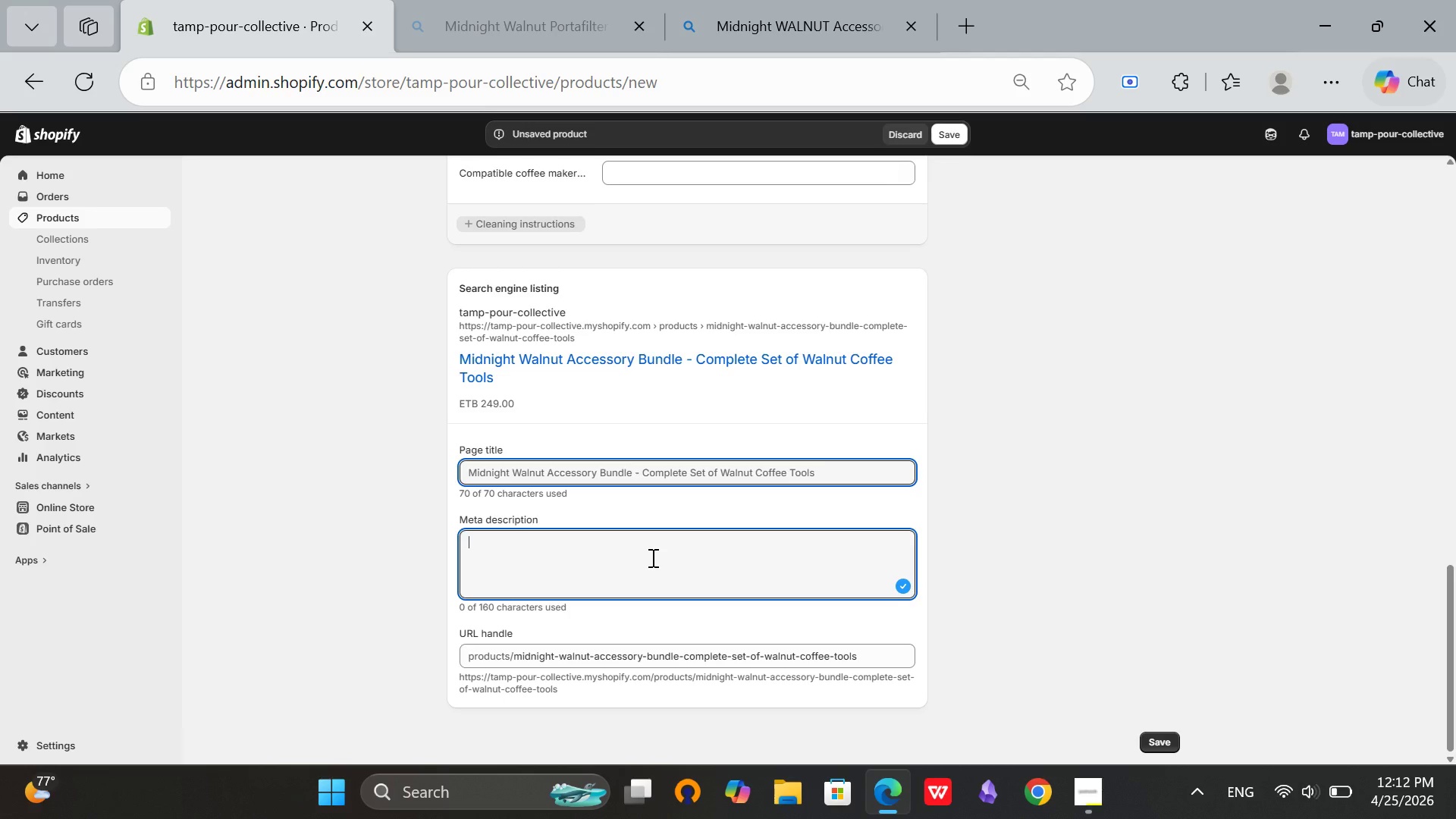 
scroll: coordinate [802, 615], scroll_direction: down, amount: 3.0
 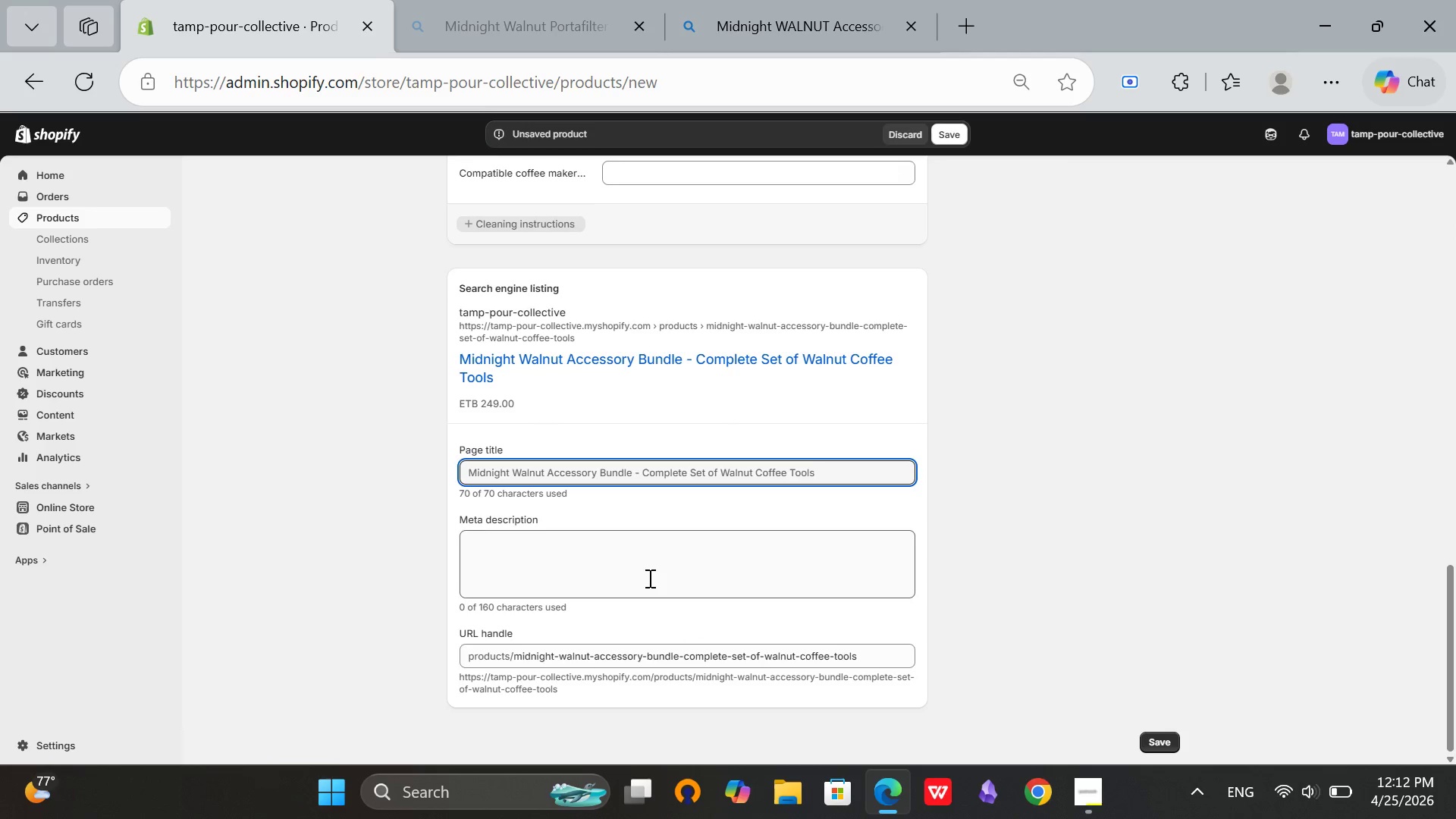 
type(Midnight Walnut Accesory)
 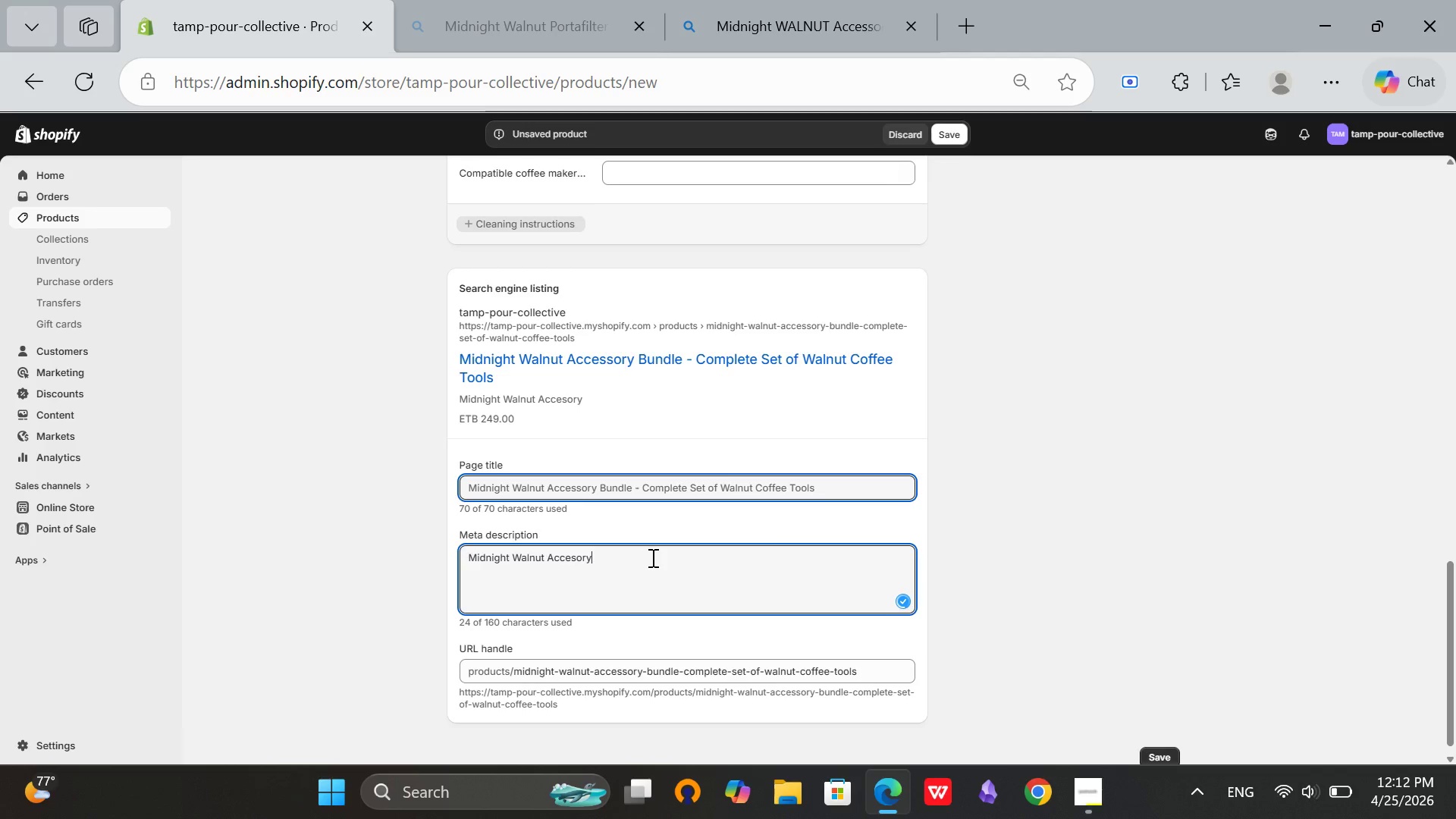 
key(ArrowLeft)
 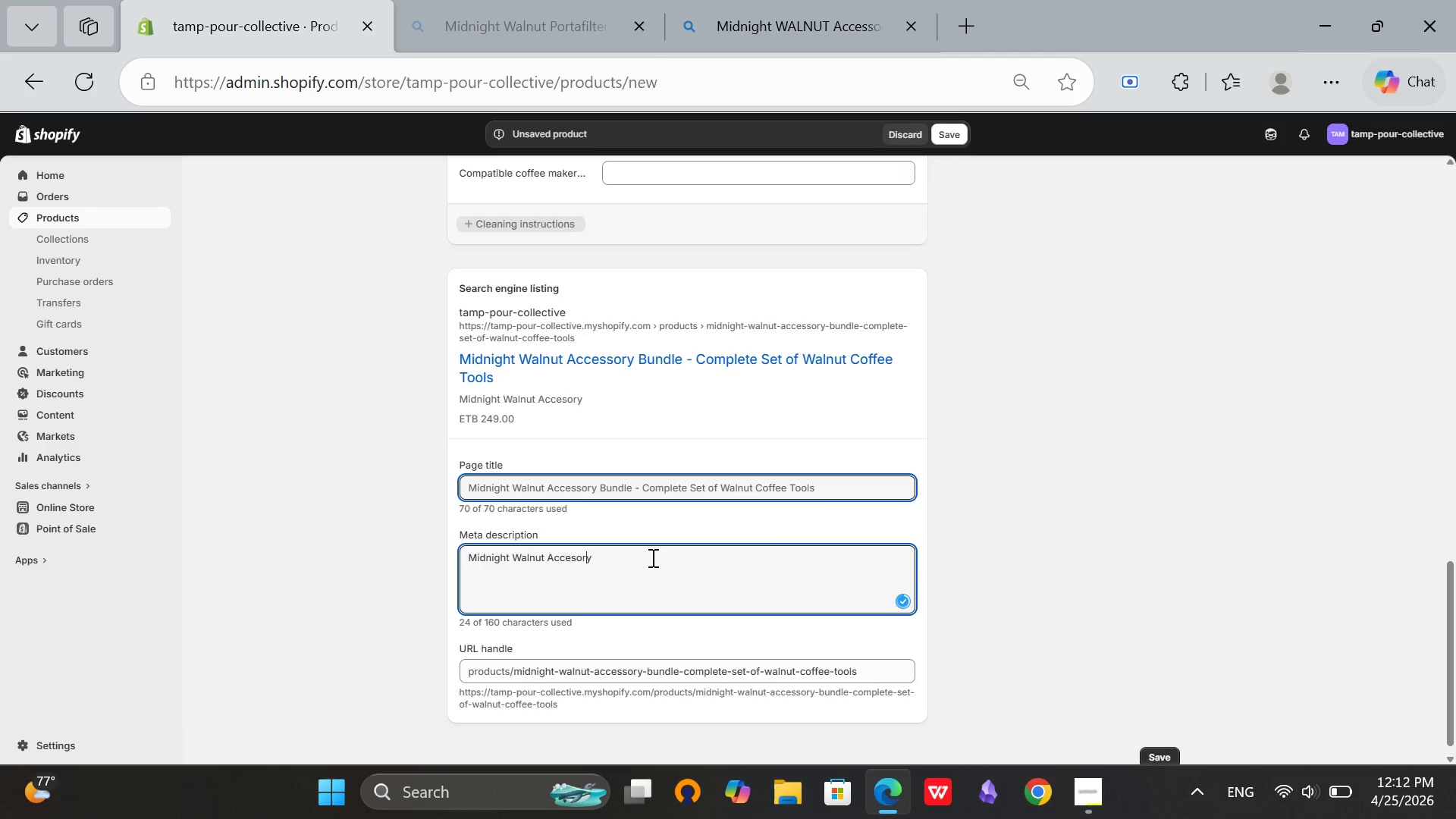 
key(ArrowLeft)
 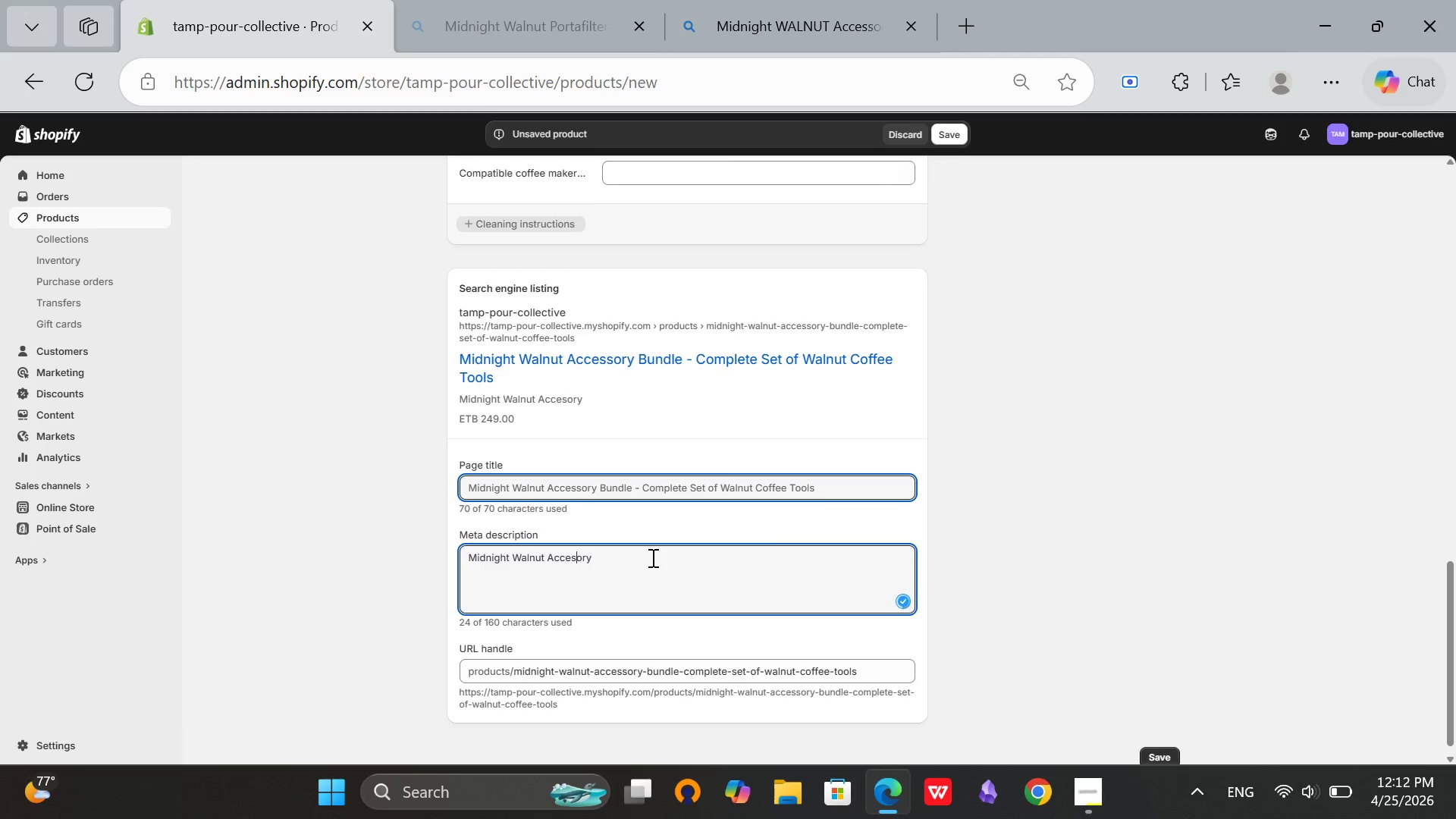 
key(ArrowLeft)
 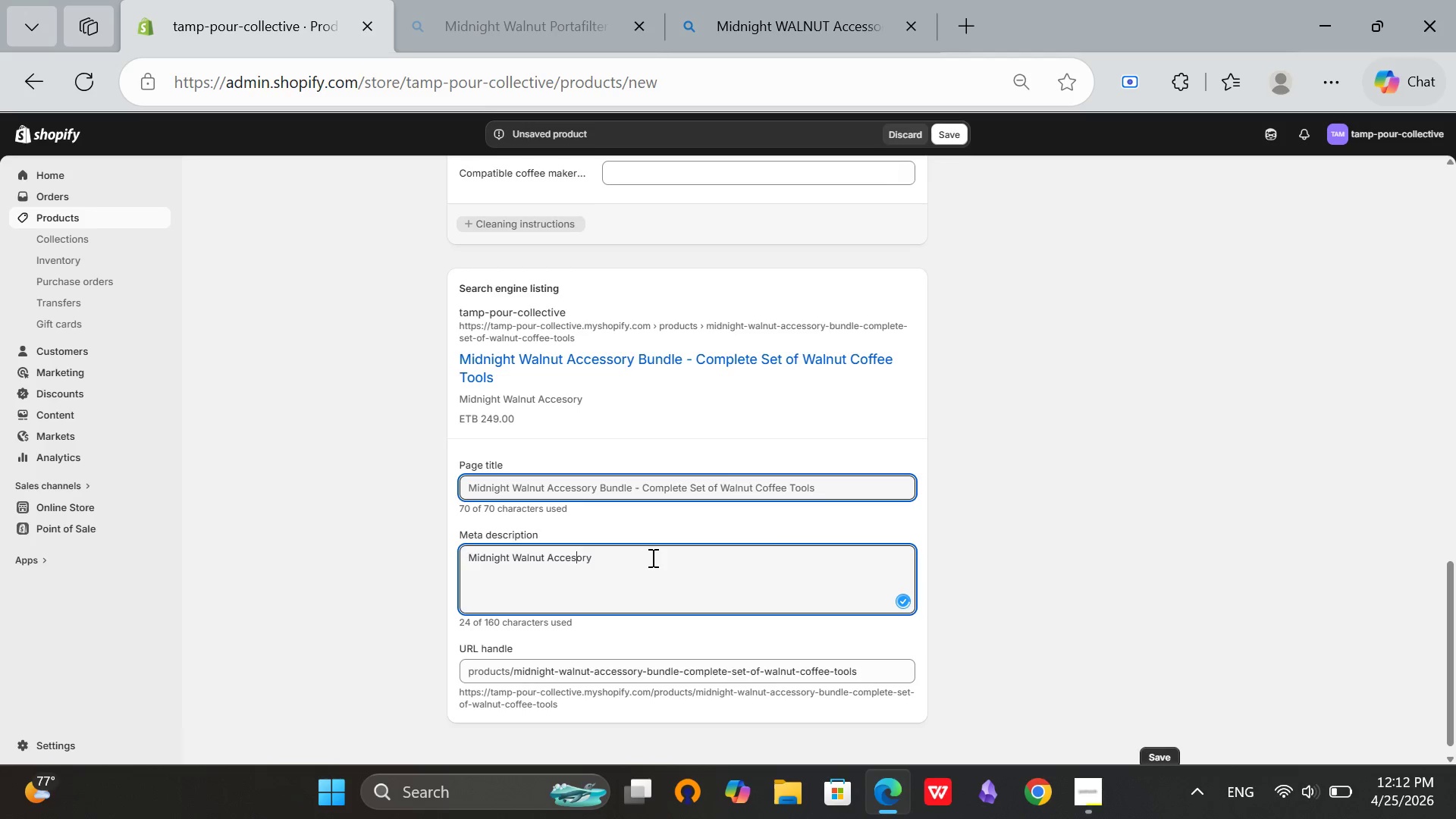 
key(S)
 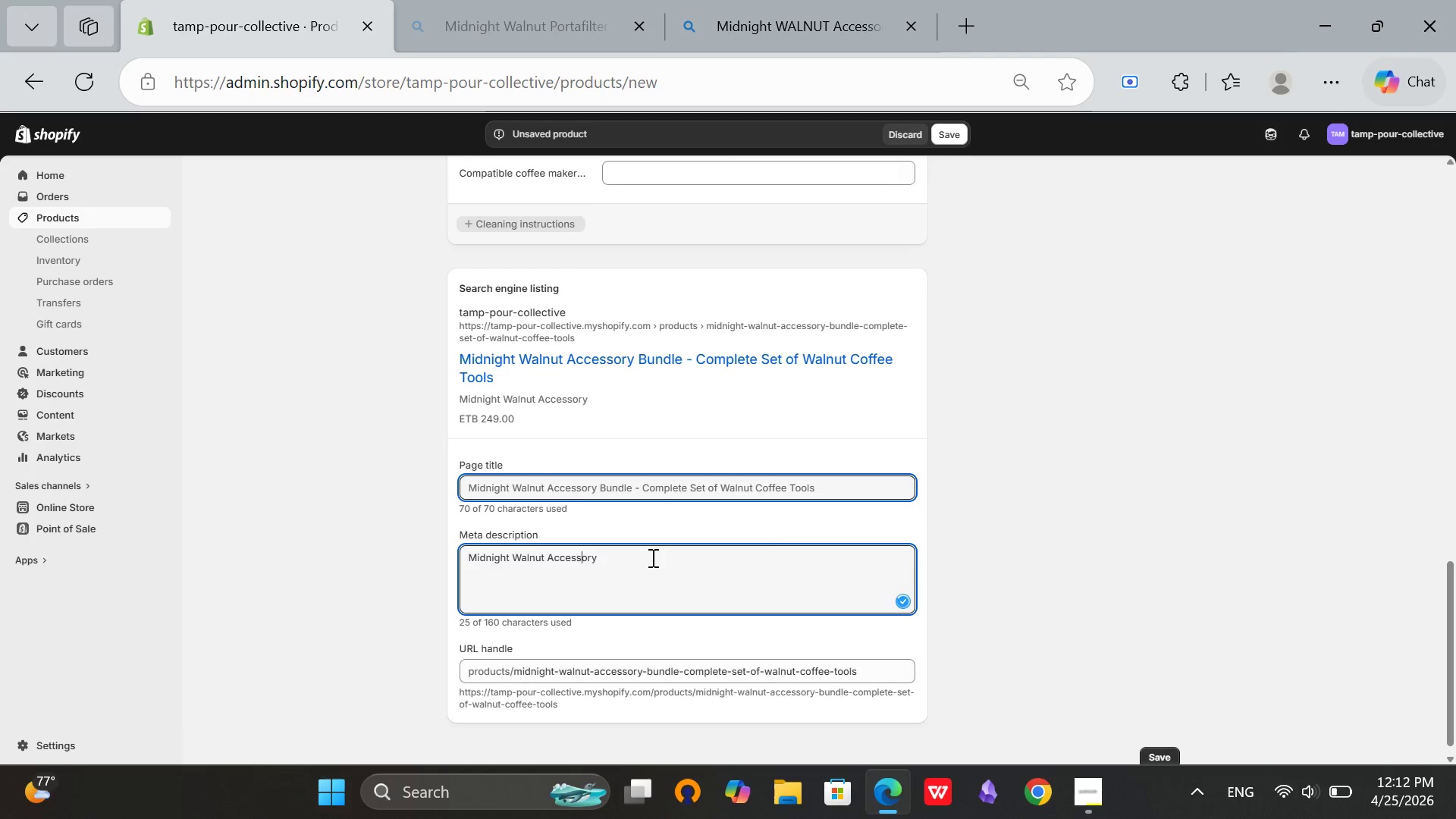 
key(ArrowRight)
 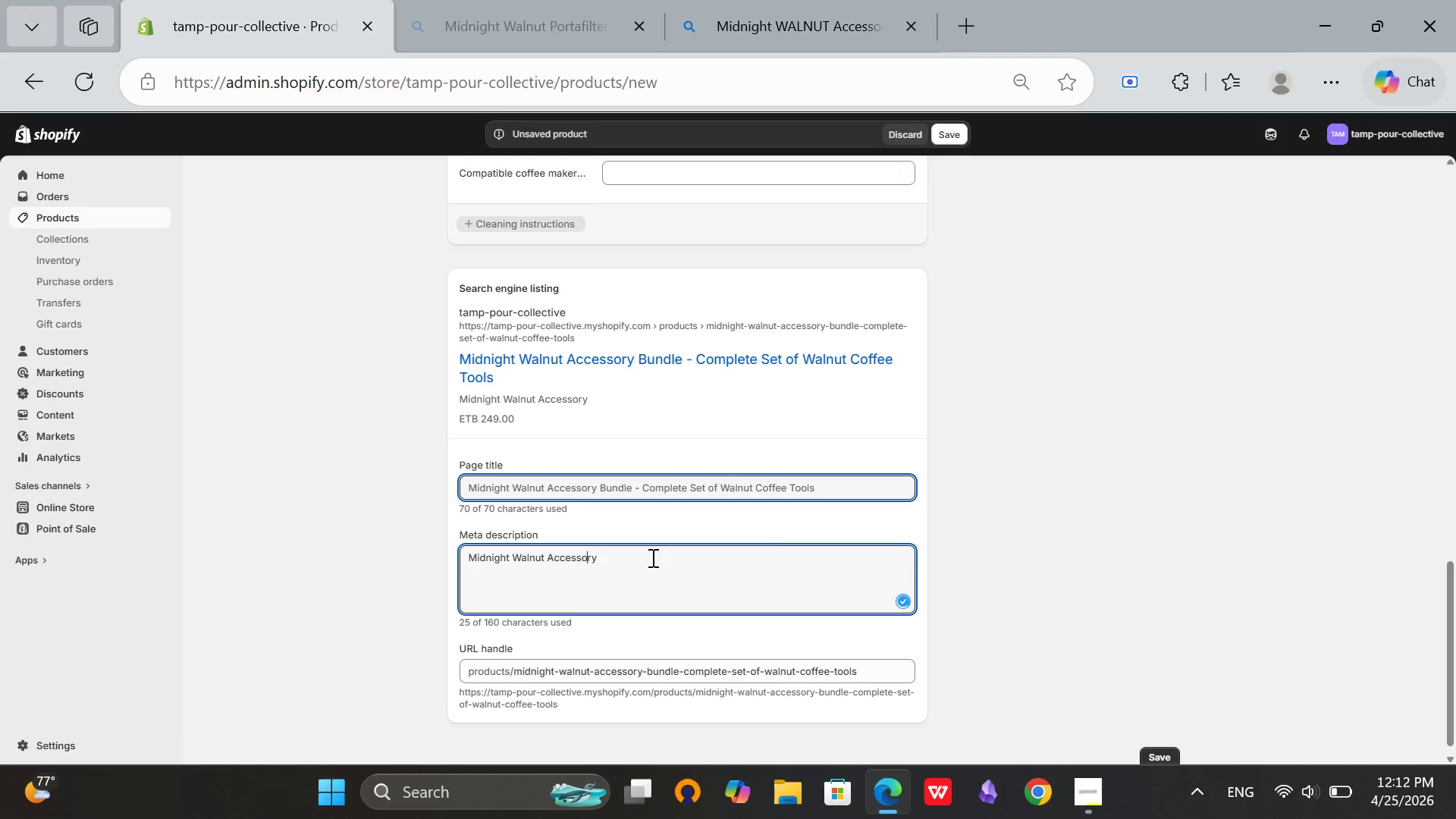 
key(ArrowRight)
 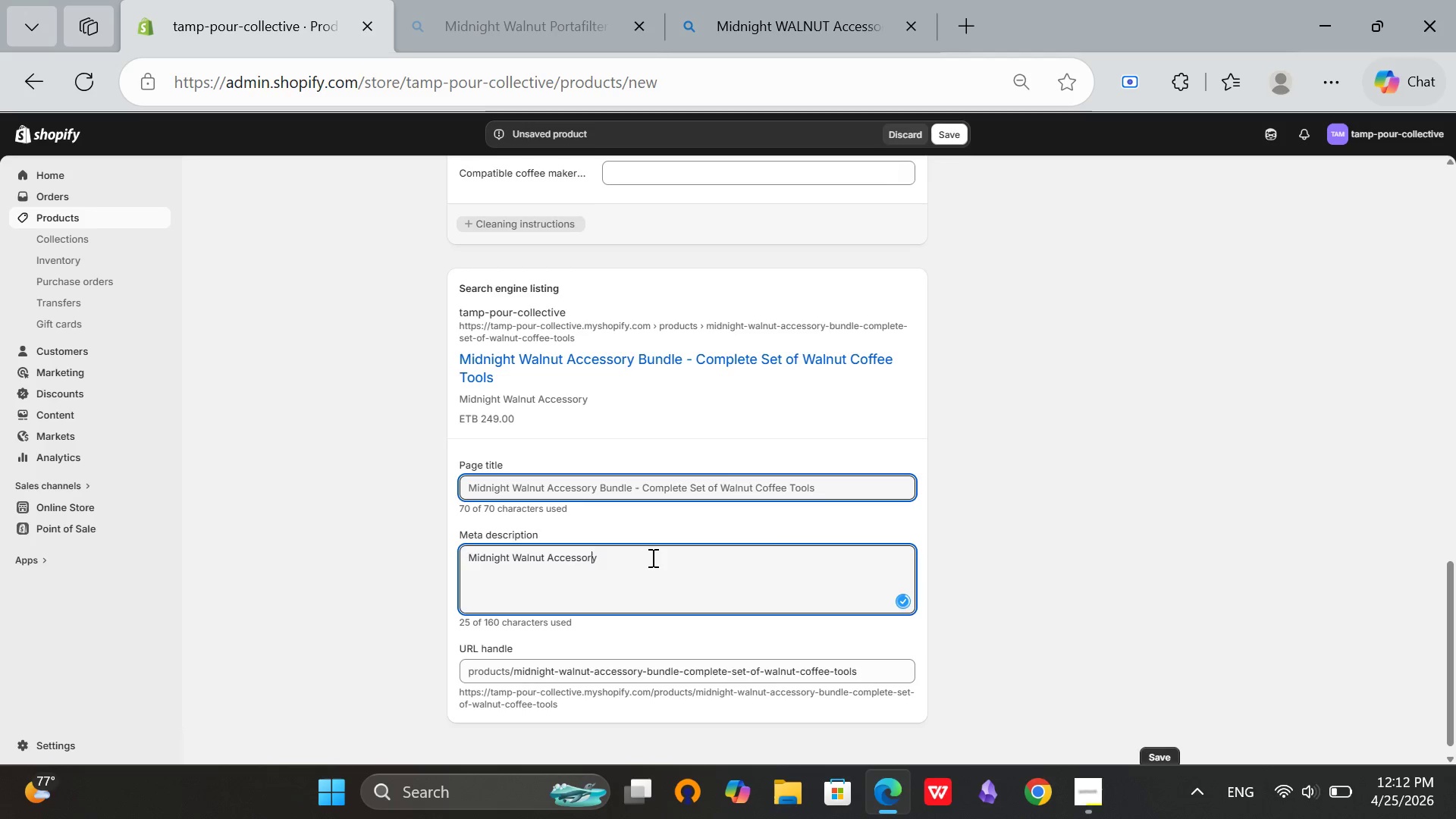 
key(ArrowRight)
 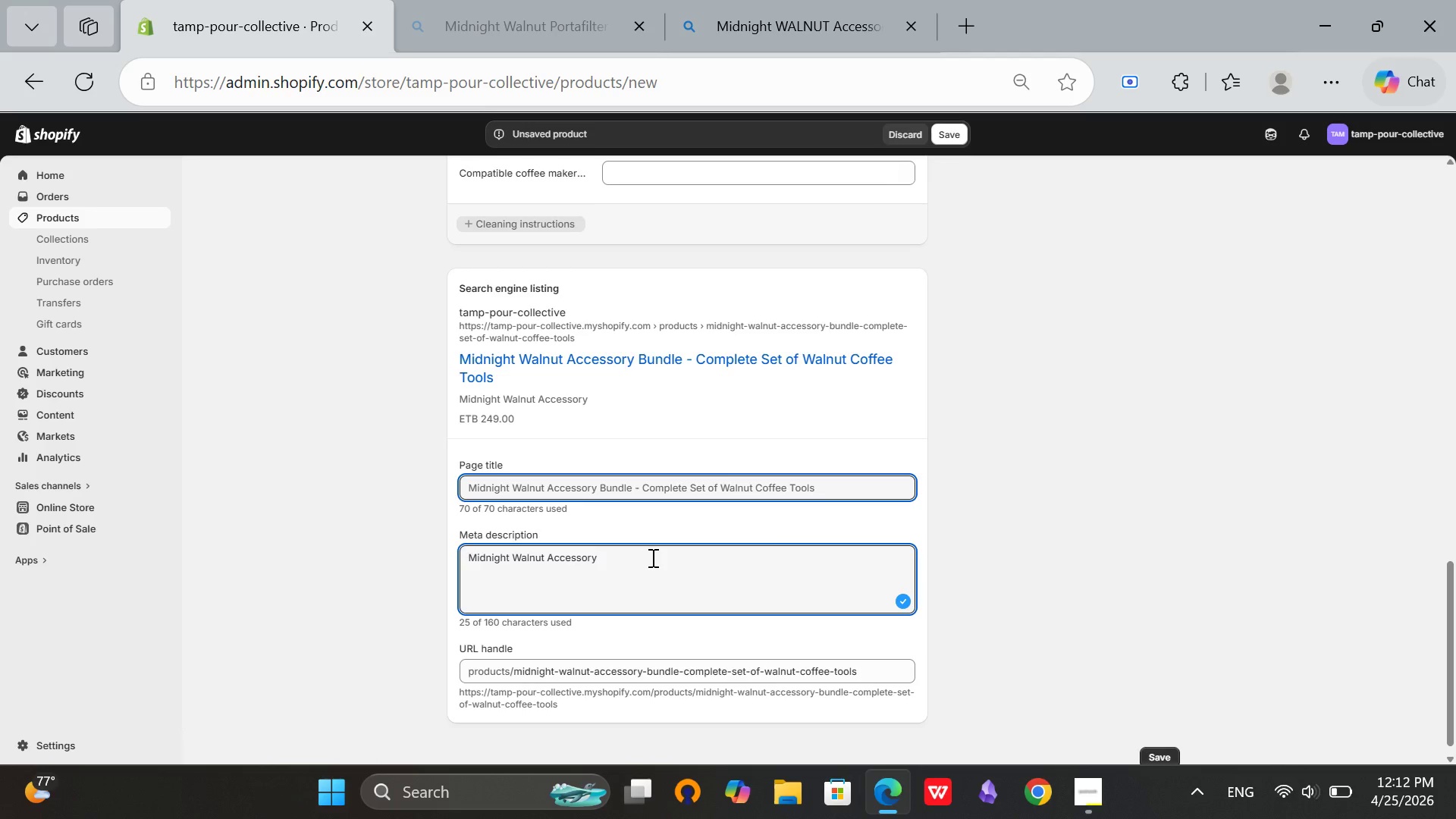 
hold_key(key=ArrowLeft, duration=0.72)
 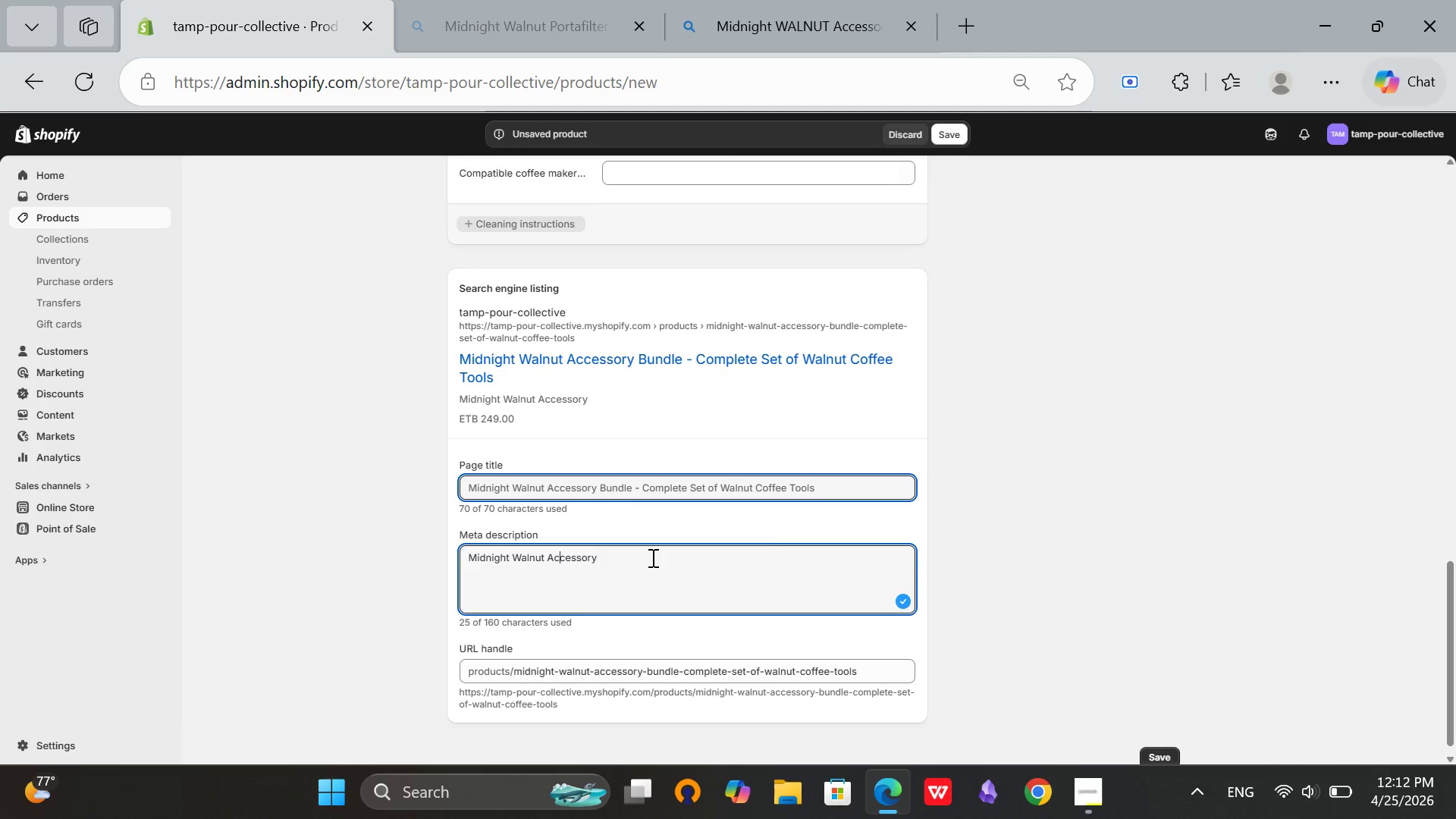 
key(Backspace)
key(Backspace)
type(ac)
 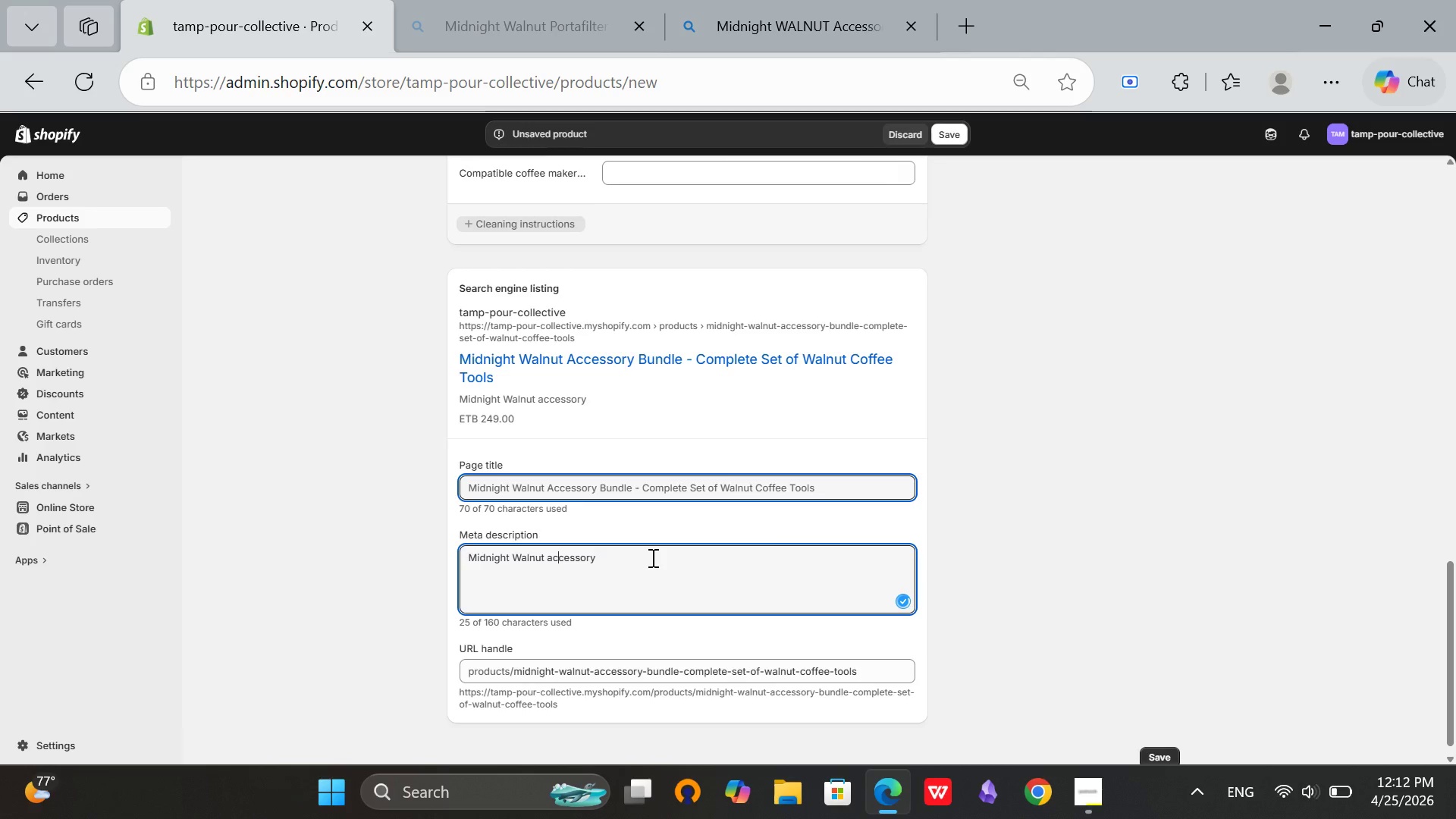 
key(ArrowRight)
 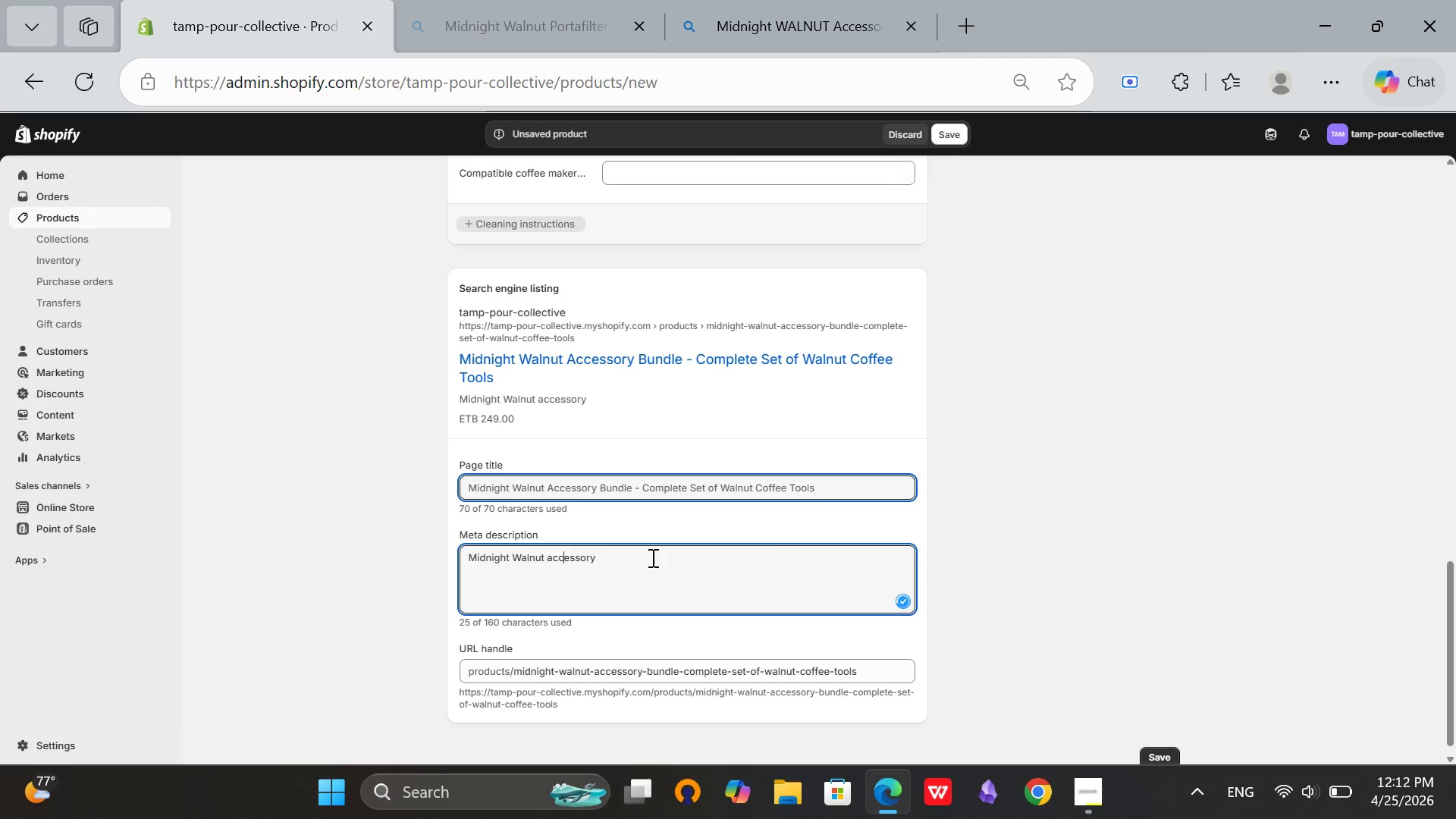 
hold_key(key=ArrowRight, duration=0.72)
 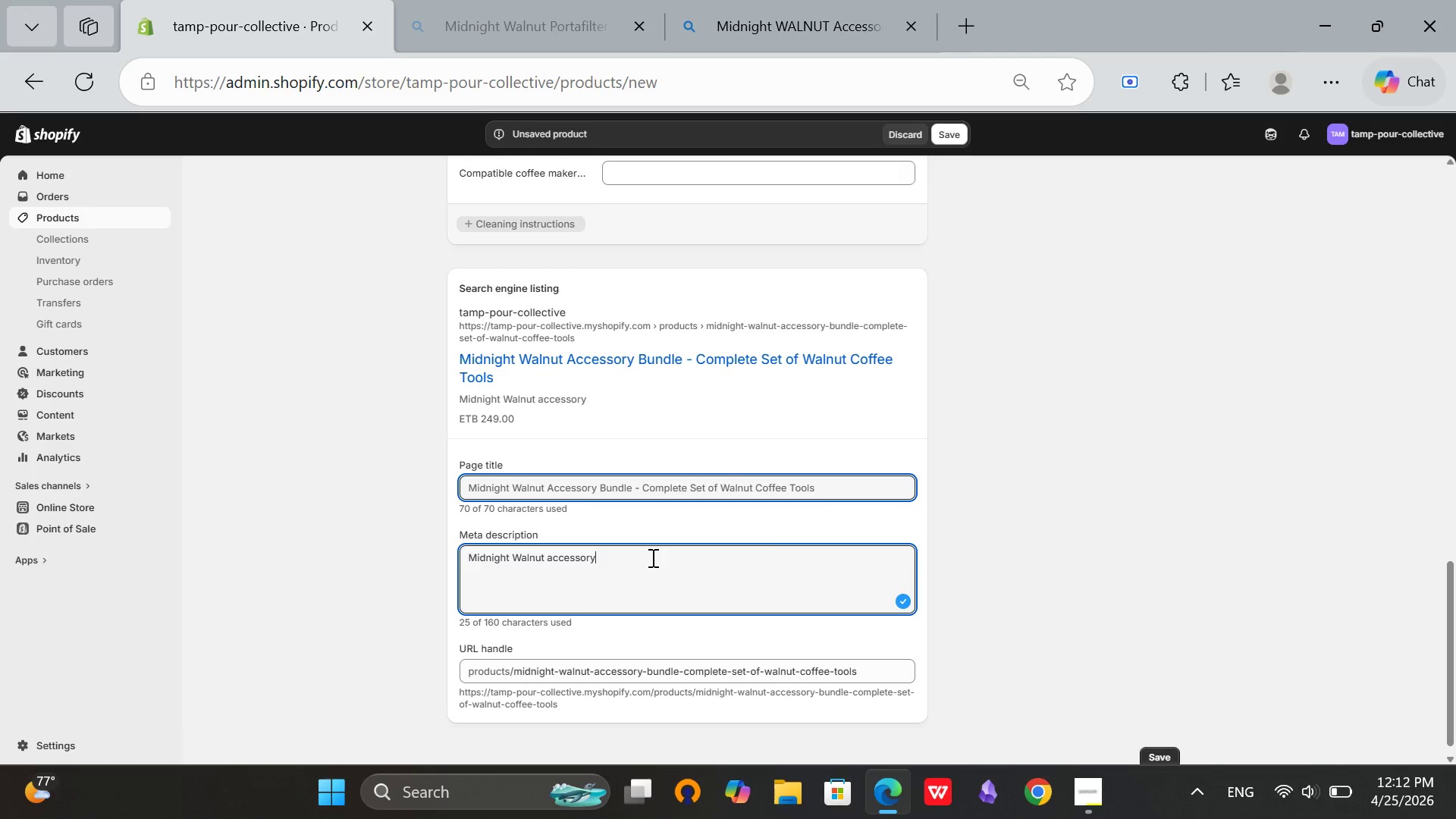 
type( bundle includes)
 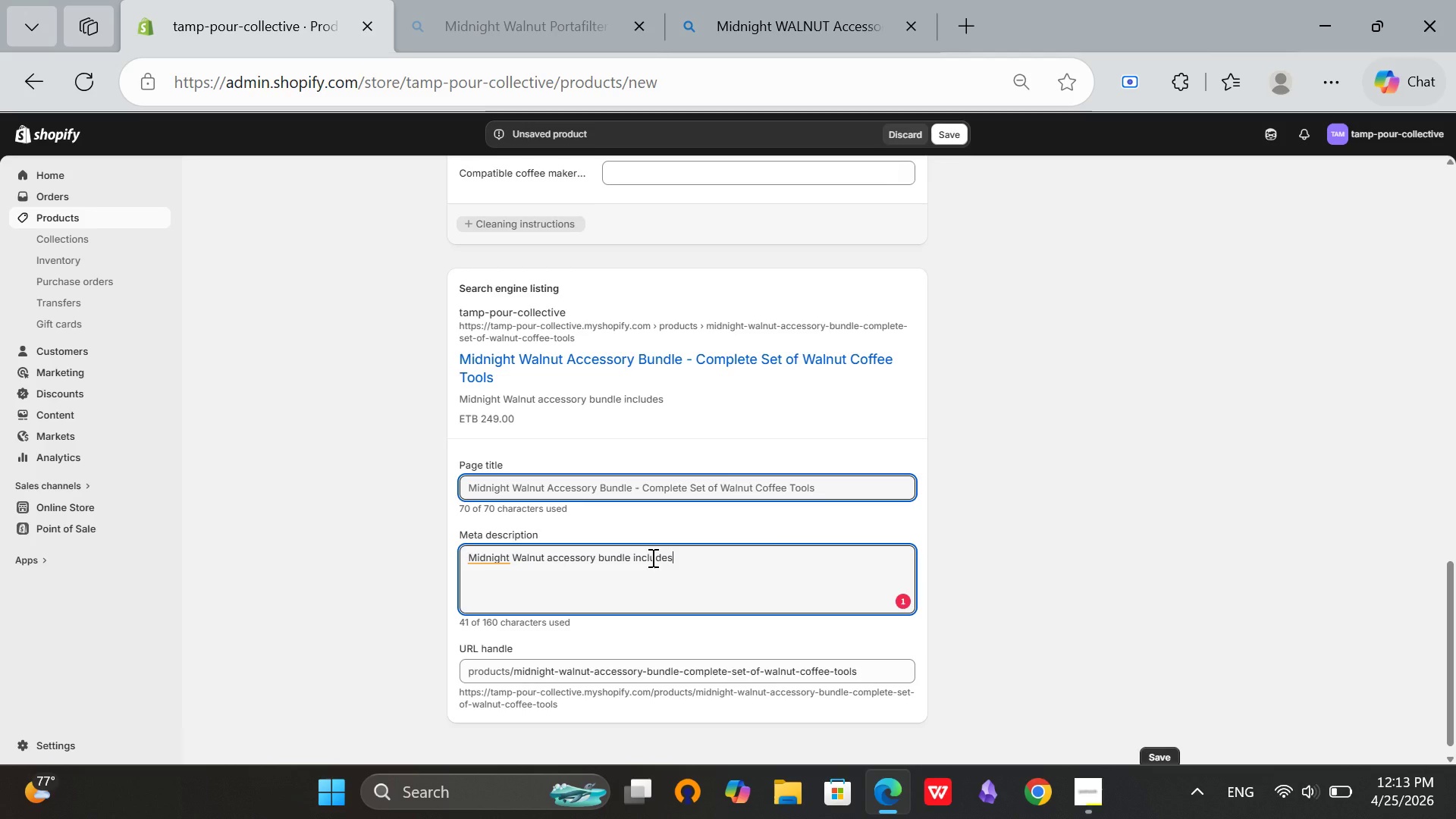 
wait(14.02)
 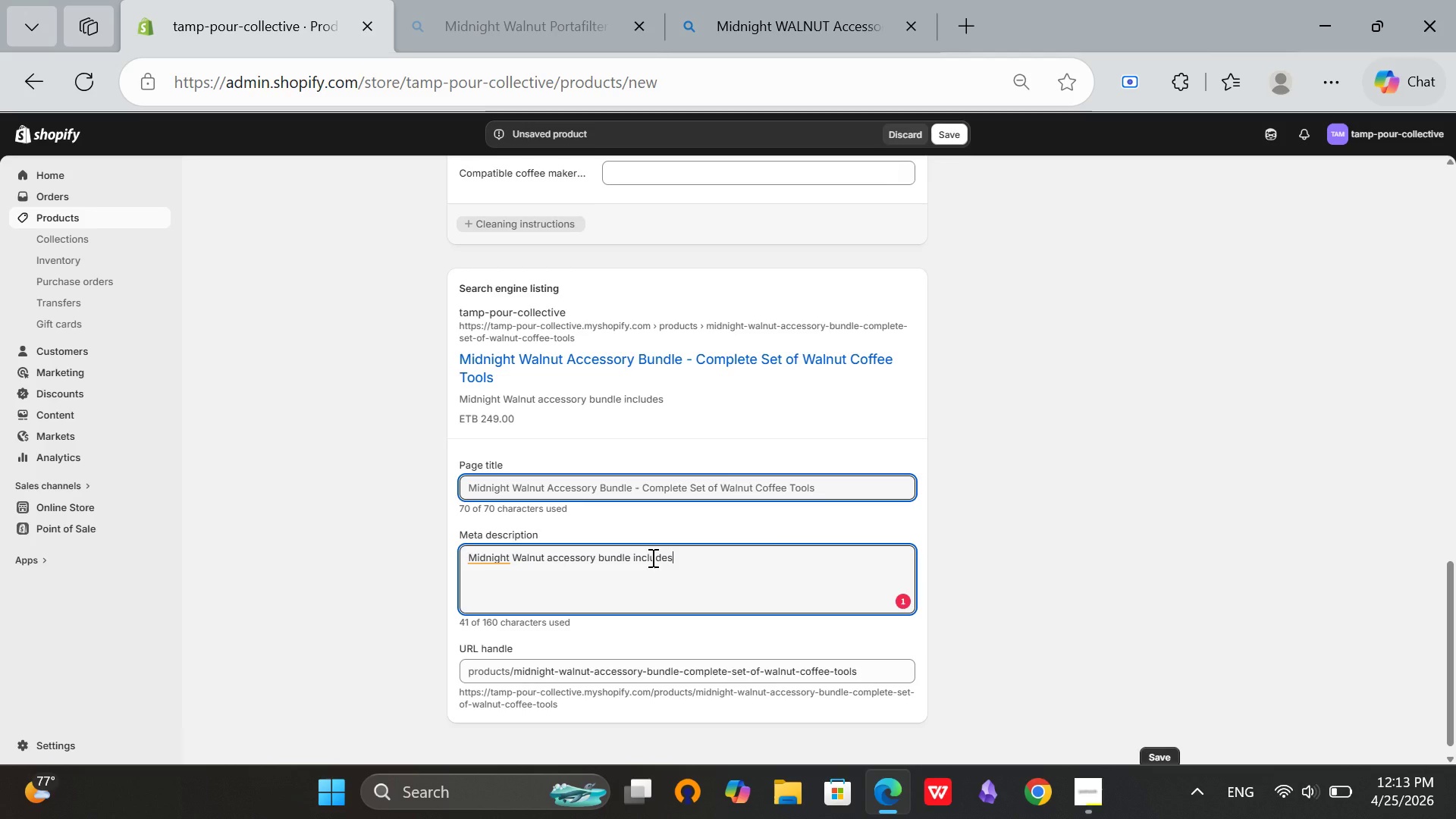 
type( dosing funnel)
 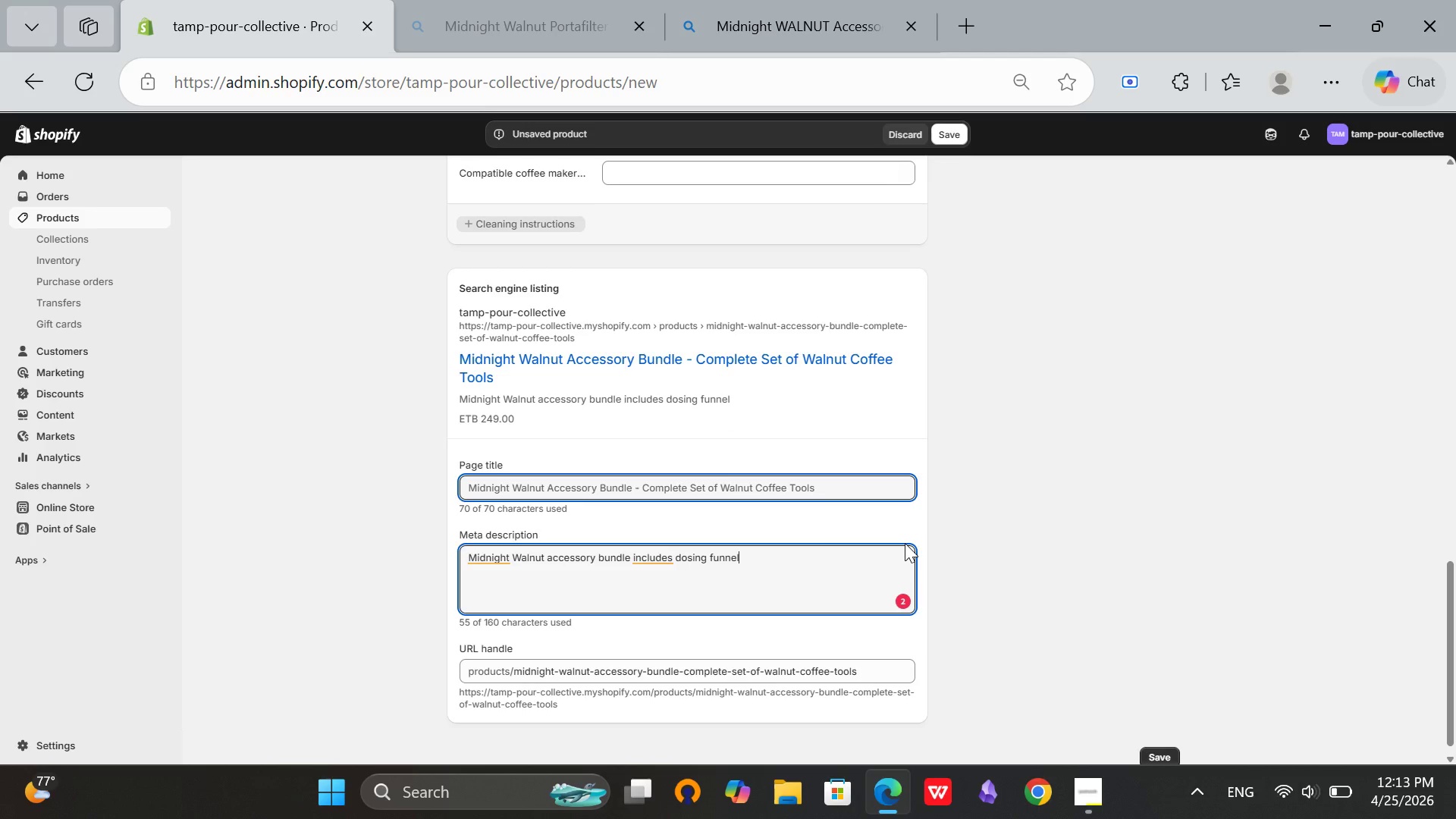 
wait(5.91)
 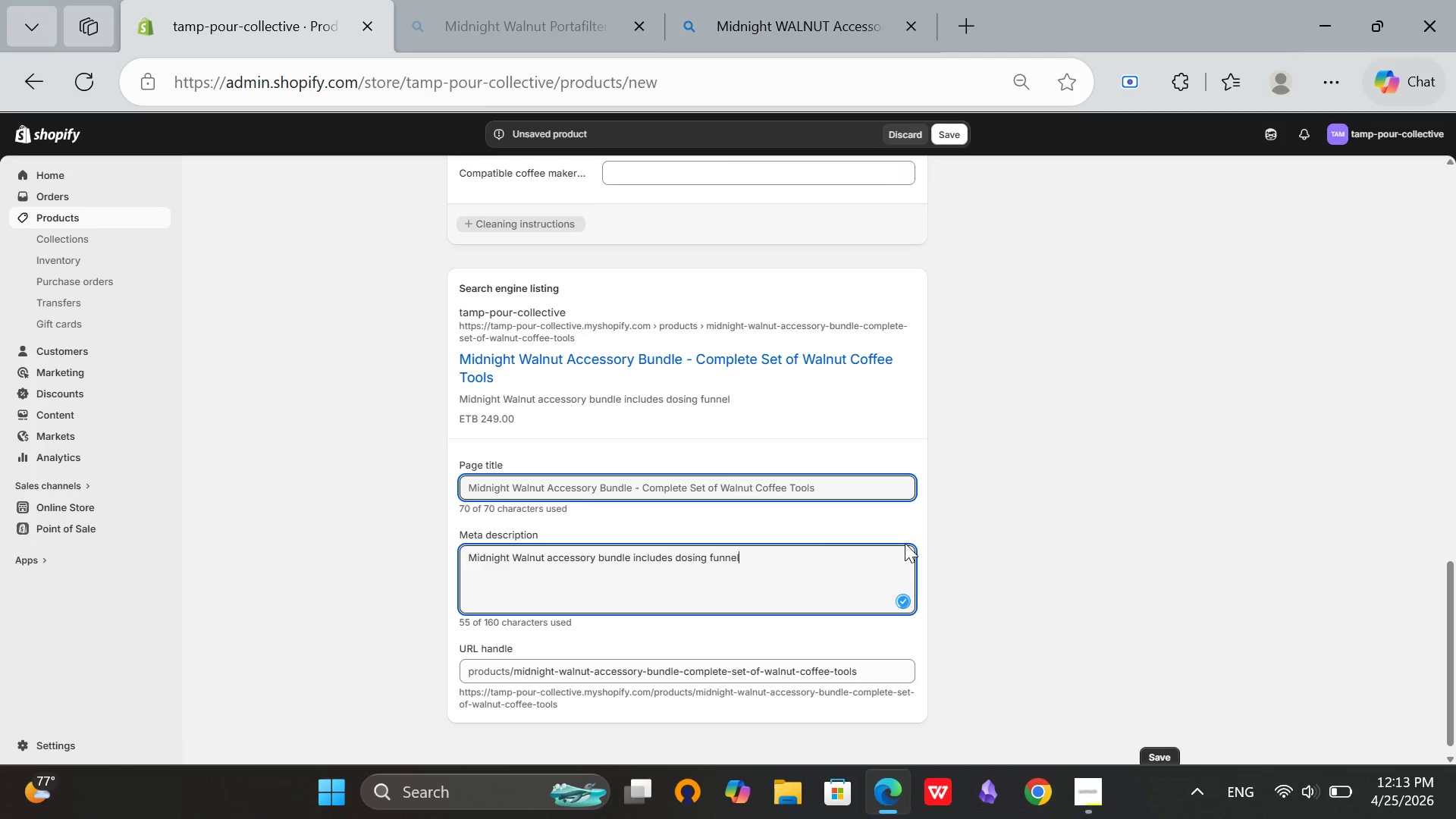 
type( )
key(Backspace)
type(, WDT tool,)
 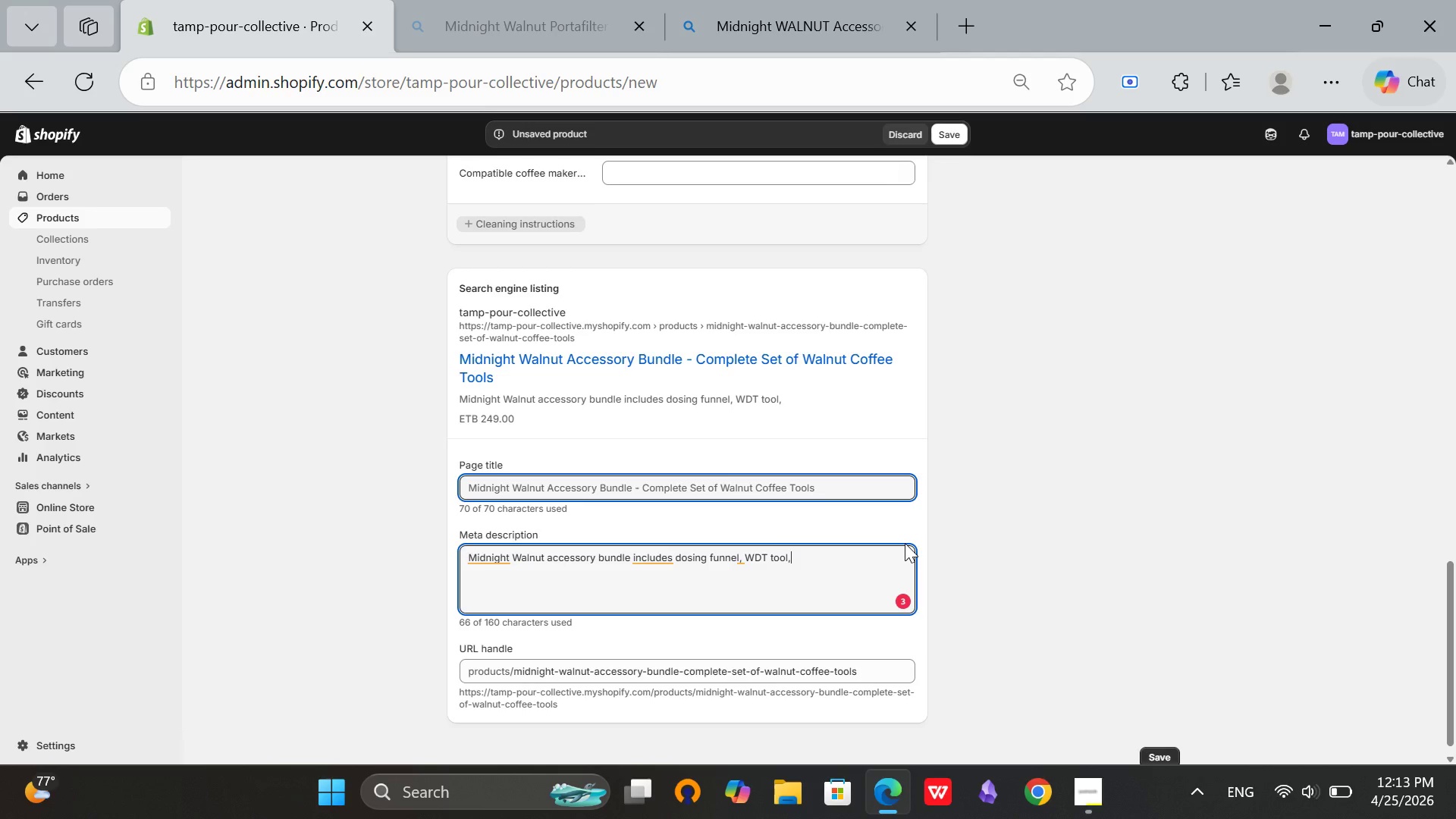 
wait(18.86)
 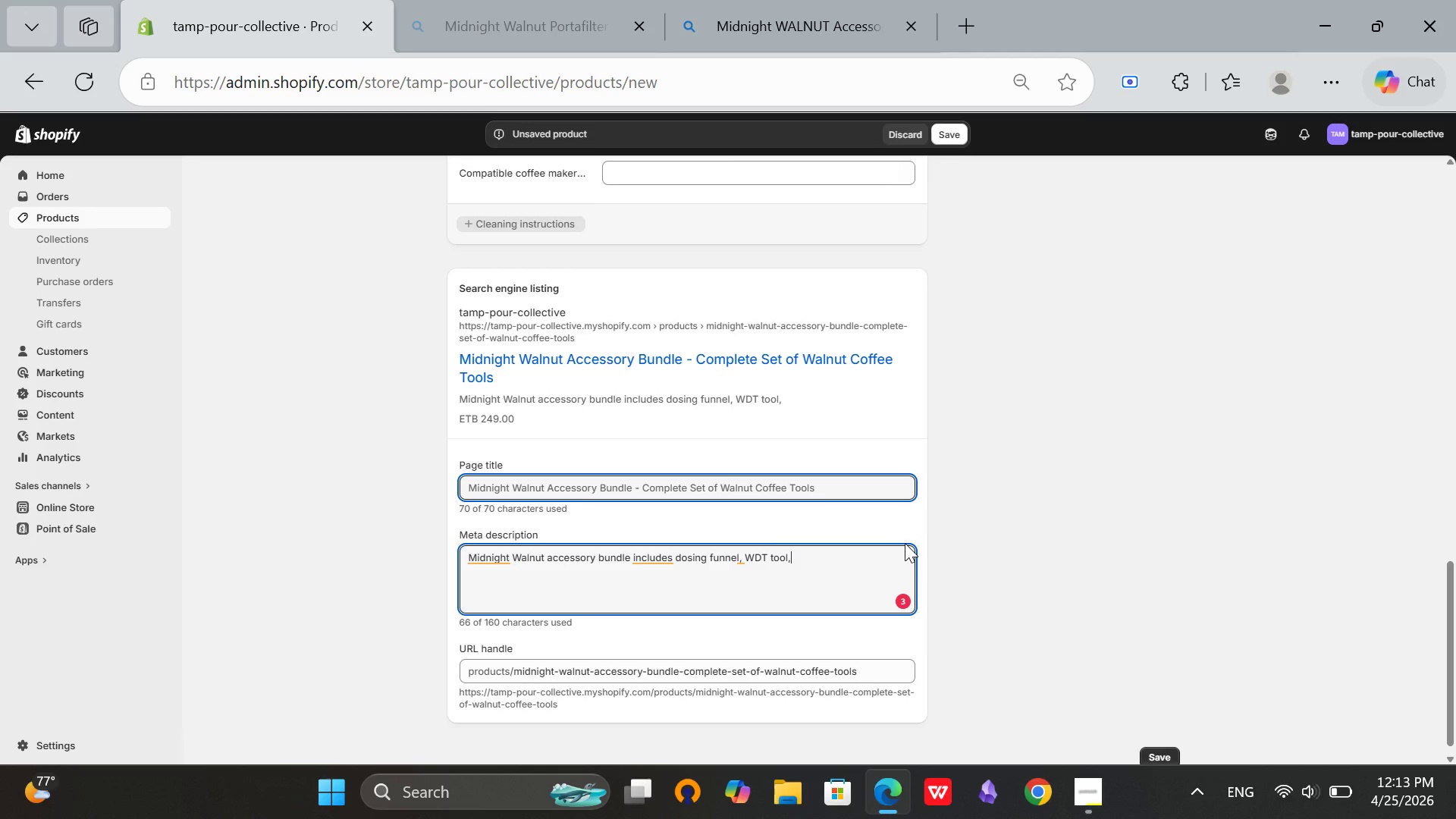 
type( distribution tool, tamper, brush, stand, and scoop. Complete hme barista espresso set.)
 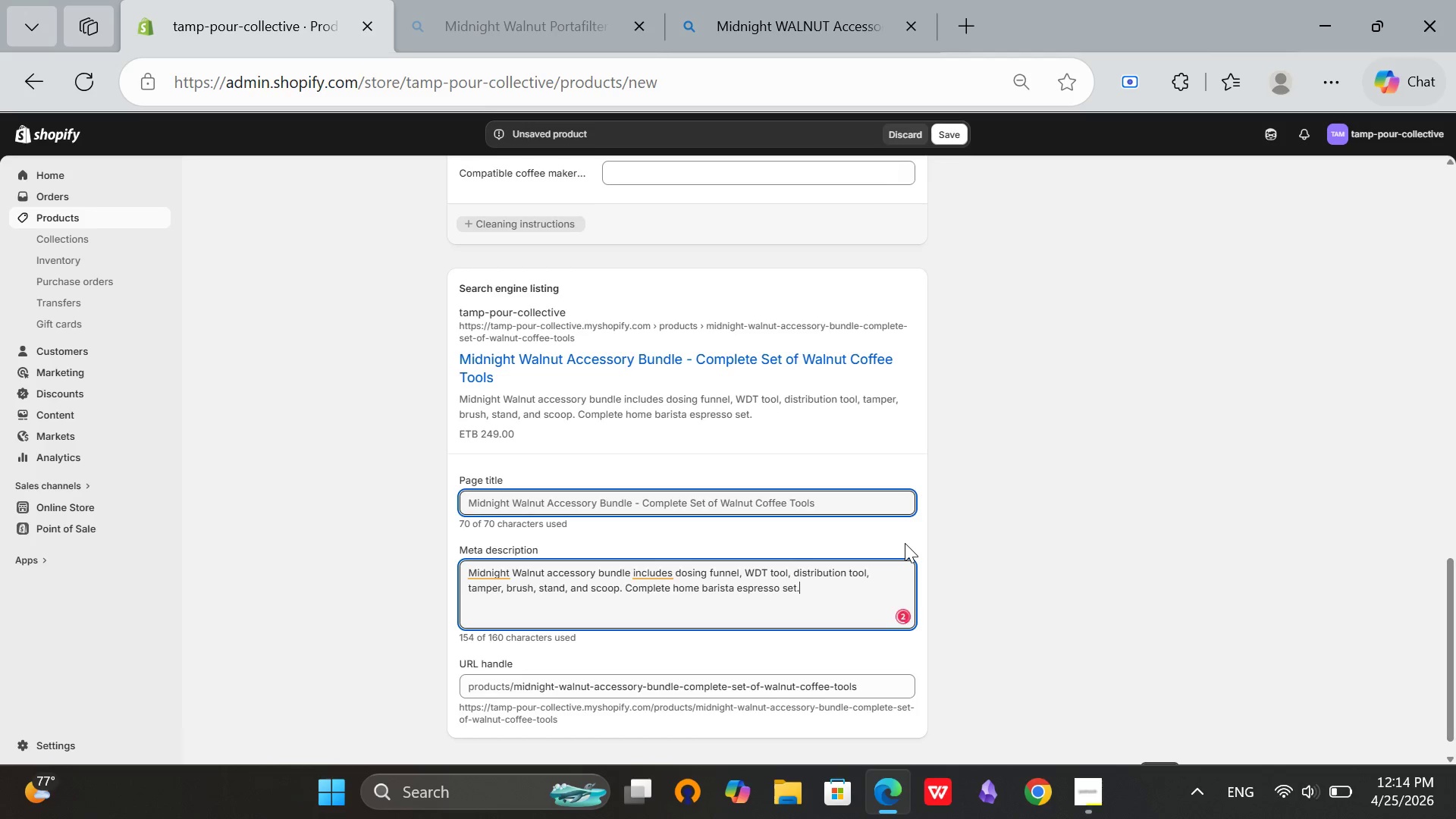 
left_click([657, 572])
 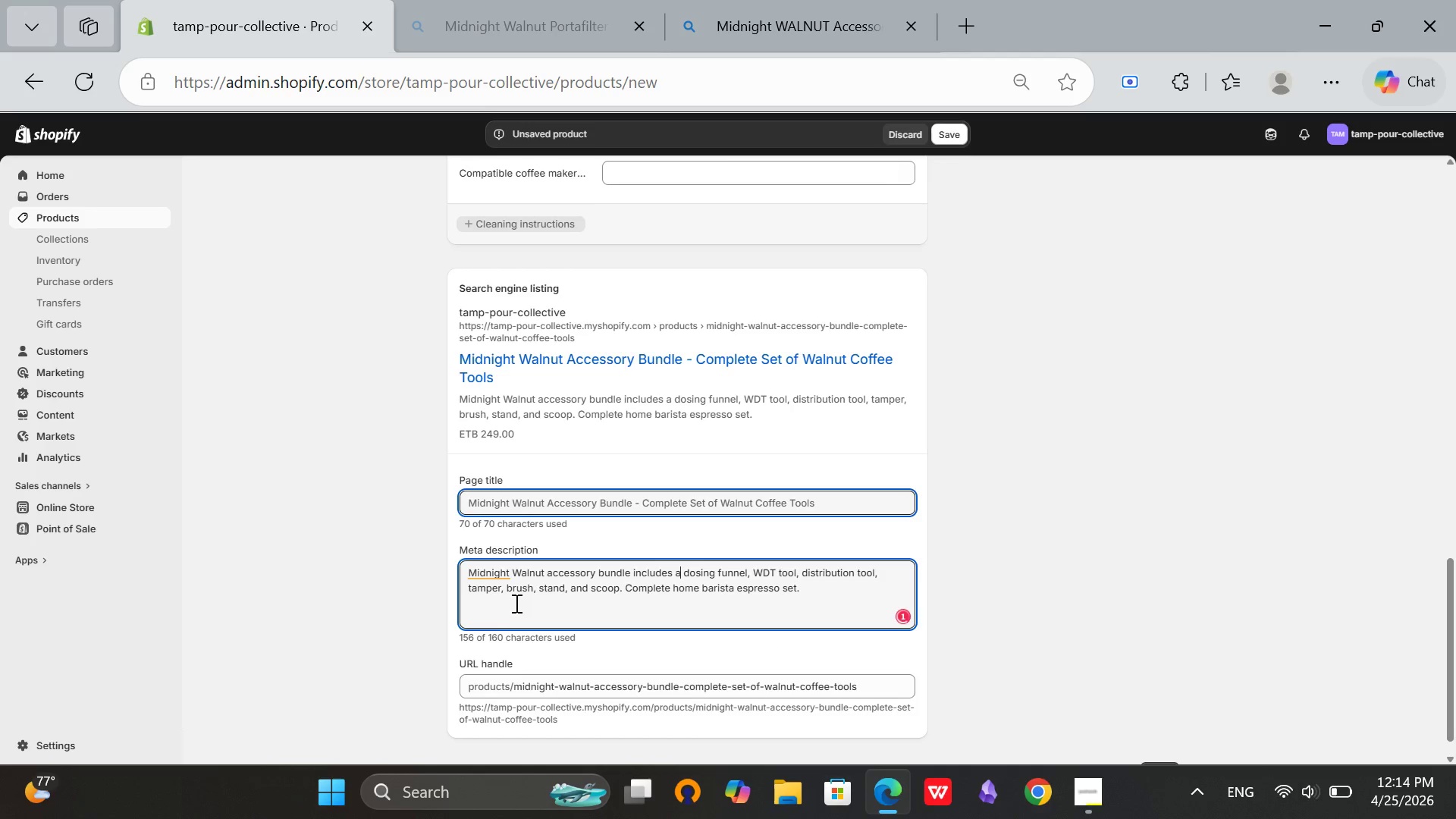 
left_click([489, 562])
 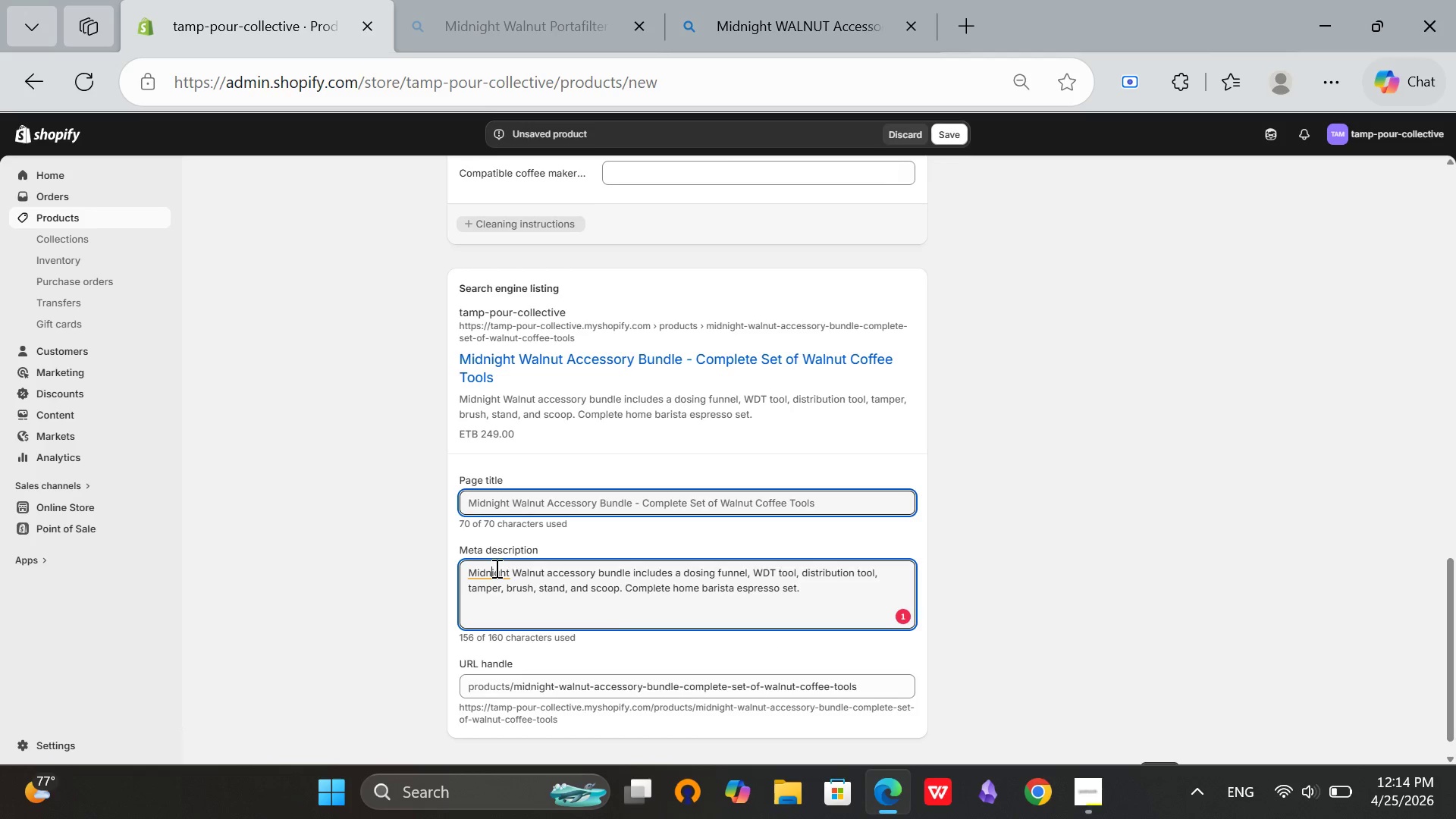 
left_click([495, 568])
 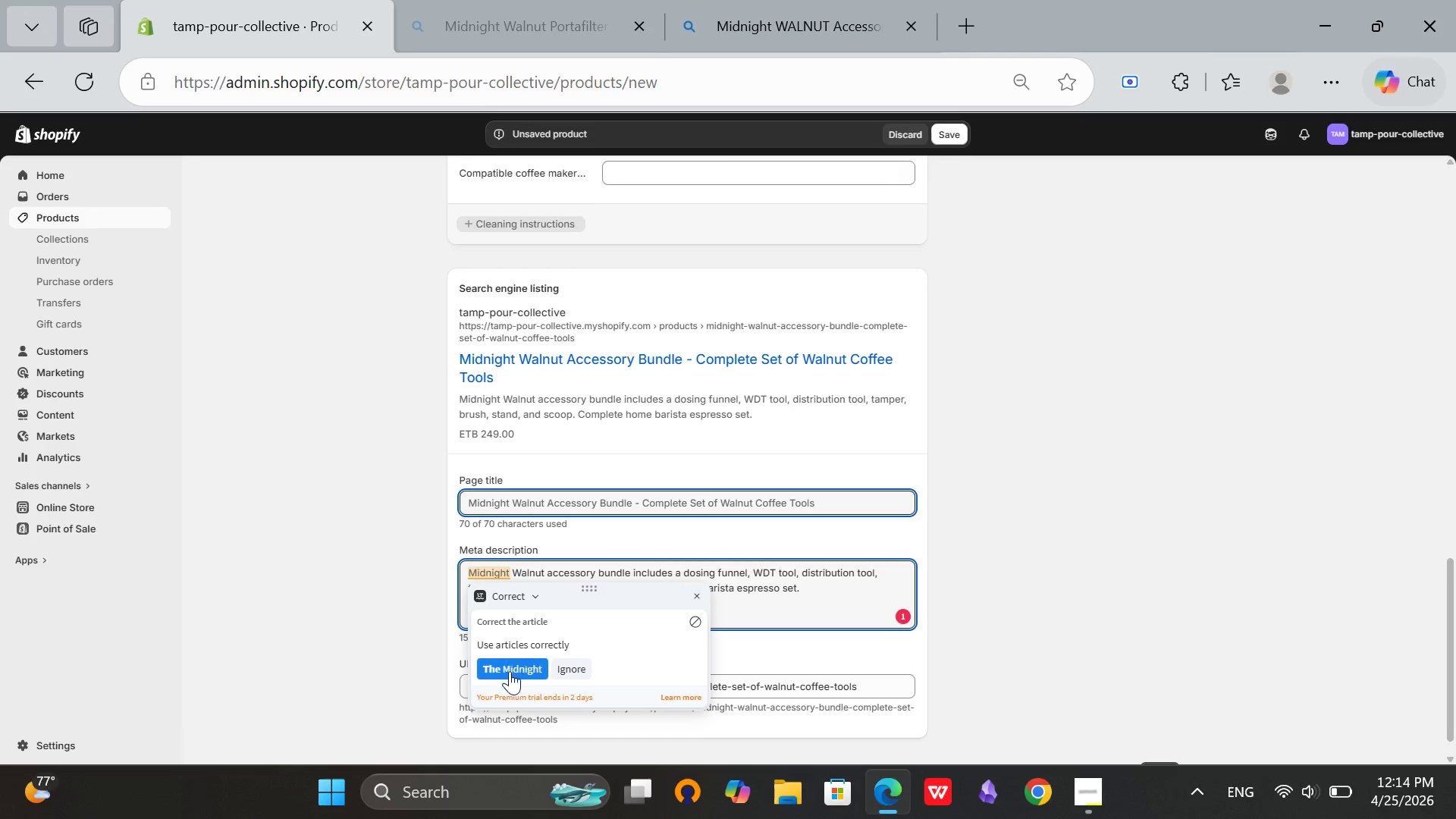 
left_click([509, 672])
 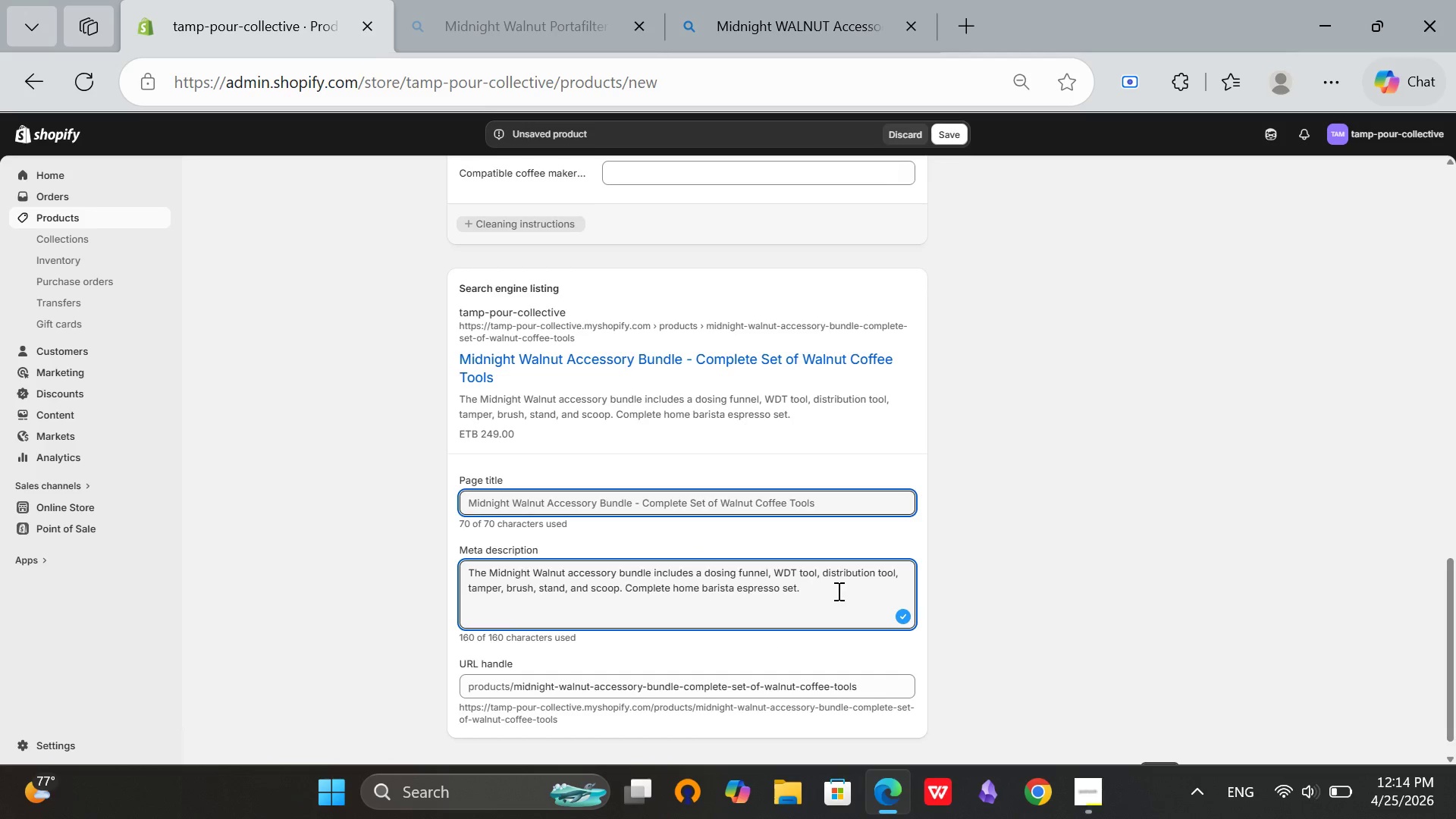 
left_click([837, 591])
 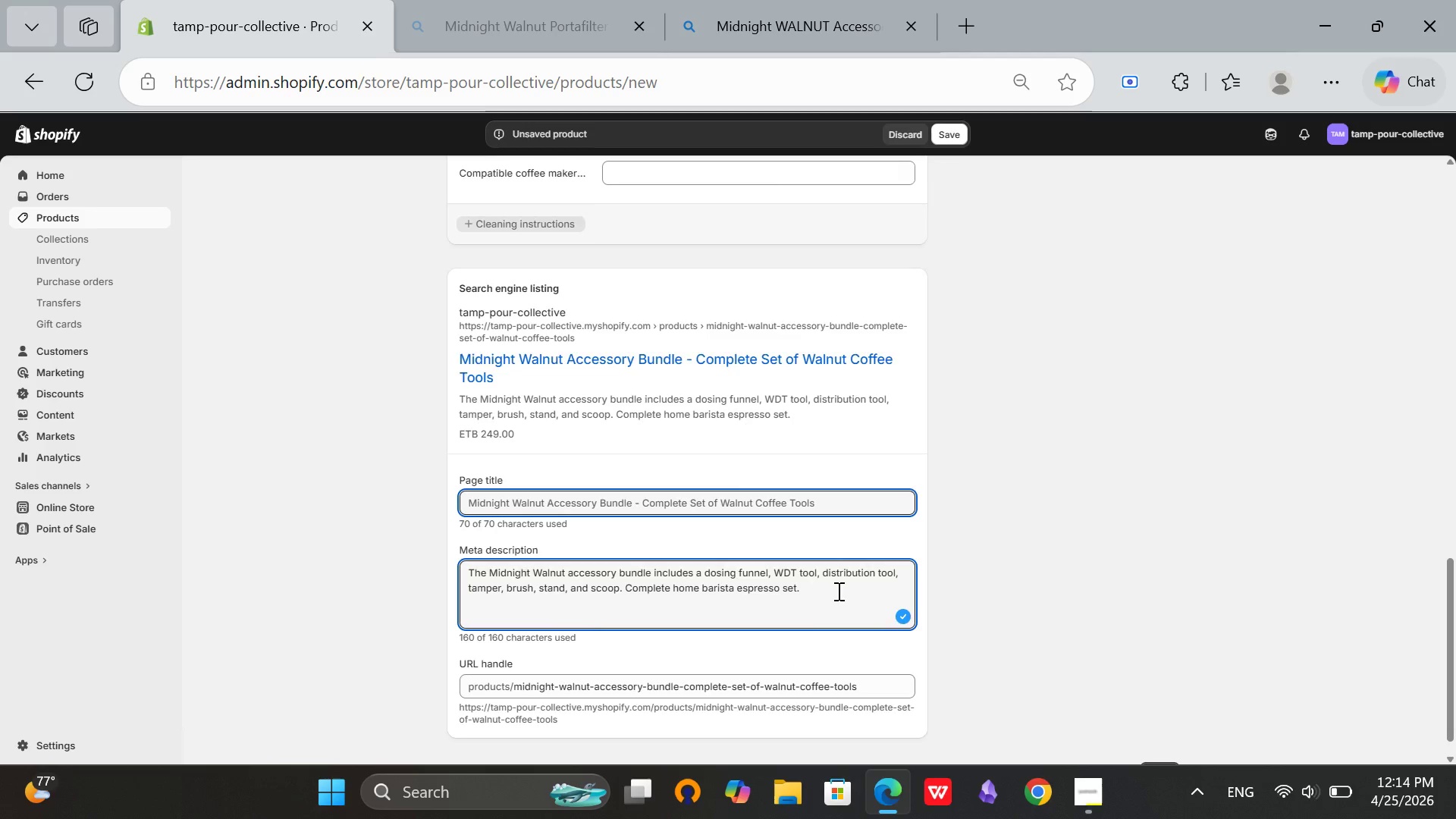 
scroll: coordinate [837, 591], scroll_direction: up, amount: 3.0
 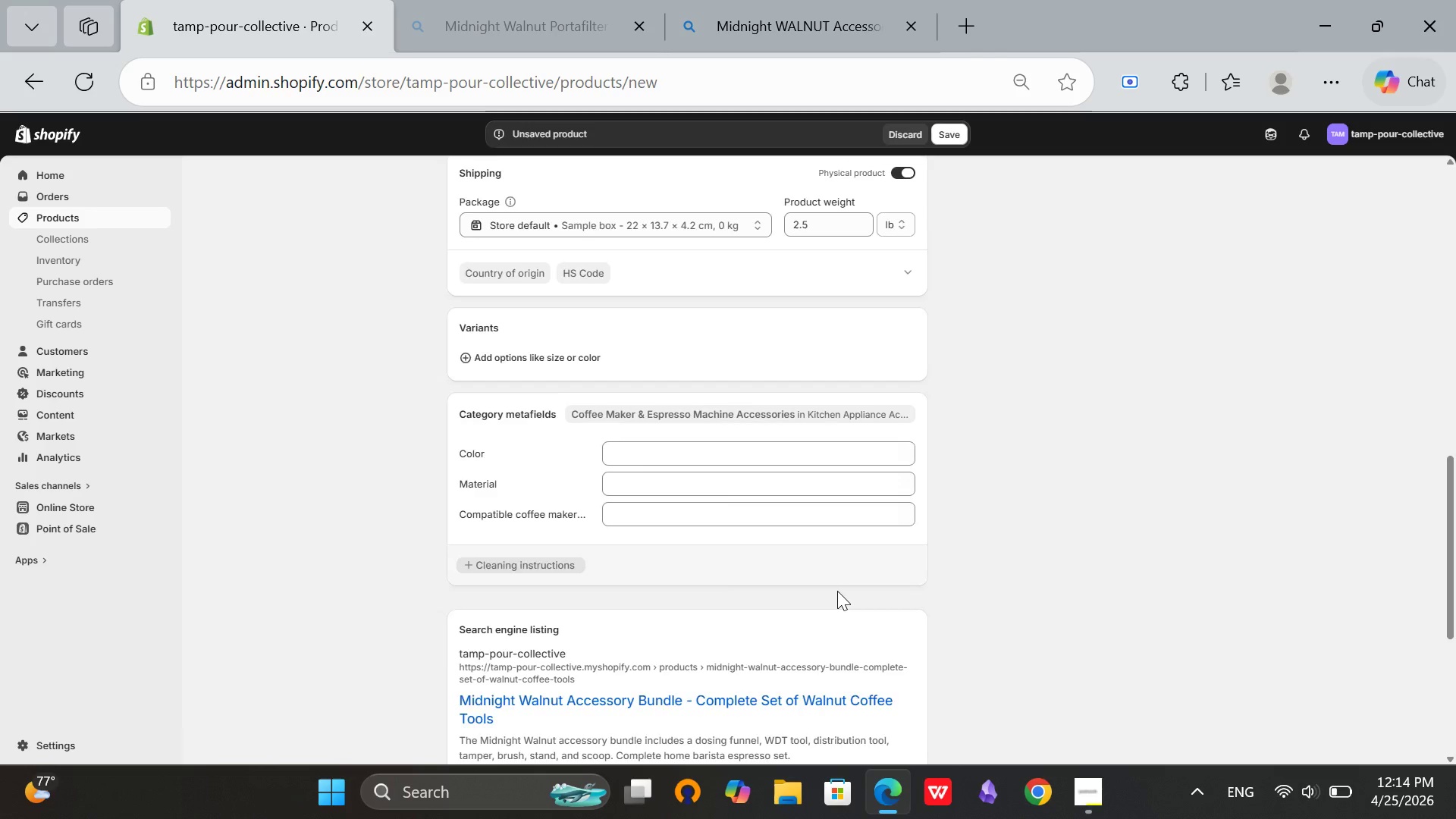 
scroll: coordinate [837, 591], scroll_direction: down, amount: 2.0
 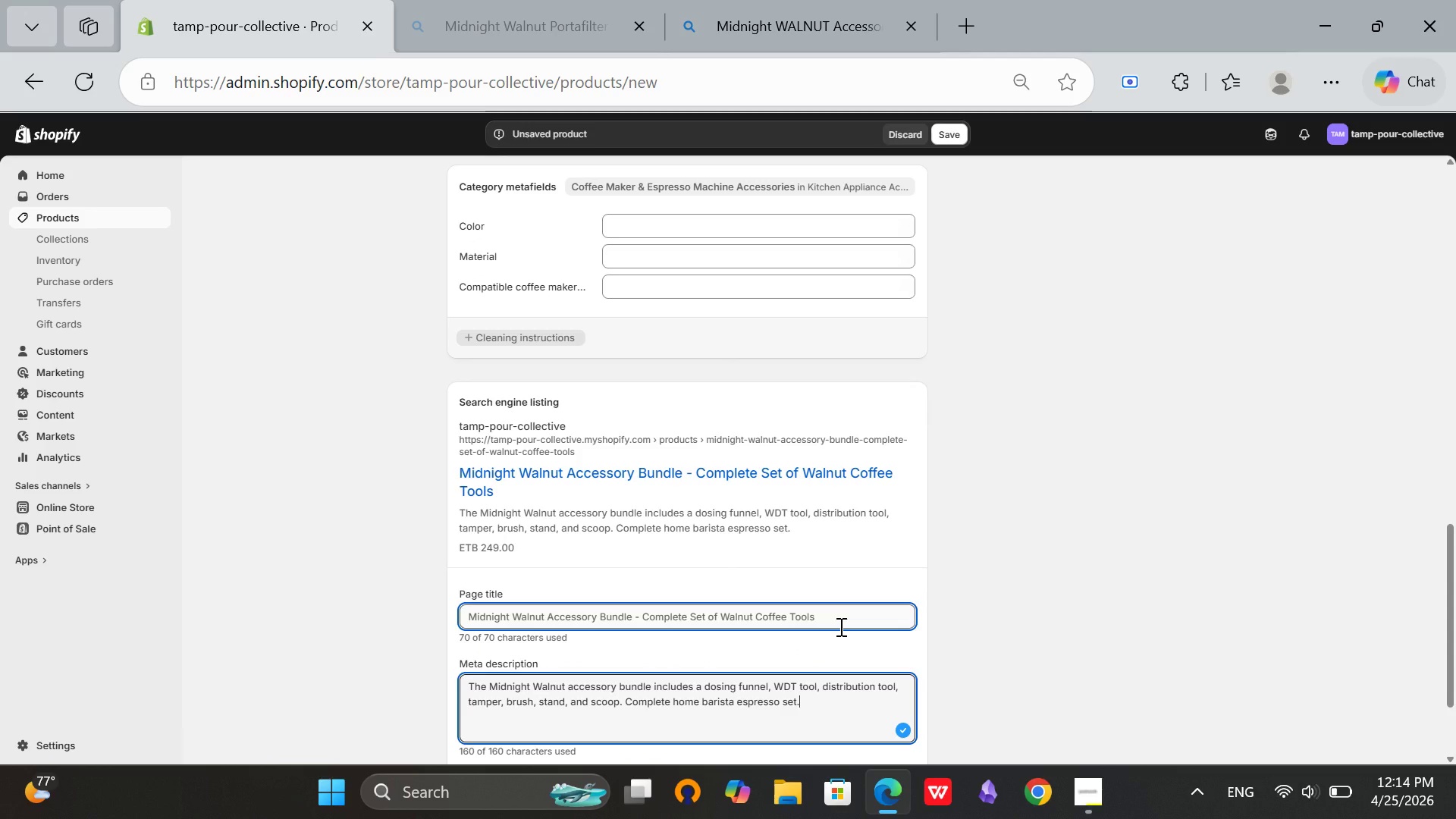 
left_click([839, 626])
 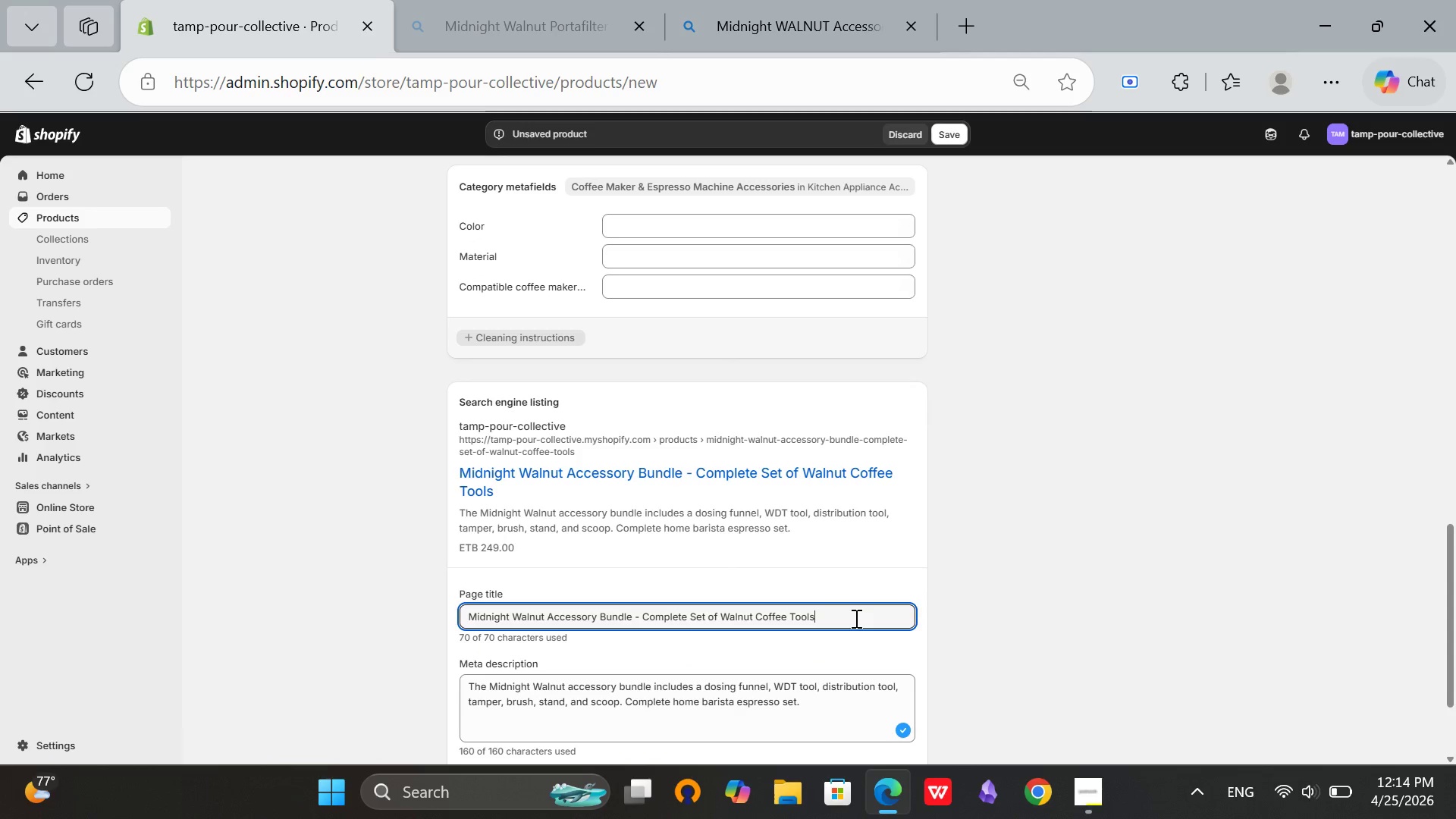 
key(Backspace)
 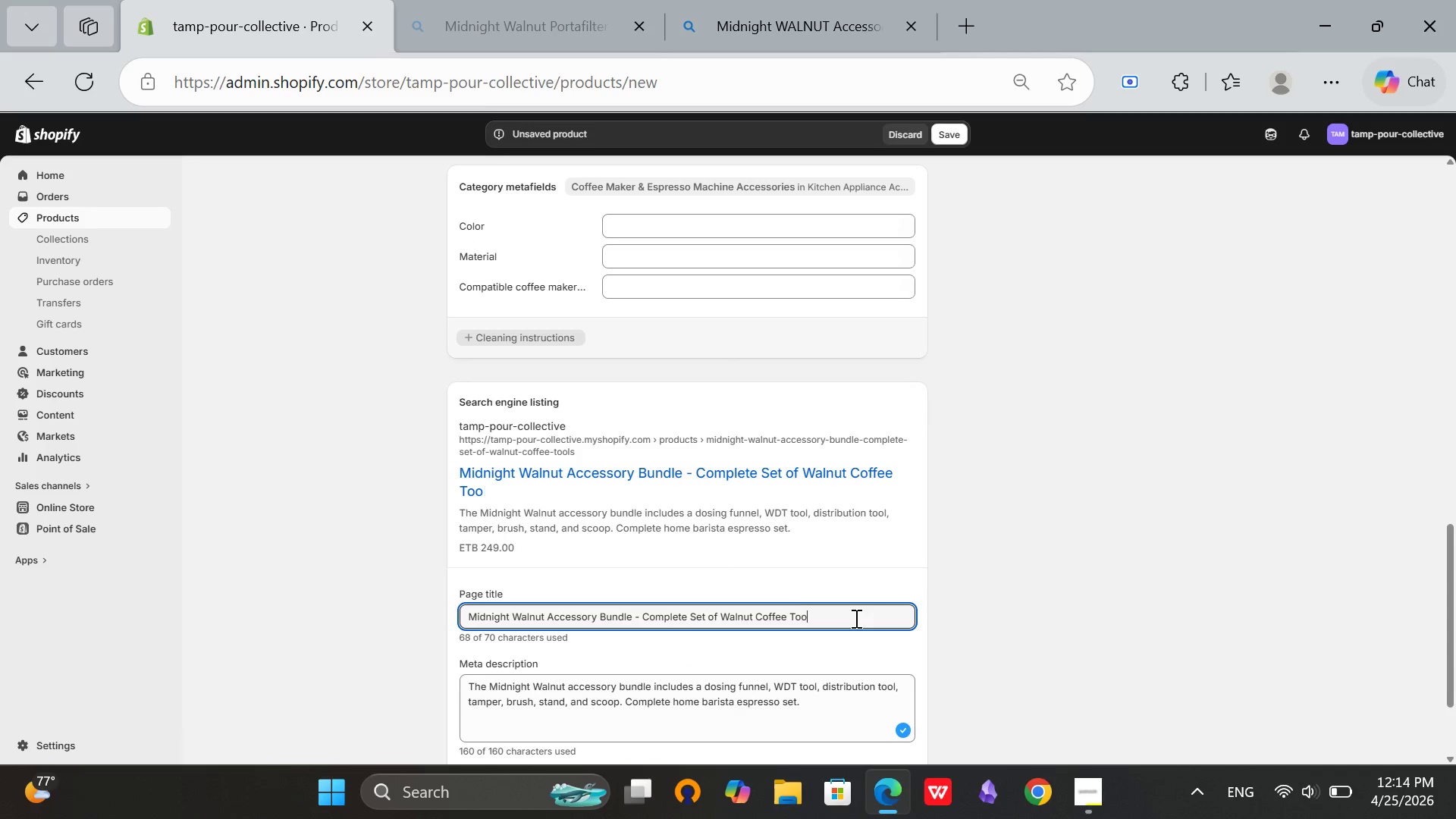 
key(Backspace)
 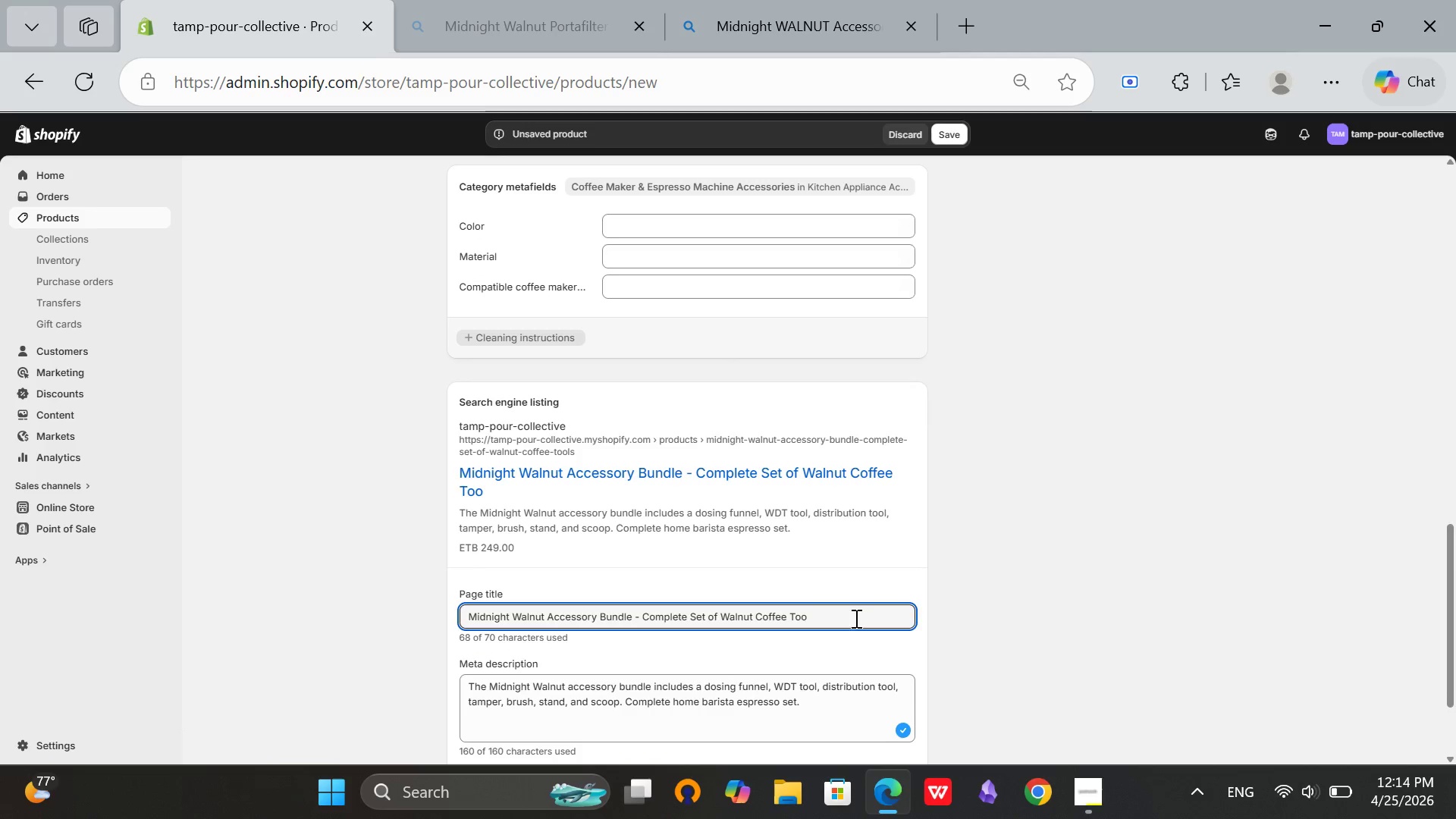 
key(Backspace)
 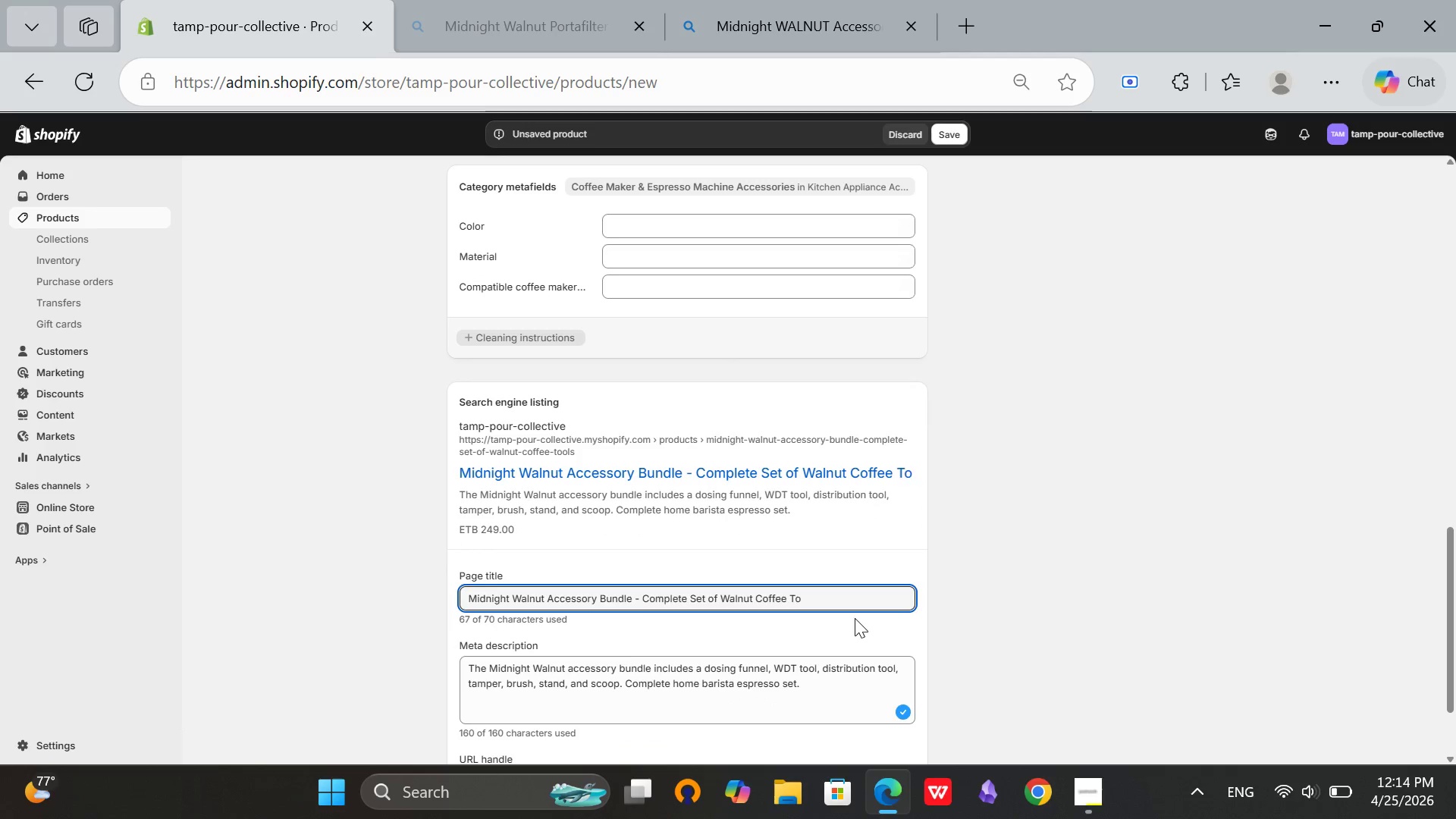 
key(Backspace)
 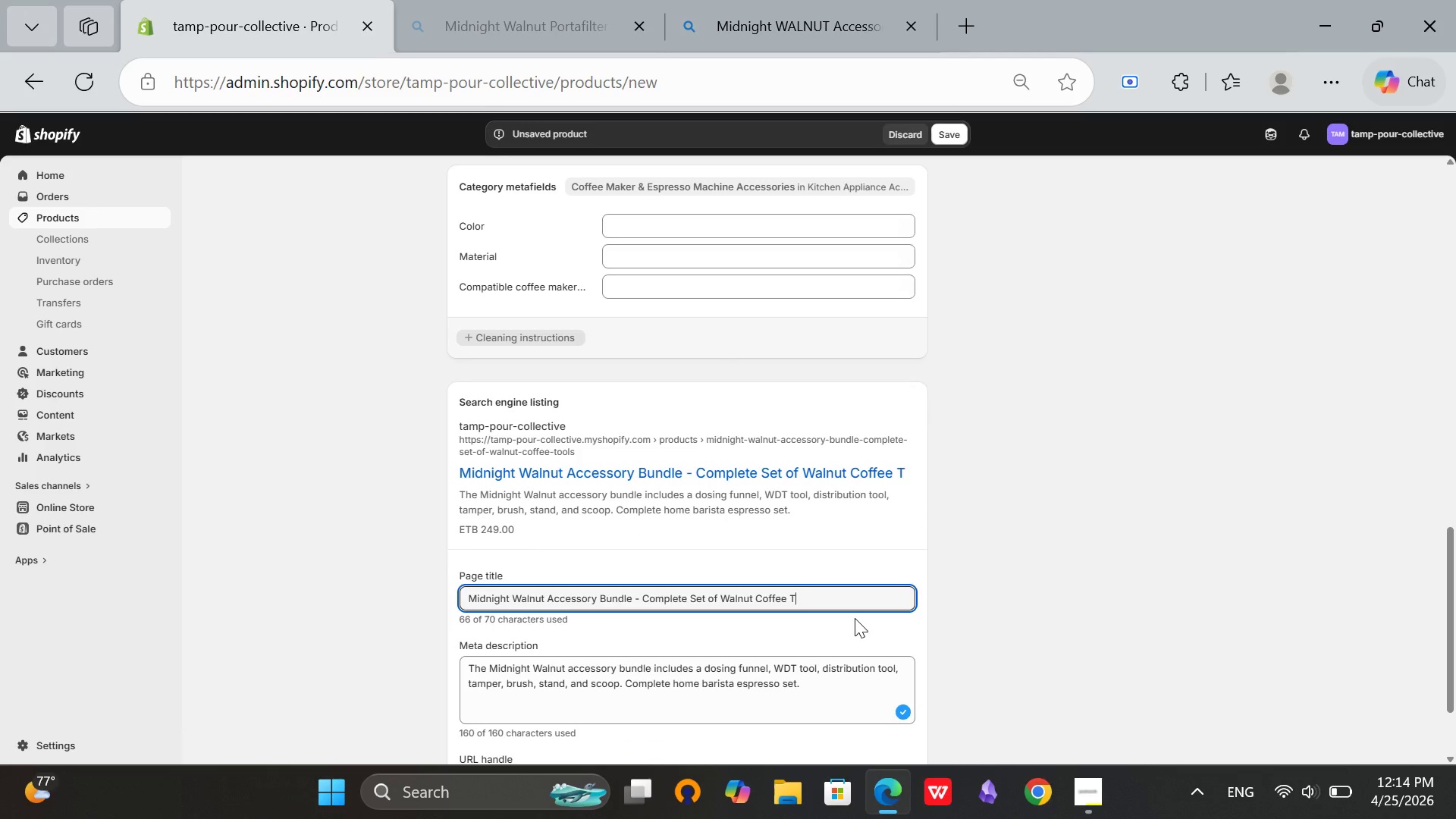 
key(Backspace)
 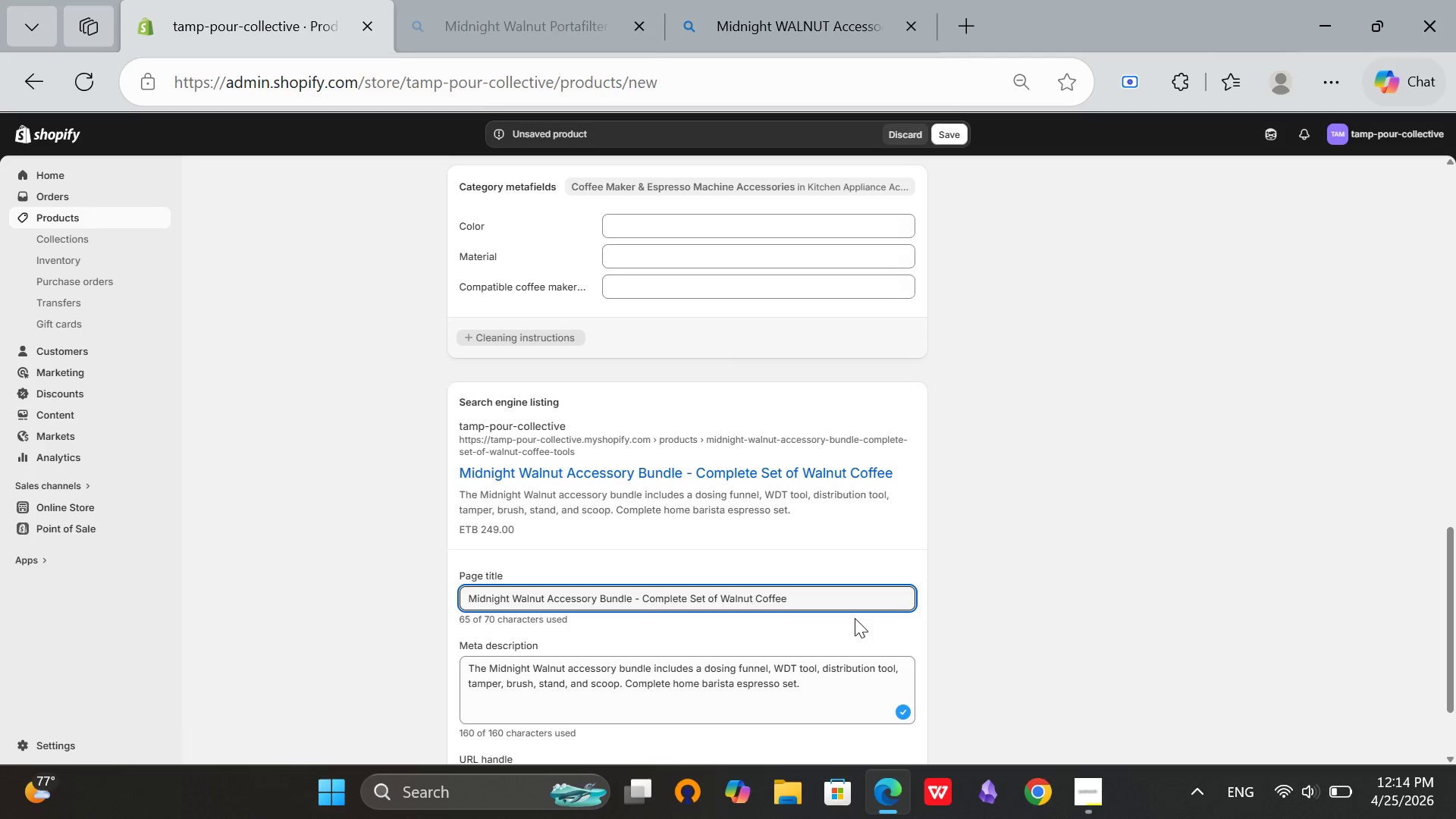 
wait(7.36)
 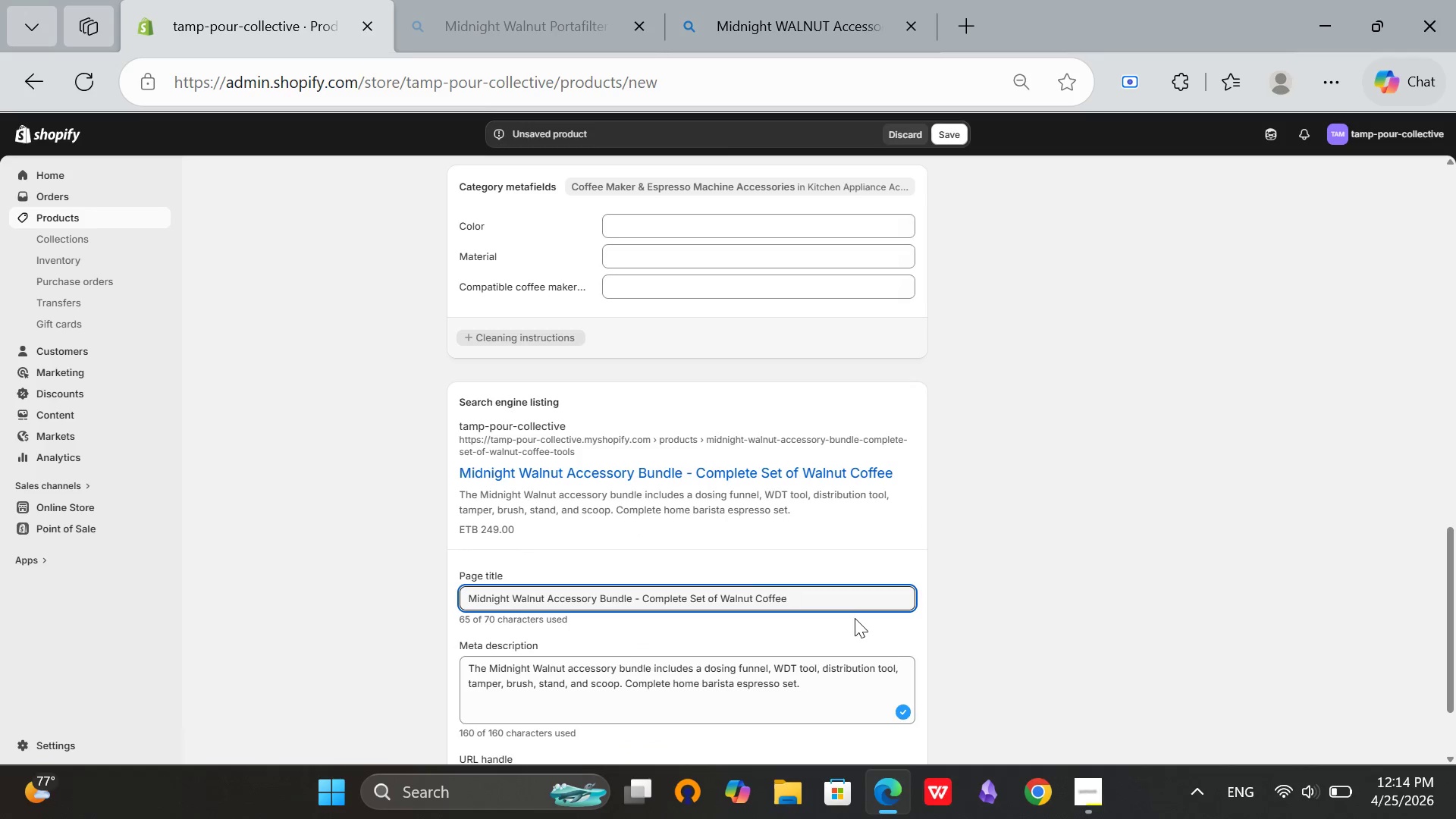 
hold_key(key=ArrowLeft, duration=1.02)
 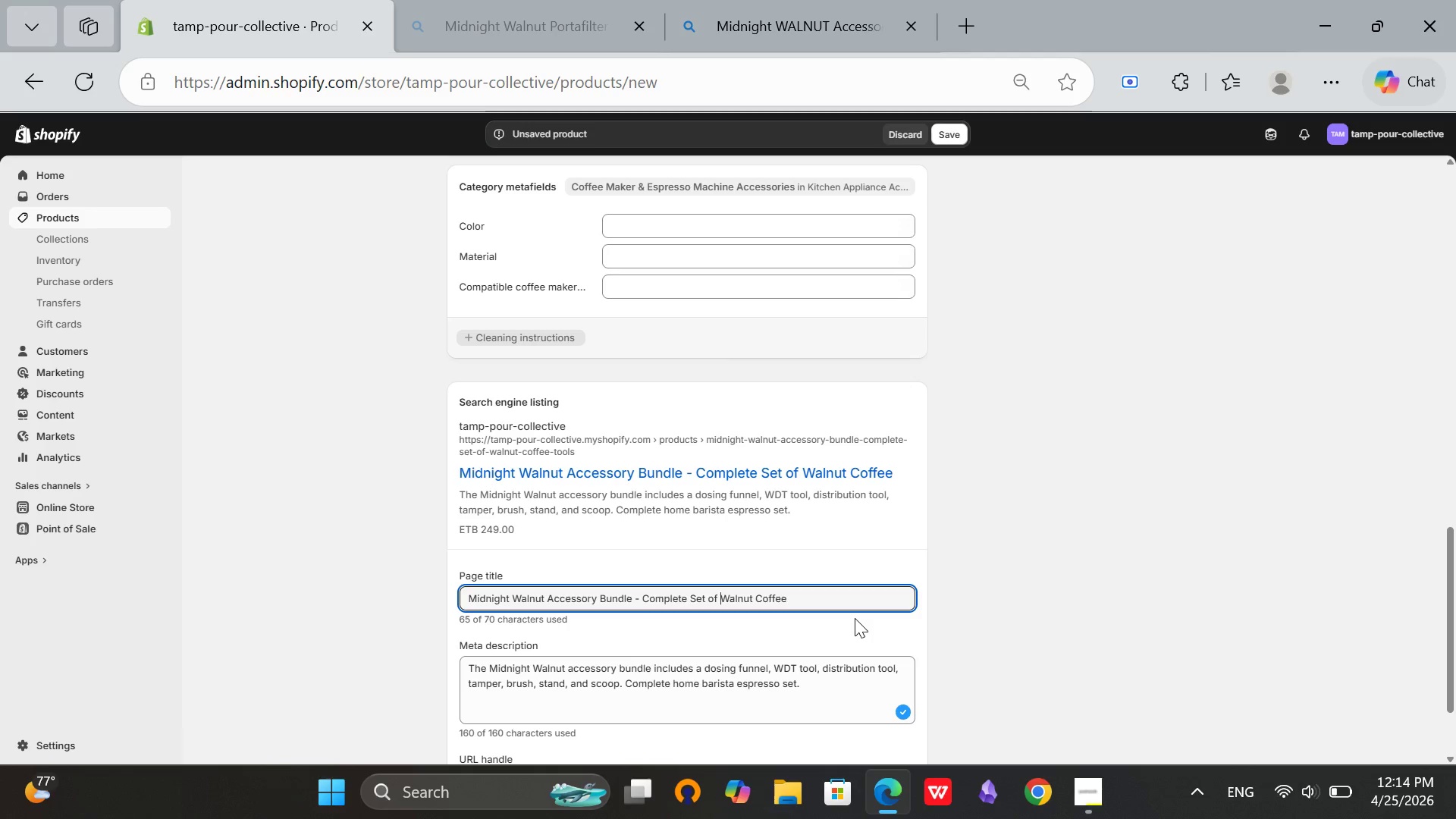 
key(ArrowLeft)
 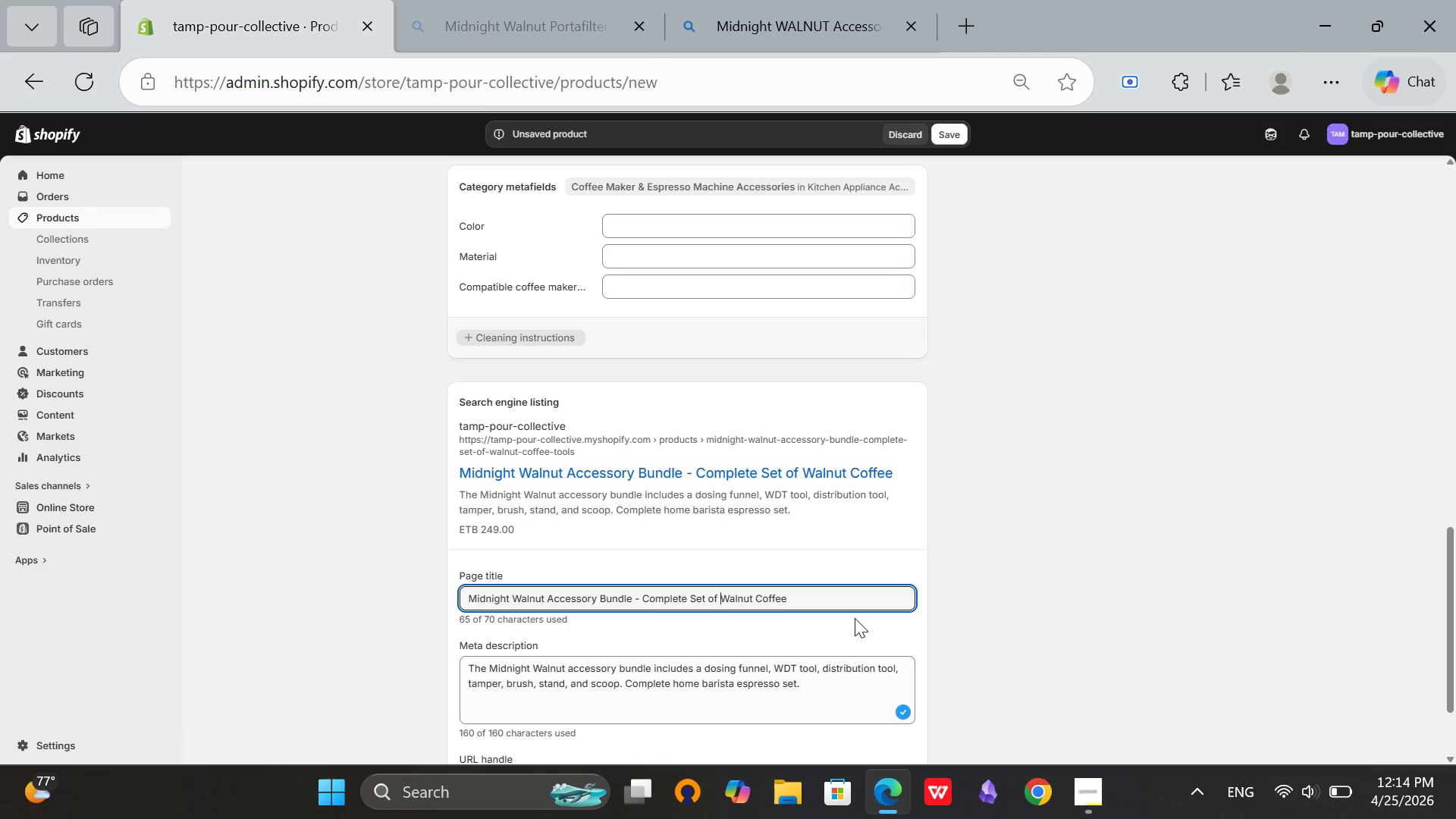 
key(Backspace)
 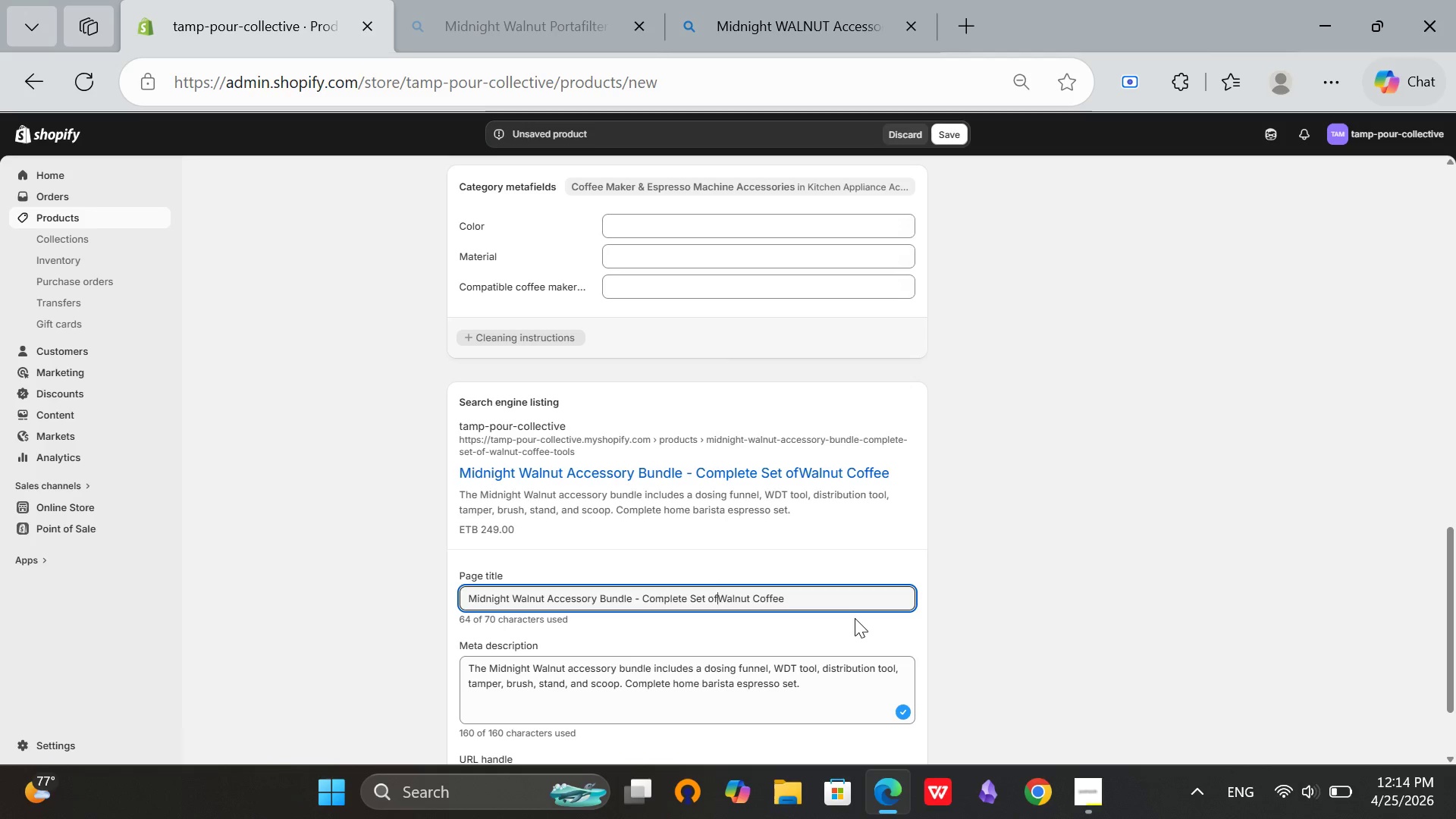 
key(Backspace)
 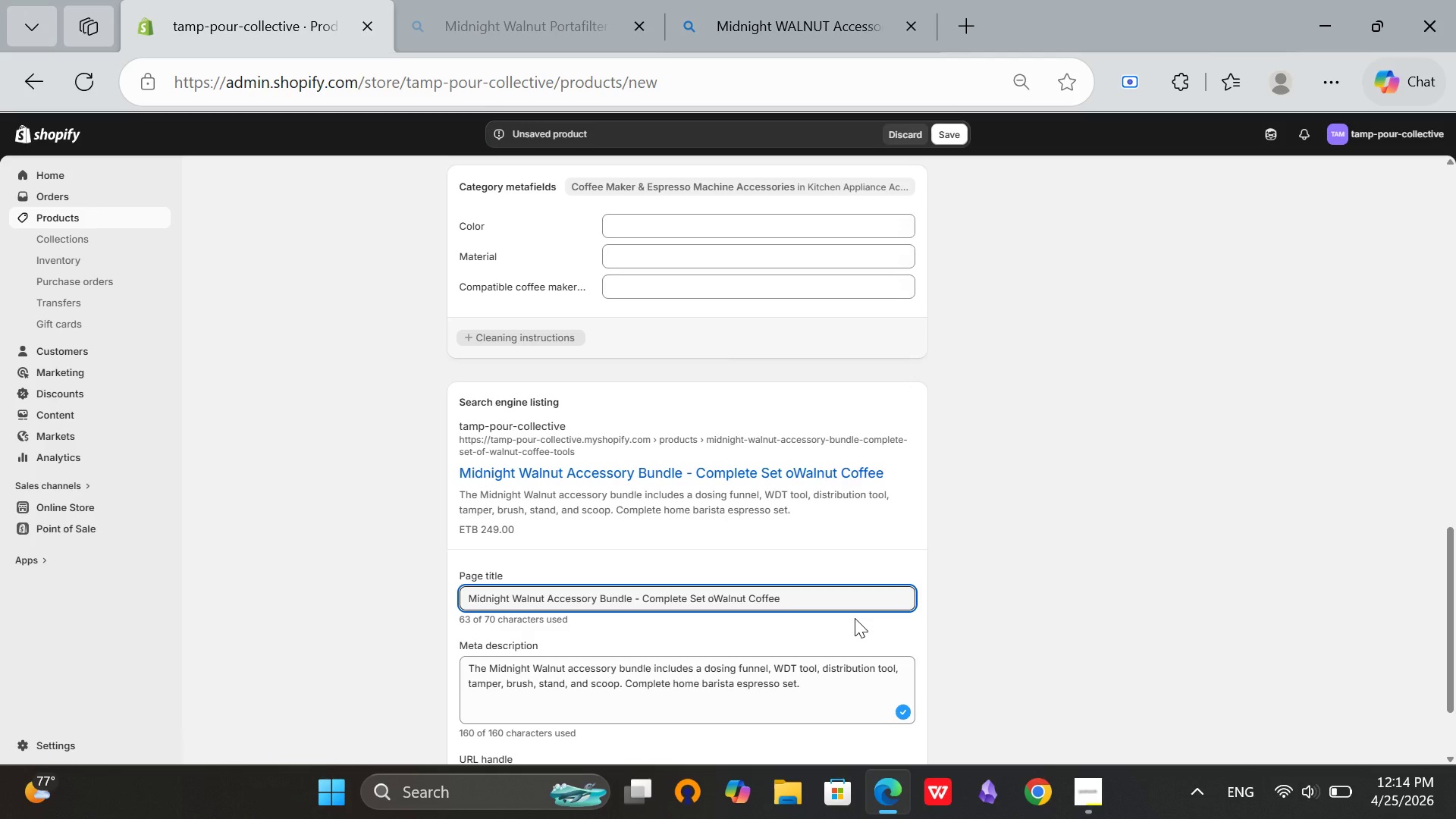 
key(Backspace)
 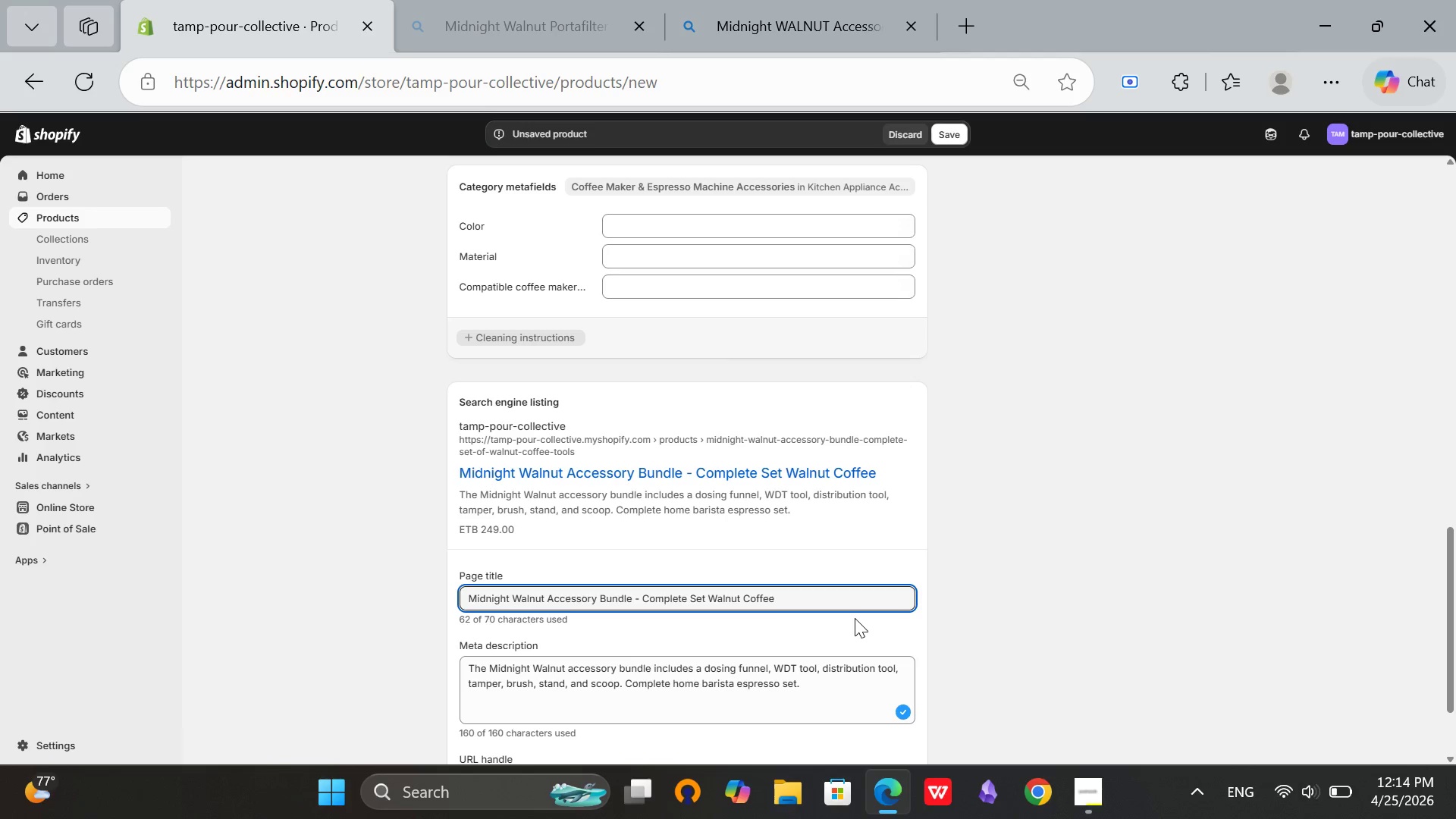 
key(Backspace)
 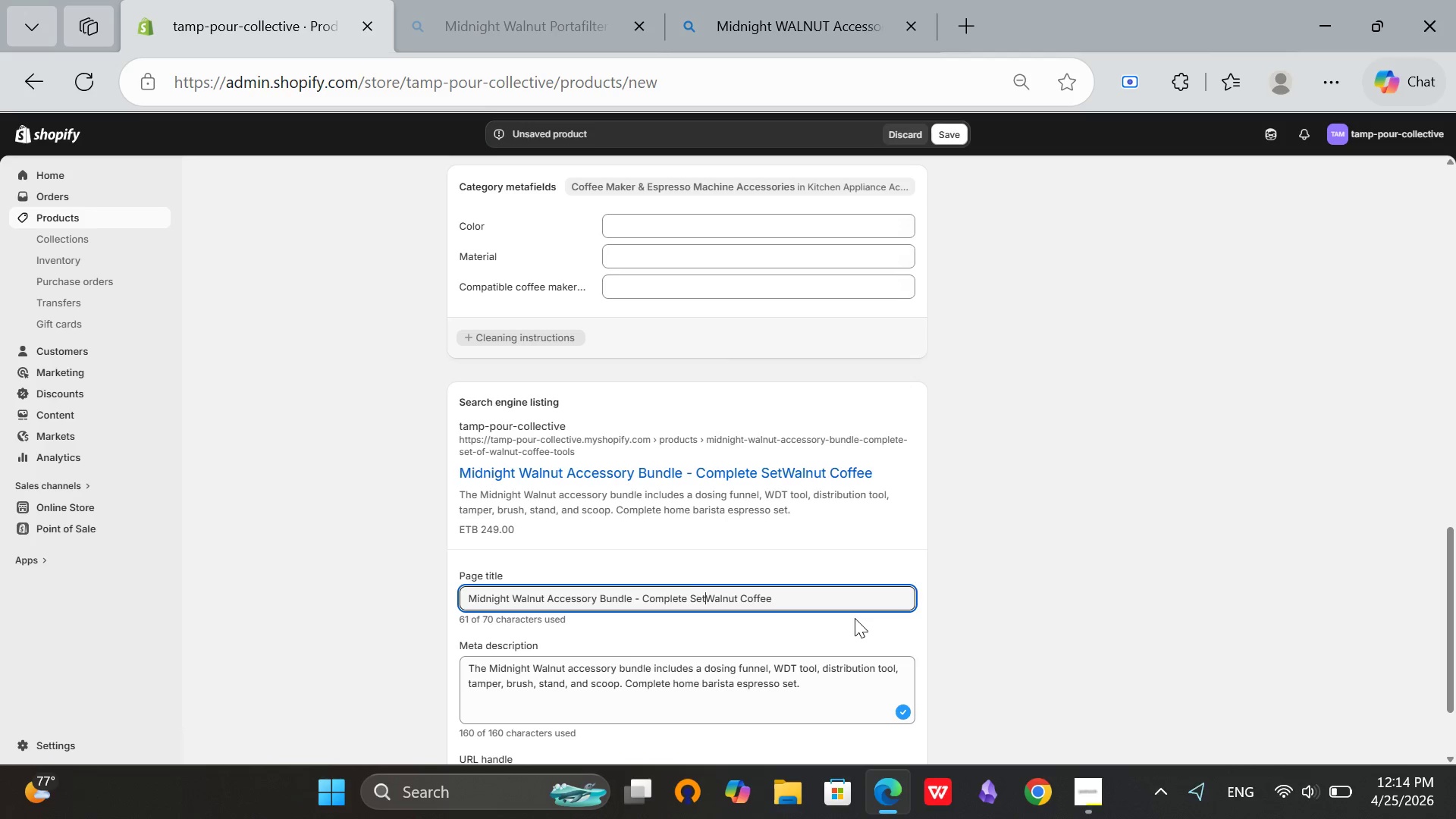 
key(Backspace)
 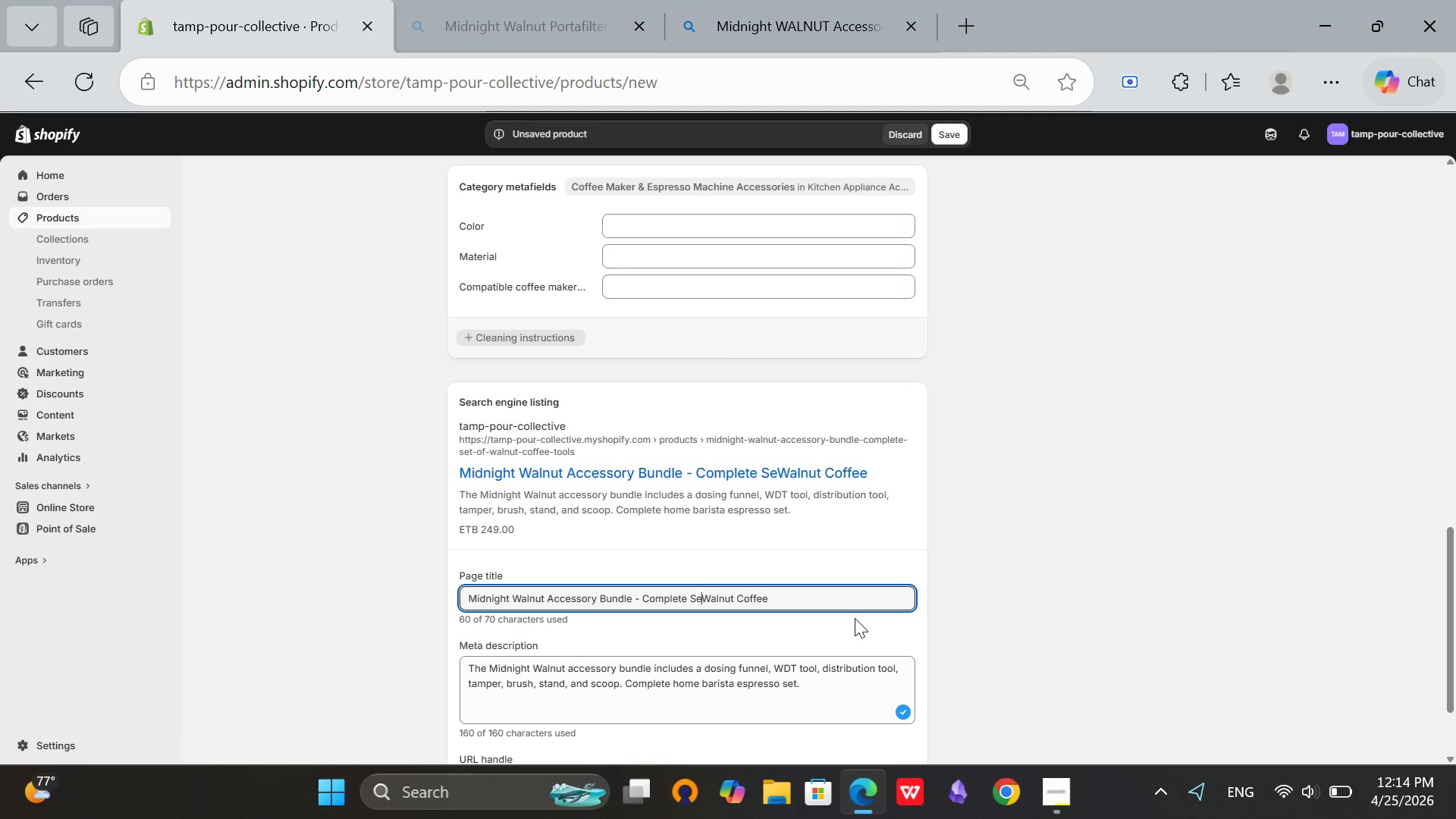 
key(Backspace)
 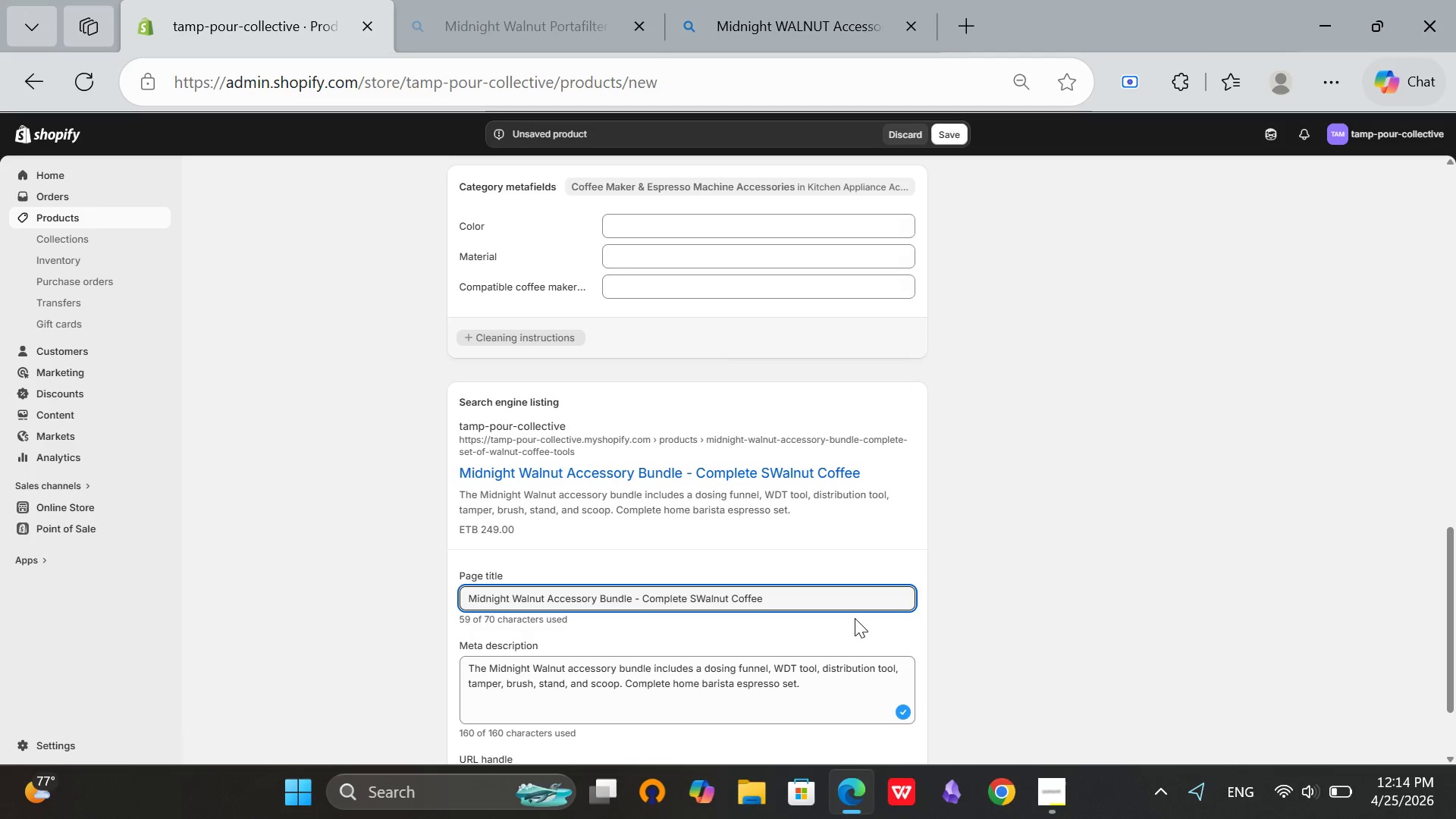 
key(Backspace)
 